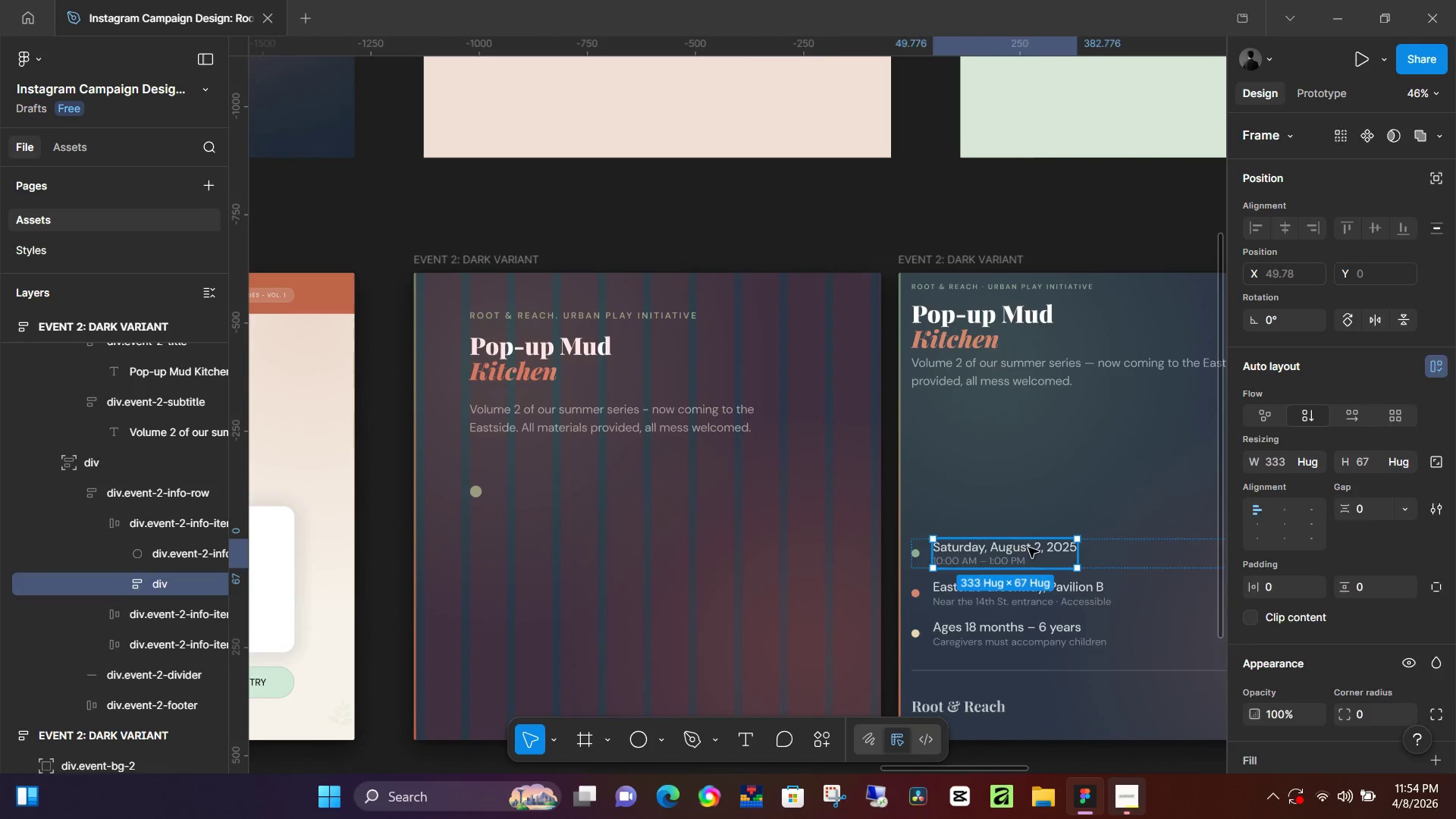 
triple_click([1028, 548])
 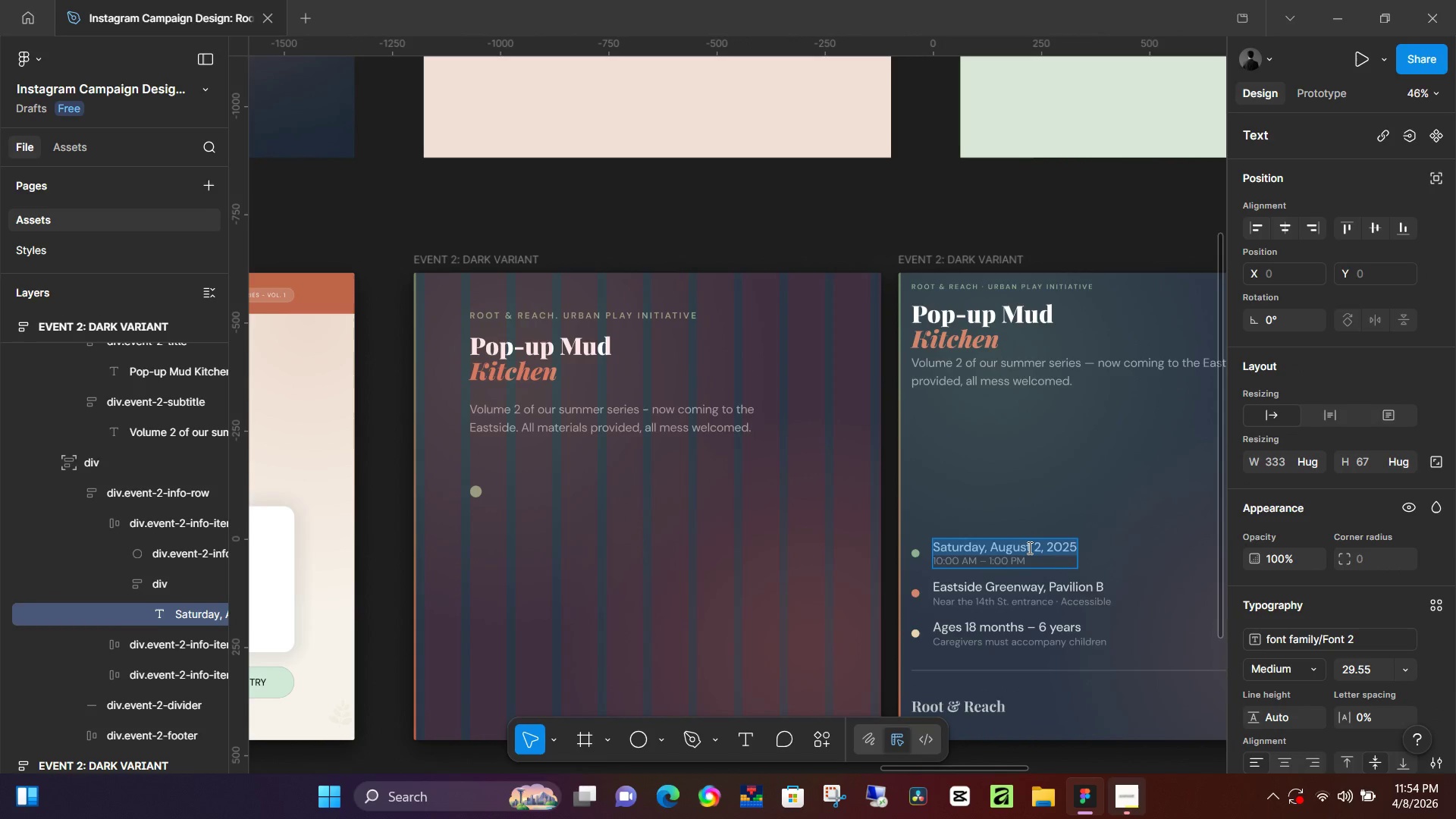 
triple_click([1028, 548])
 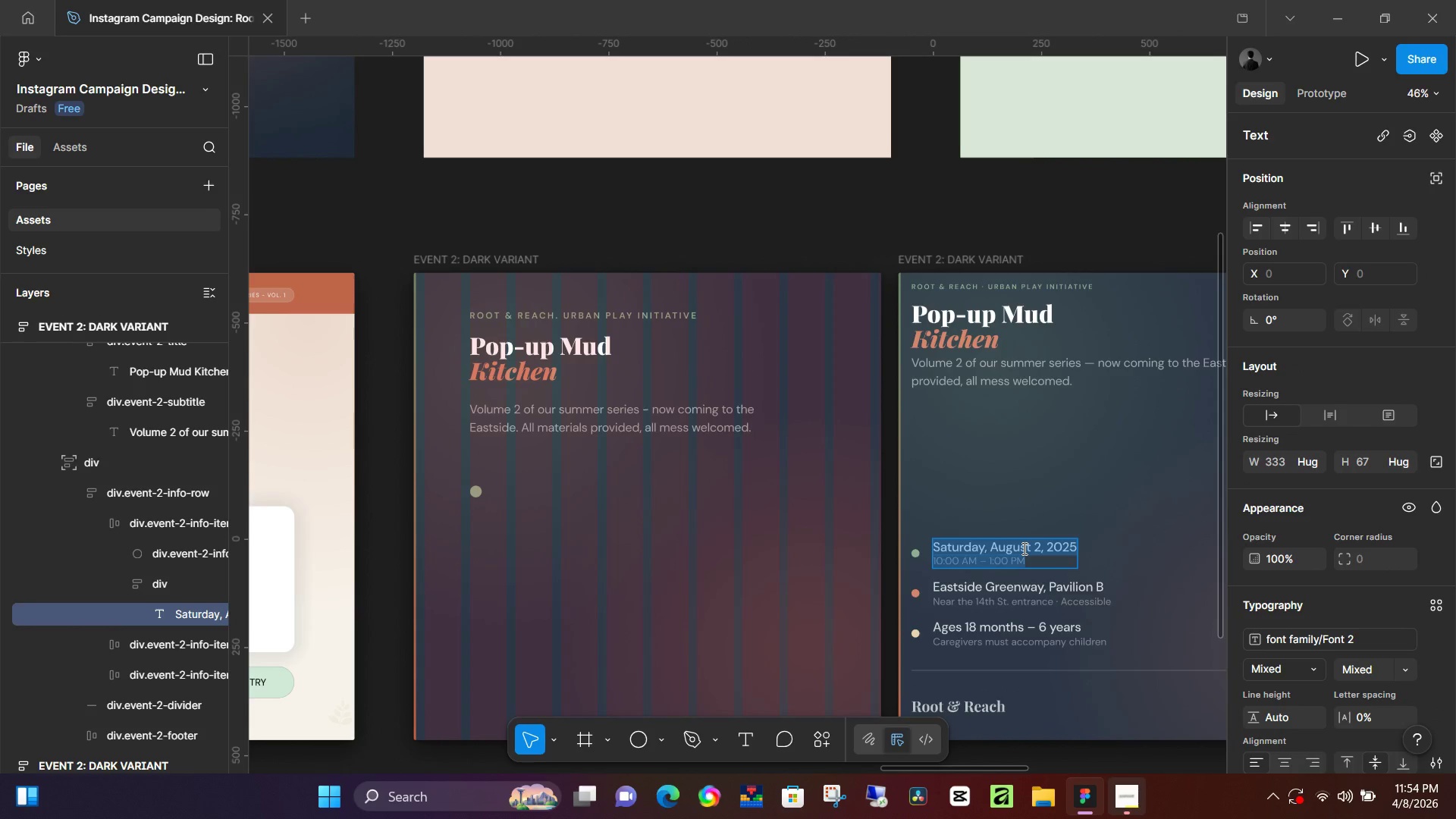 
key(Control+C)
 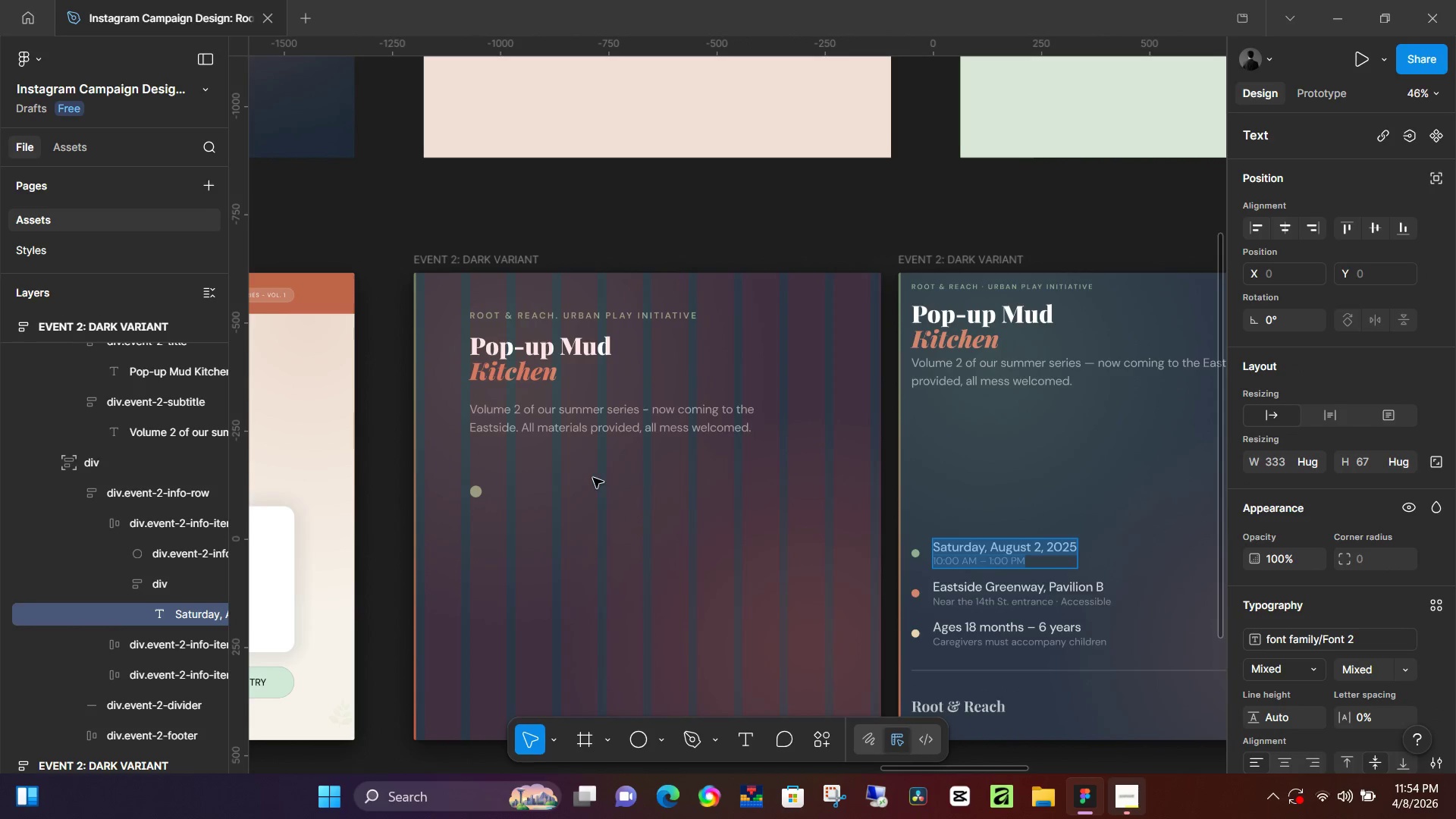 
left_click([593, 478])
 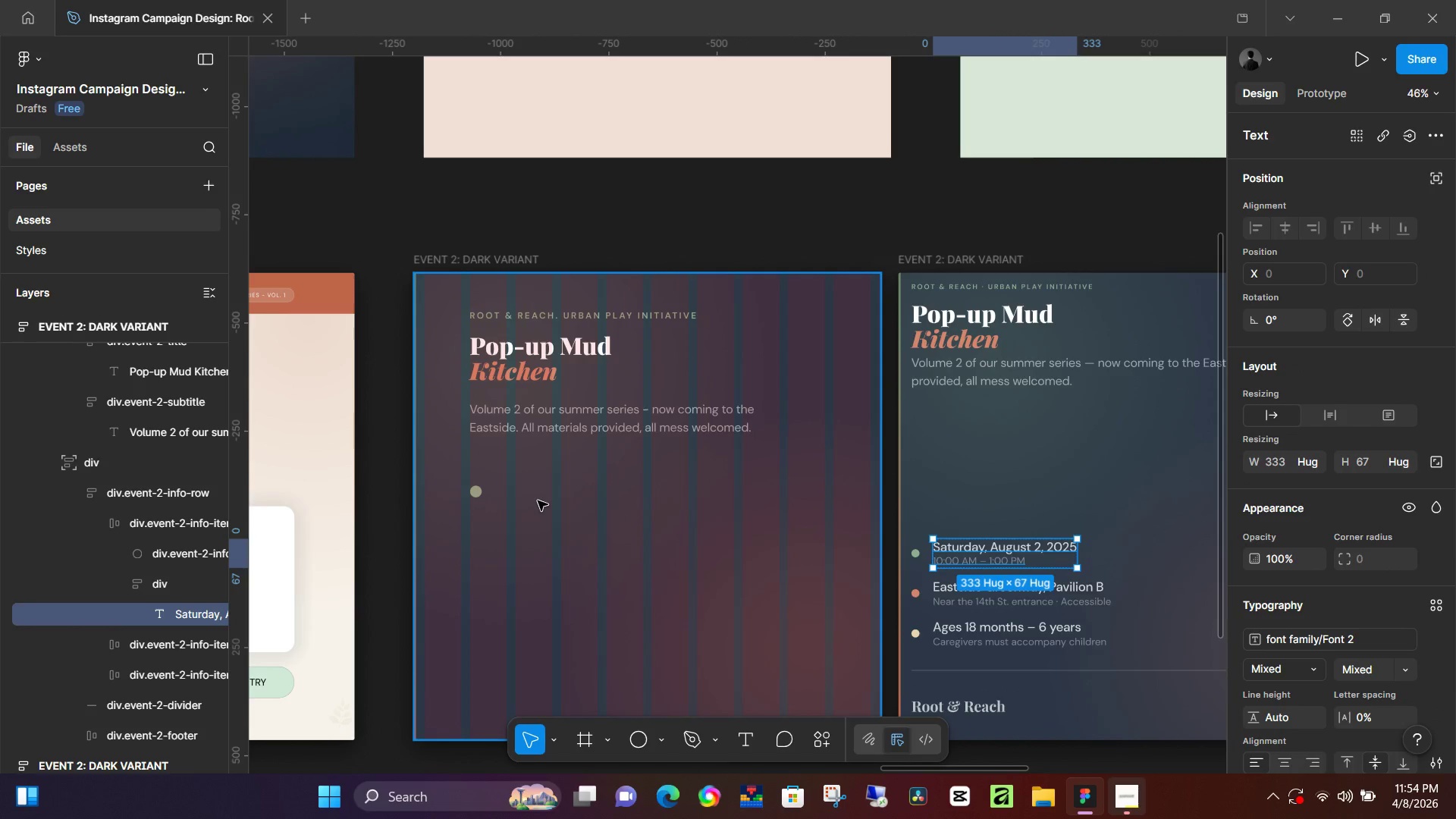 
key(T)
 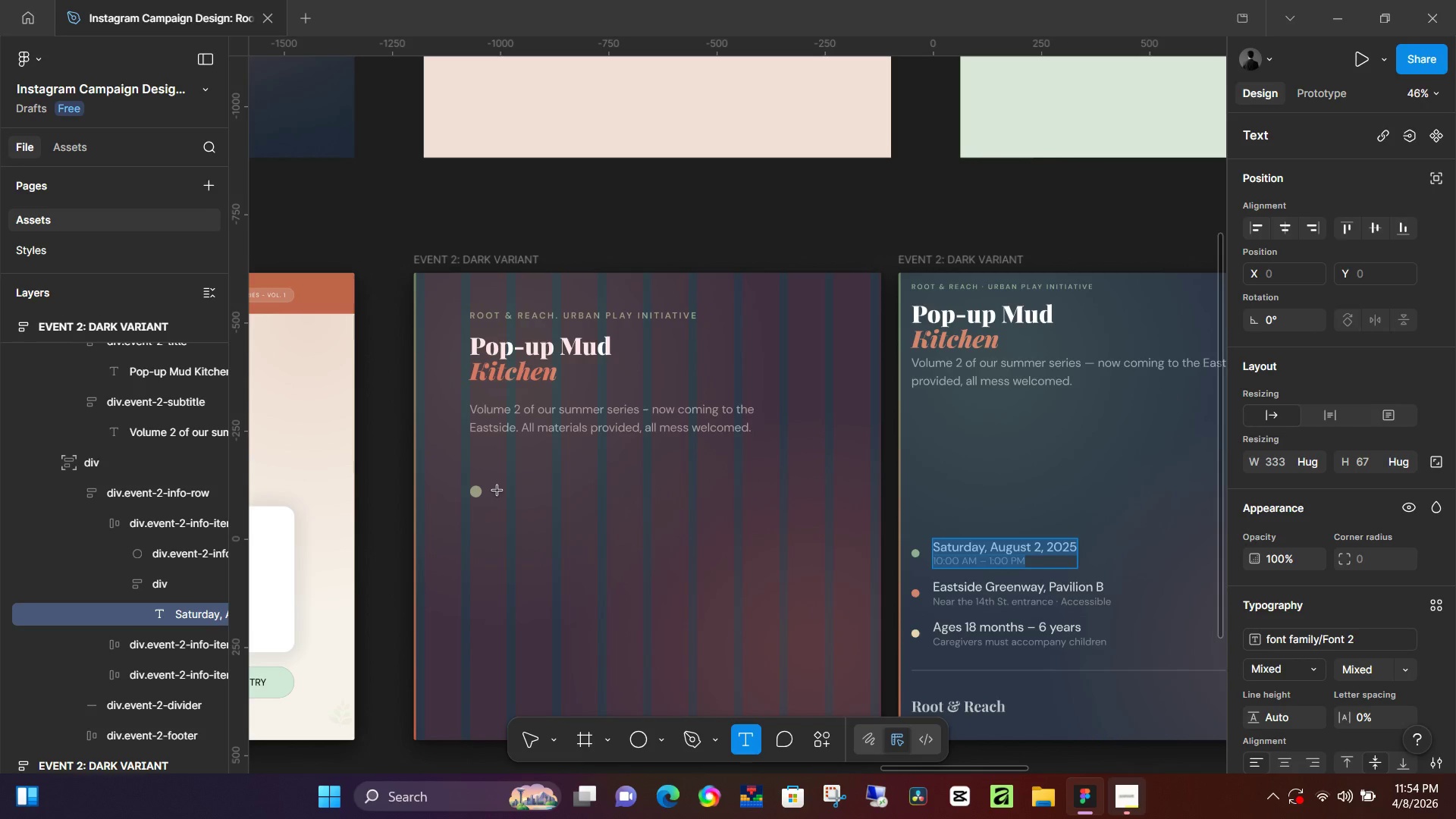 
left_click([499, 490])
 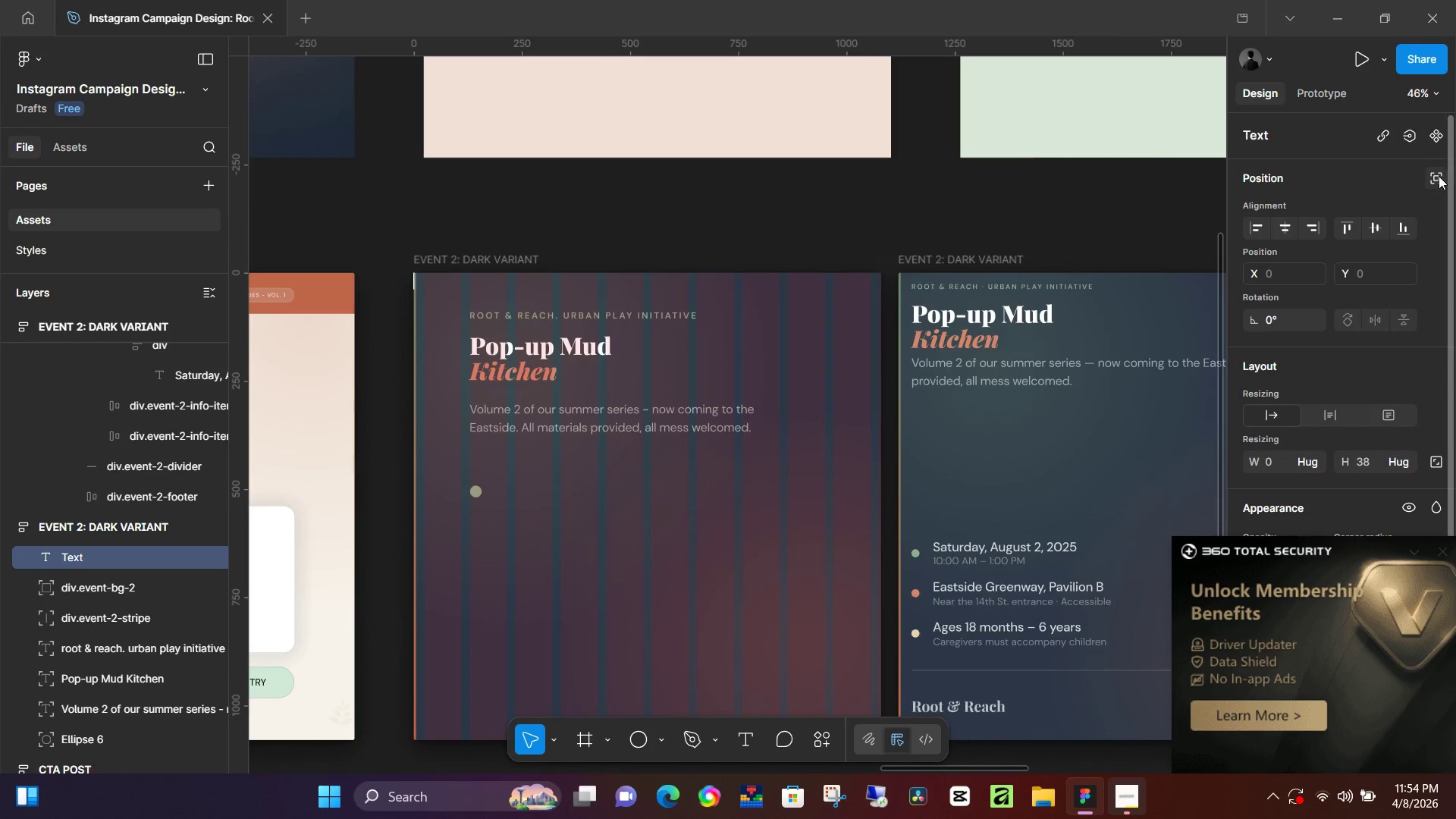 
key(Control+V)
 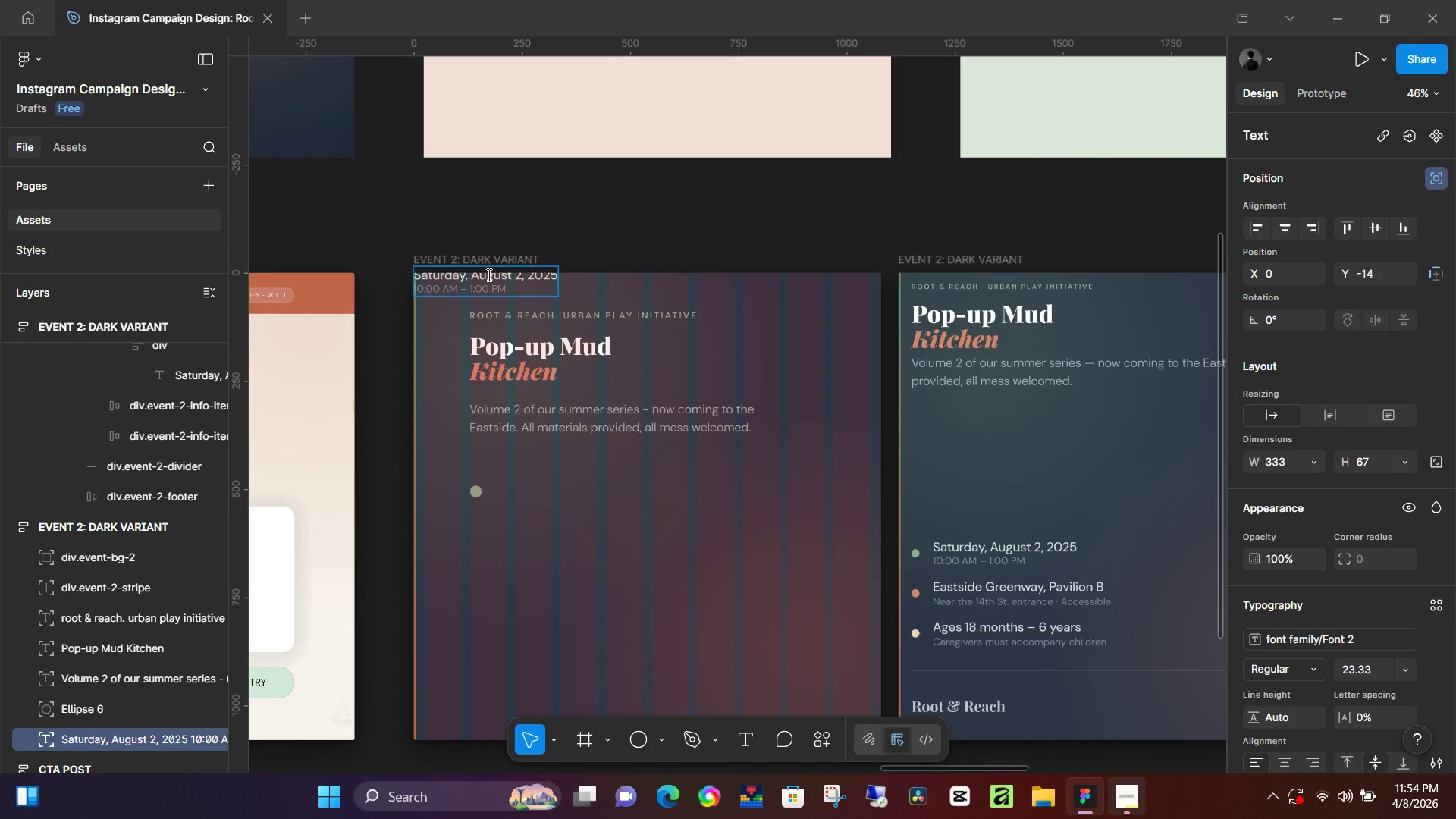 
left_click([664, 237])
 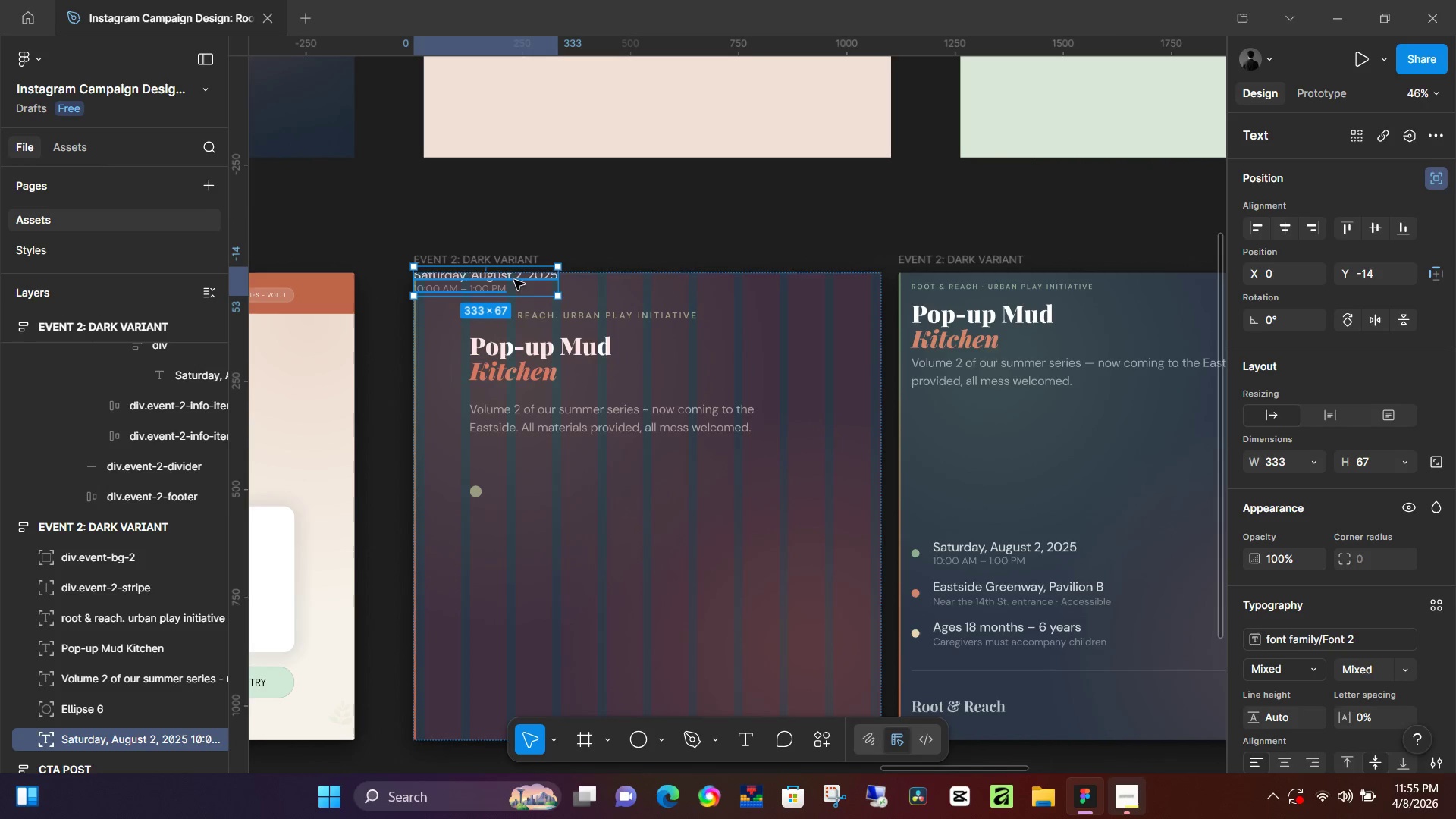 
left_click_drag(start_coordinate=[514, 290], to_coordinate=[596, 504])
 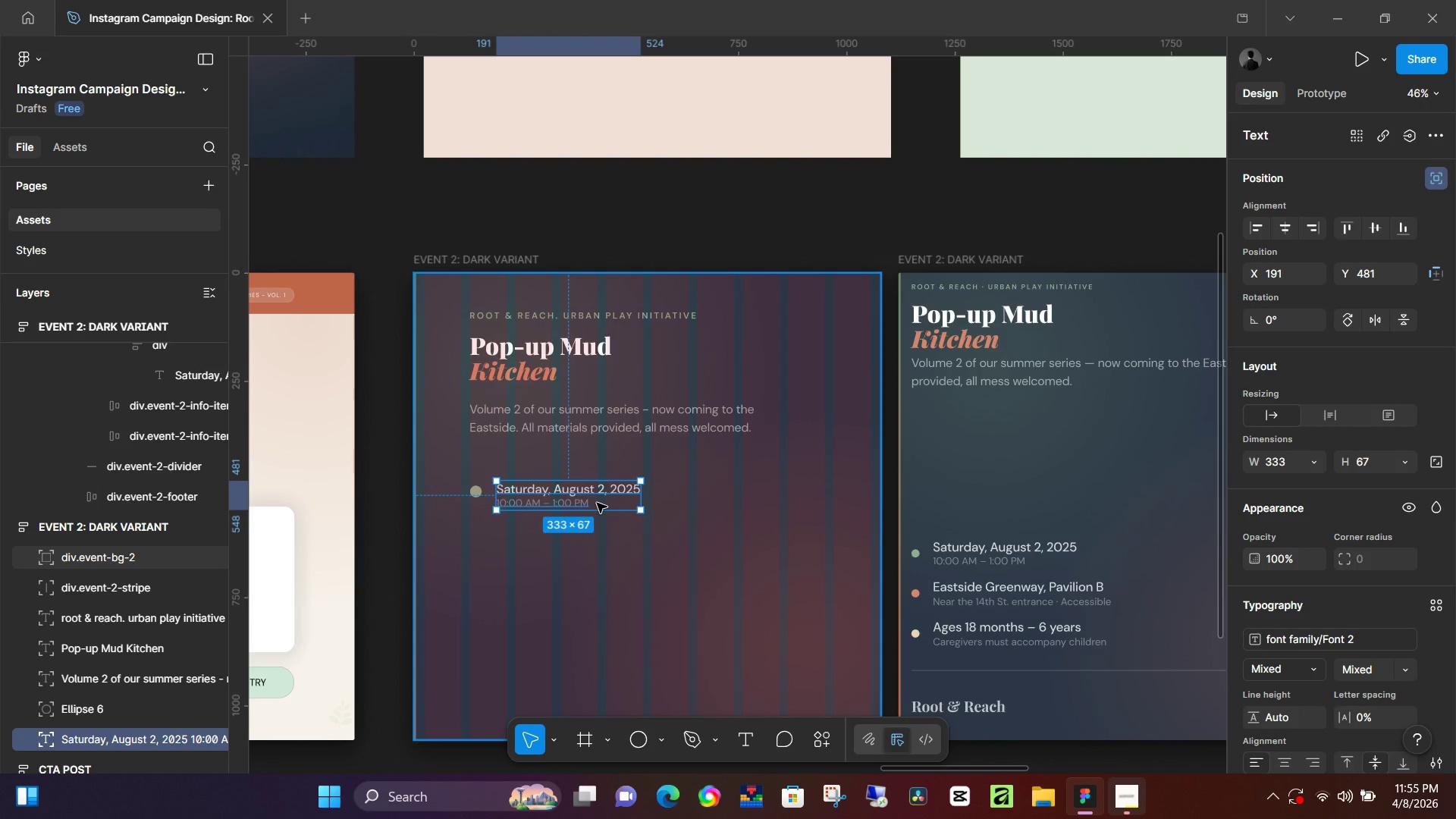 
wait(13.61)
 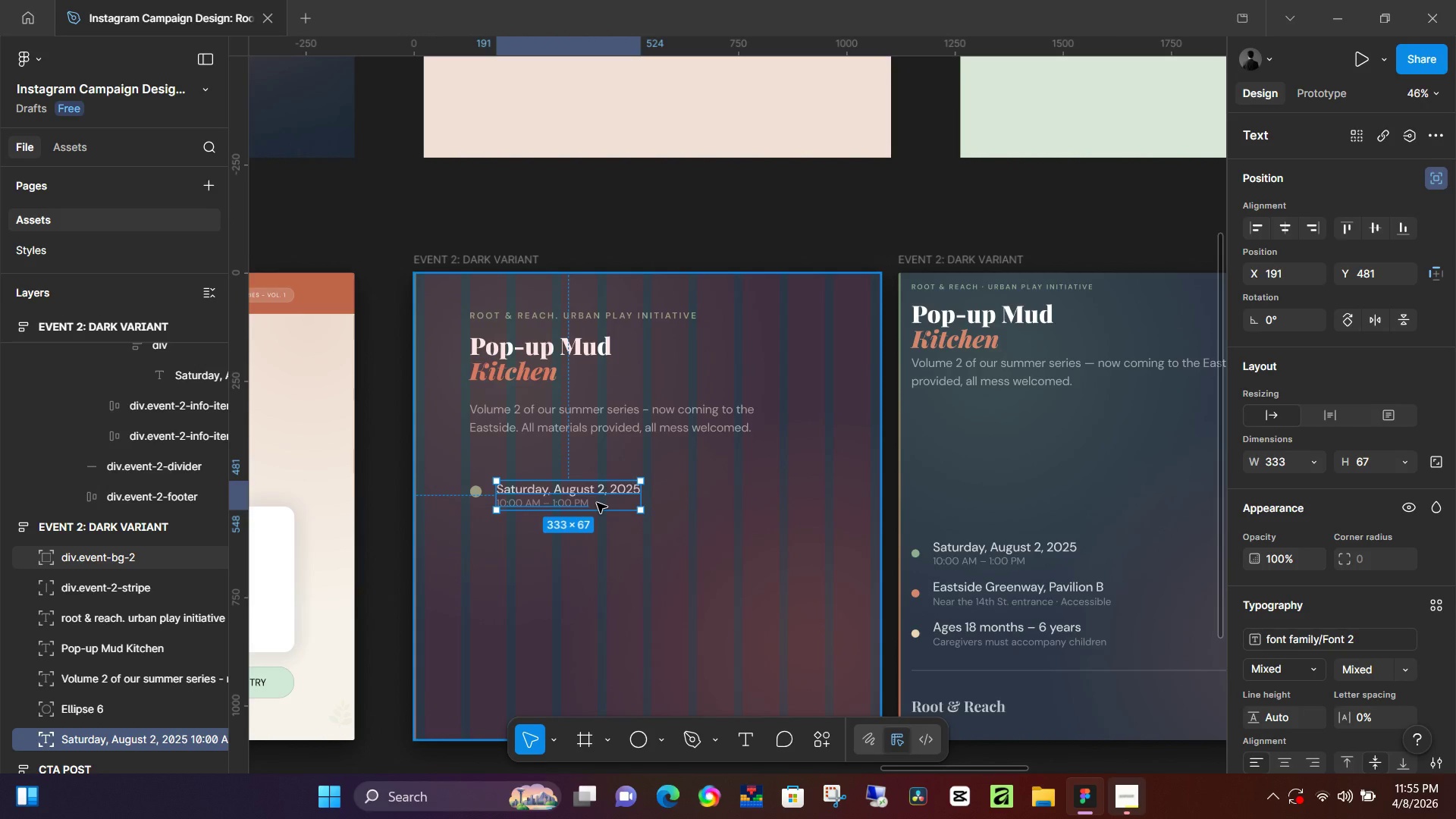 
left_click_drag(start_coordinate=[554, 497], to_coordinate=[548, 491])
 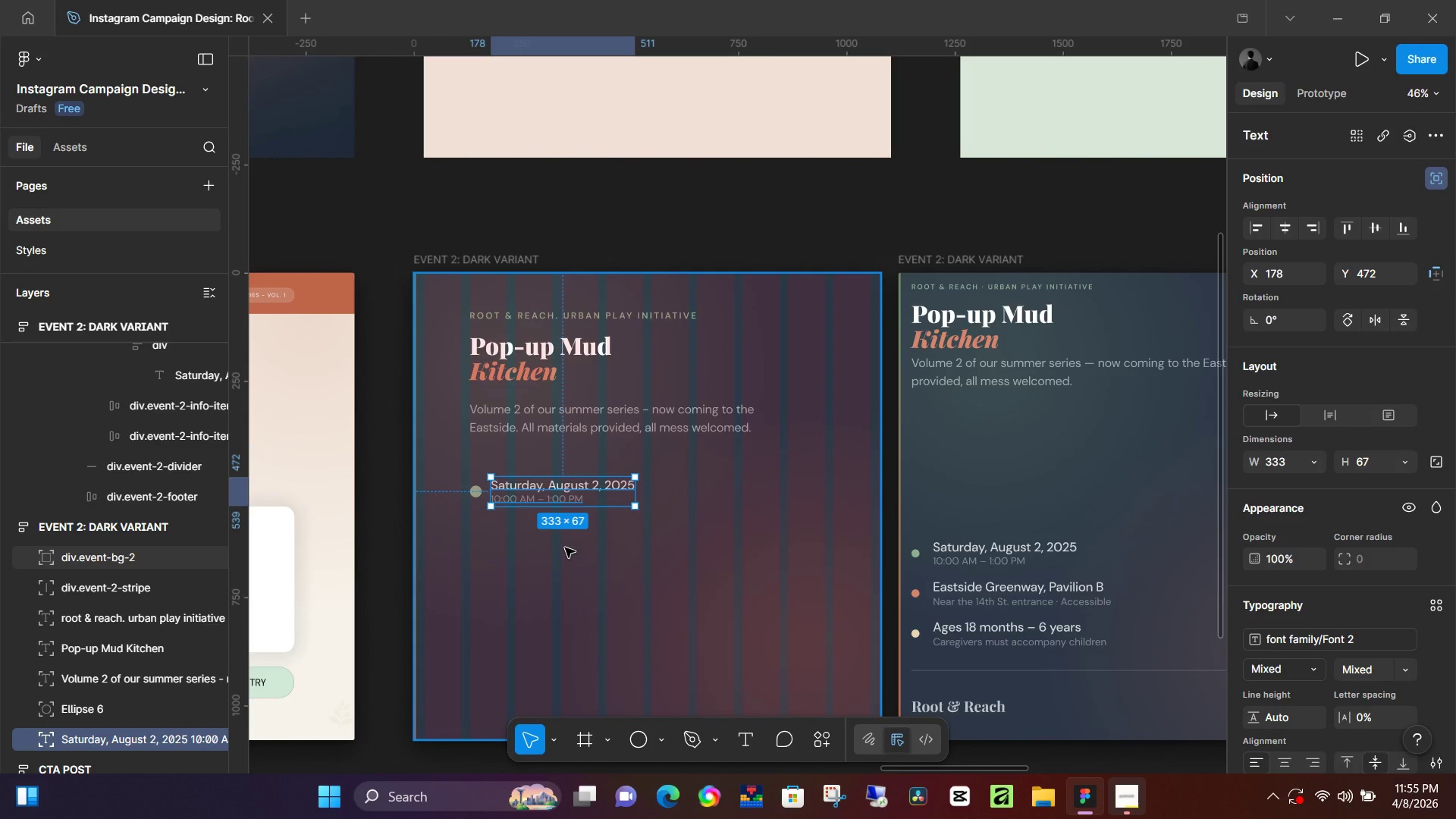 
wait(7.8)
 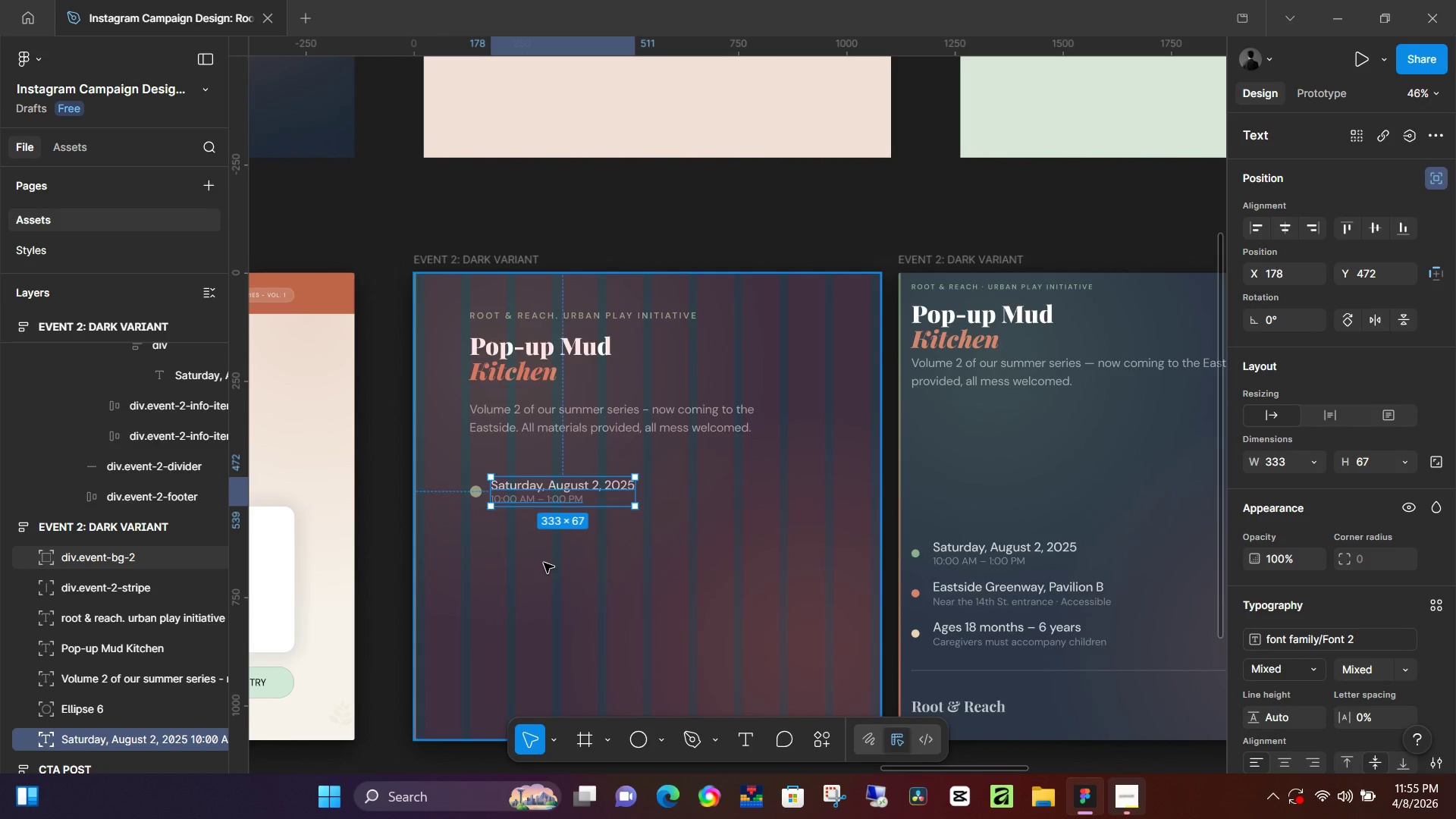 
left_click([548, 231])
 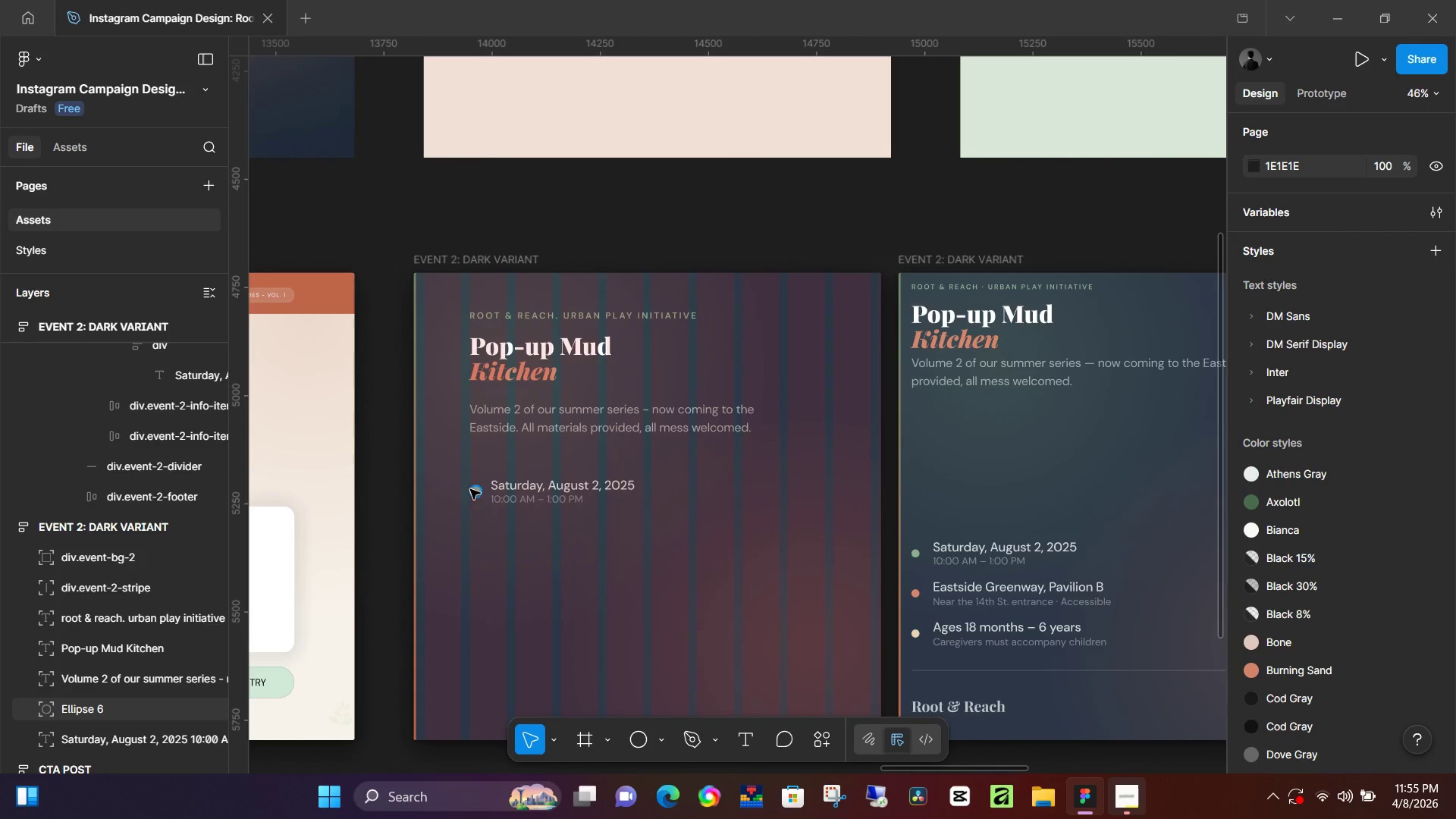 
left_click([474, 490])
 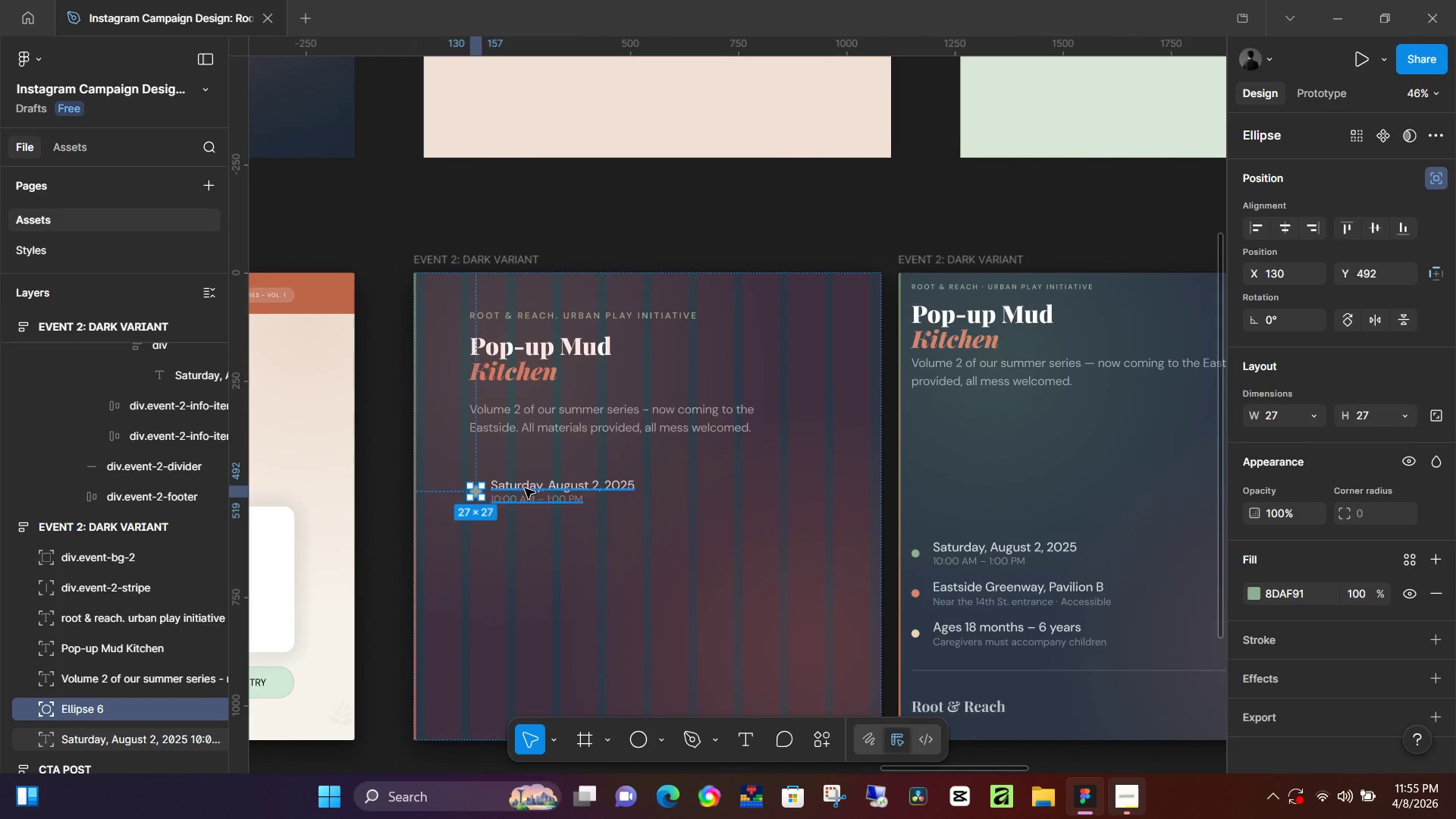 
hold_key(key=ShiftLeft, duration=0.41)
left_click([525, 488])
 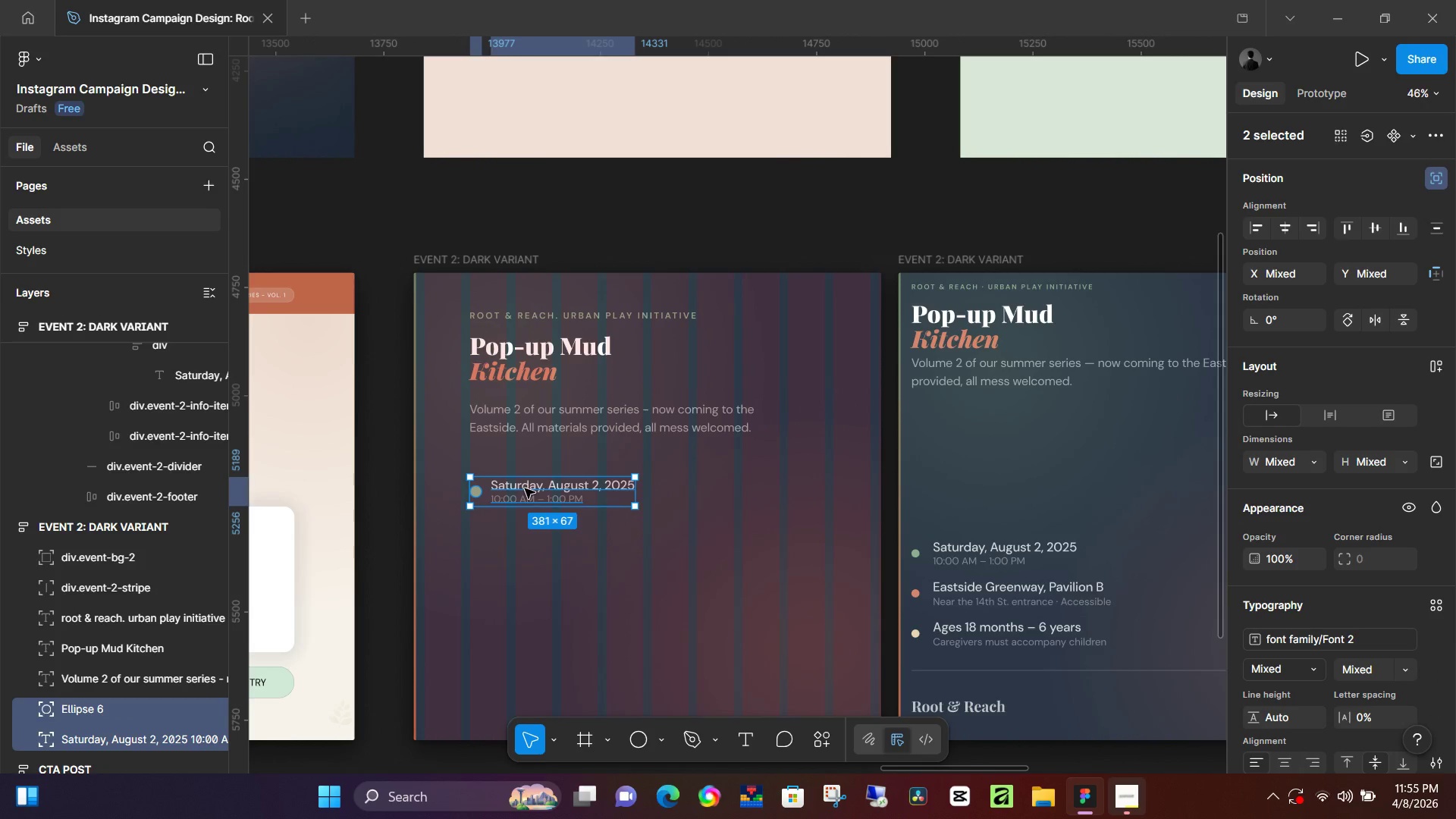 
key(Shift+A)
 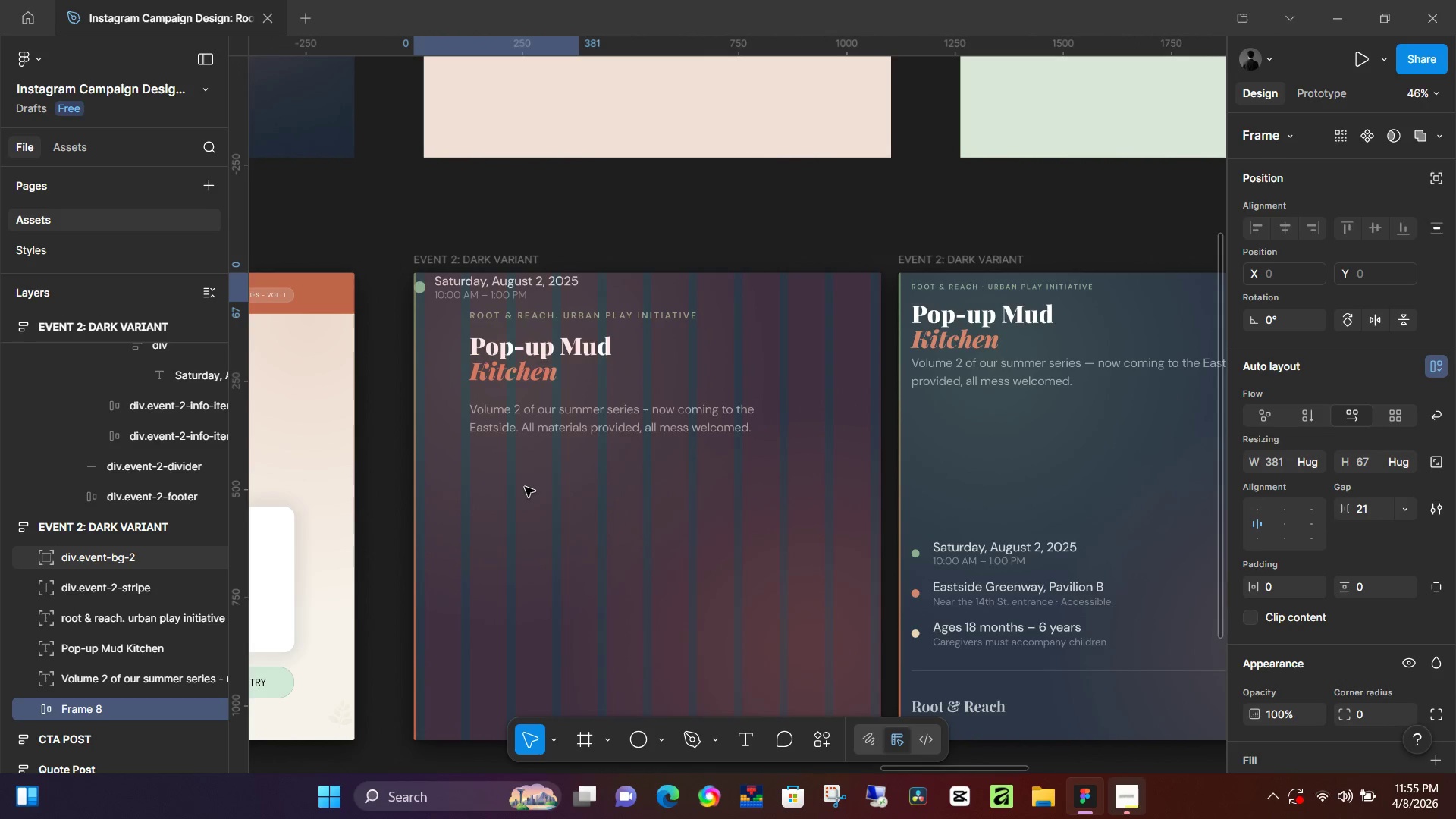 
key(Control+ControlLeft)
 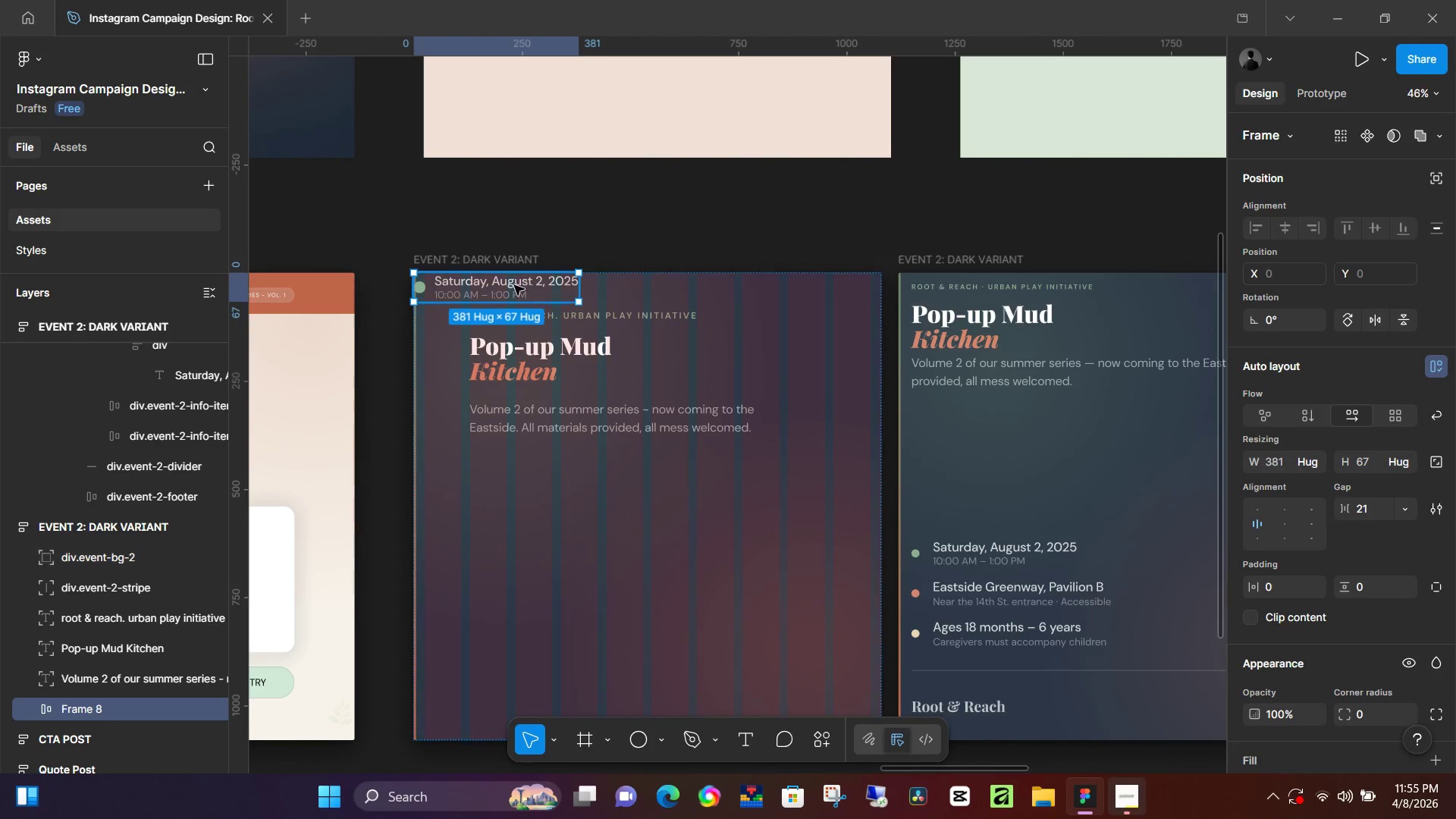 
left_click_drag(start_coordinate=[476, 287], to_coordinate=[539, 501])
 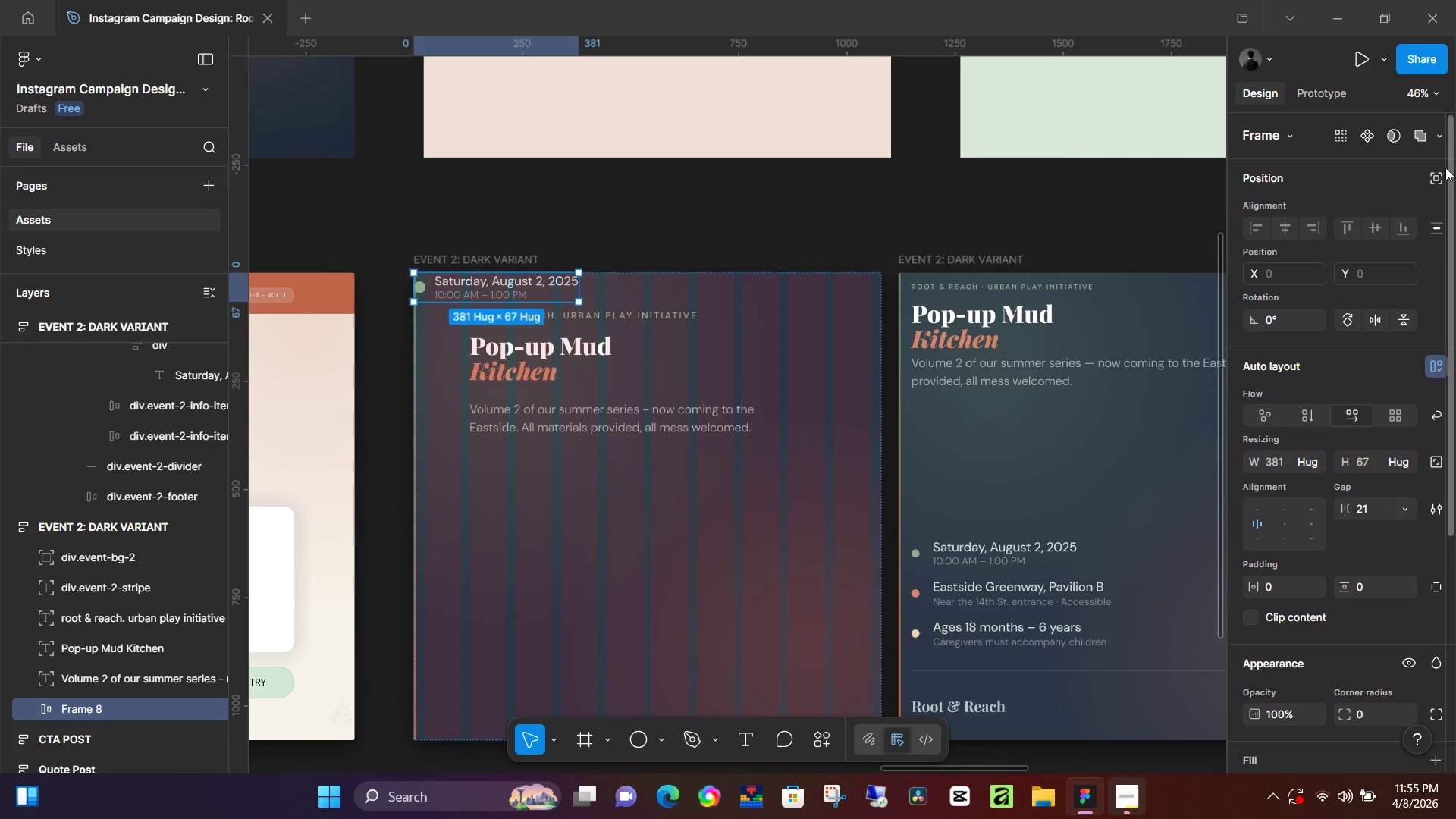 
left_click([1433, 174])
 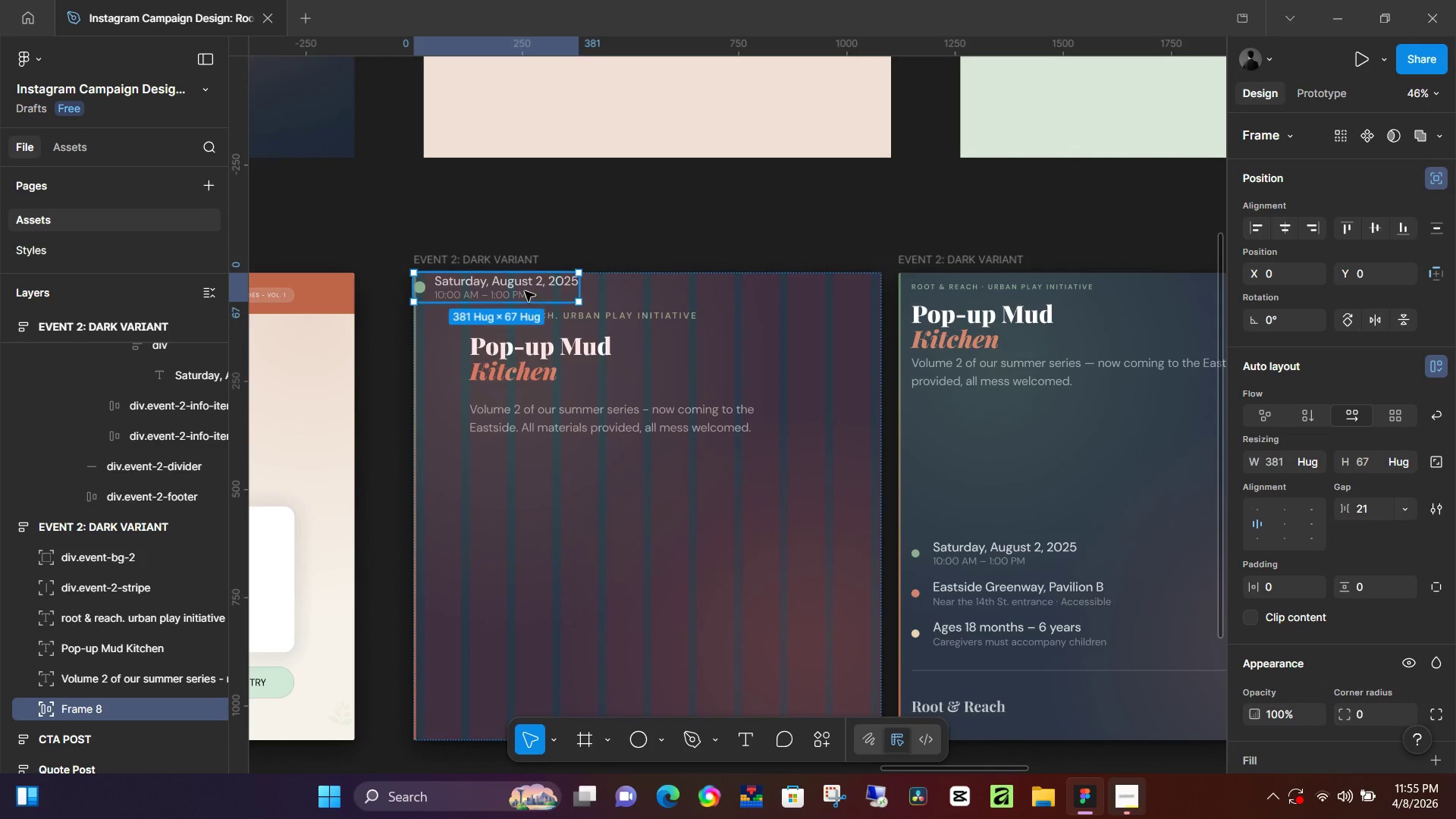 
left_click_drag(start_coordinate=[507, 289], to_coordinate=[558, 485])
 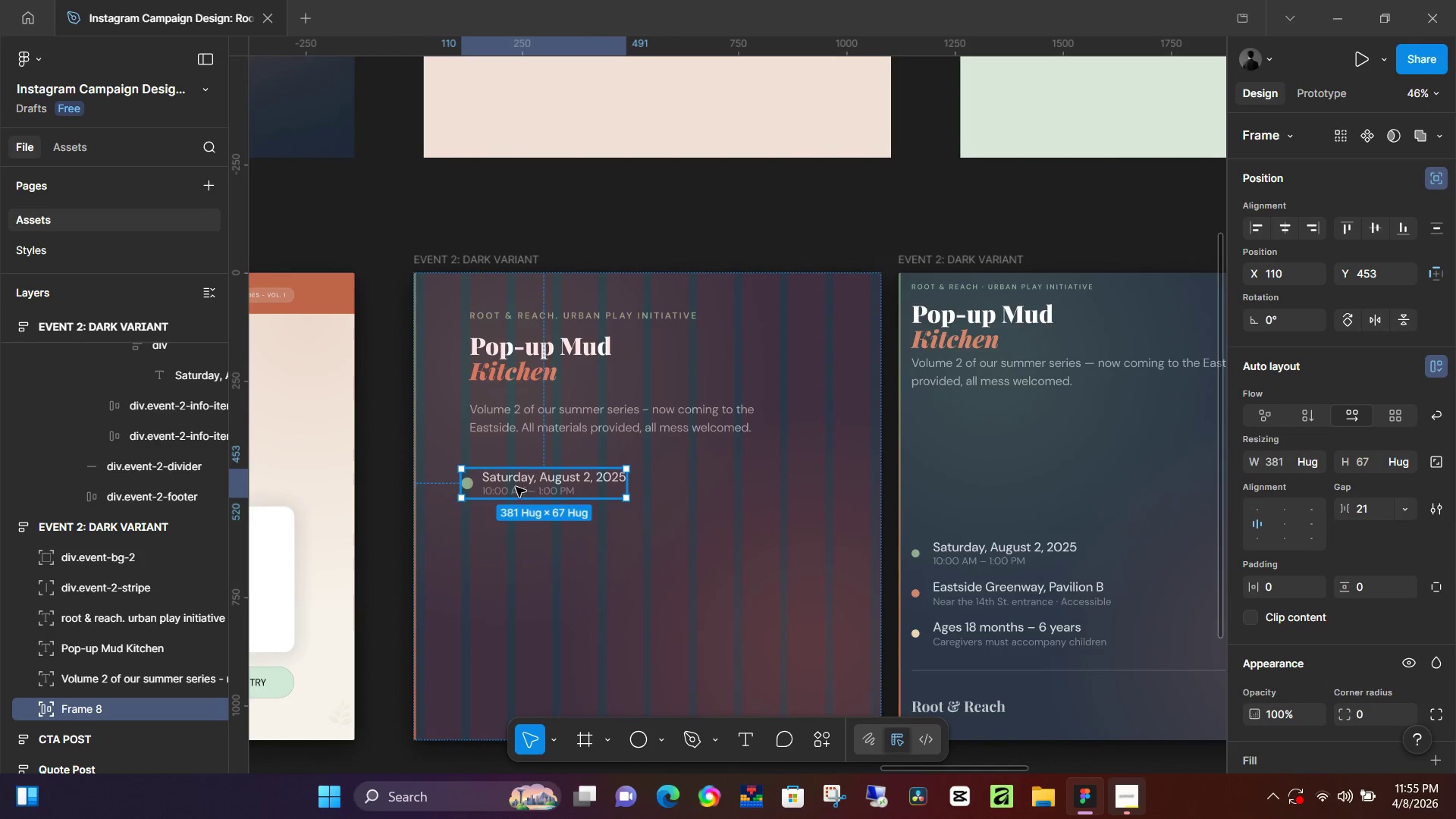 
left_click_drag(start_coordinate=[515, 488], to_coordinate=[524, 496])
 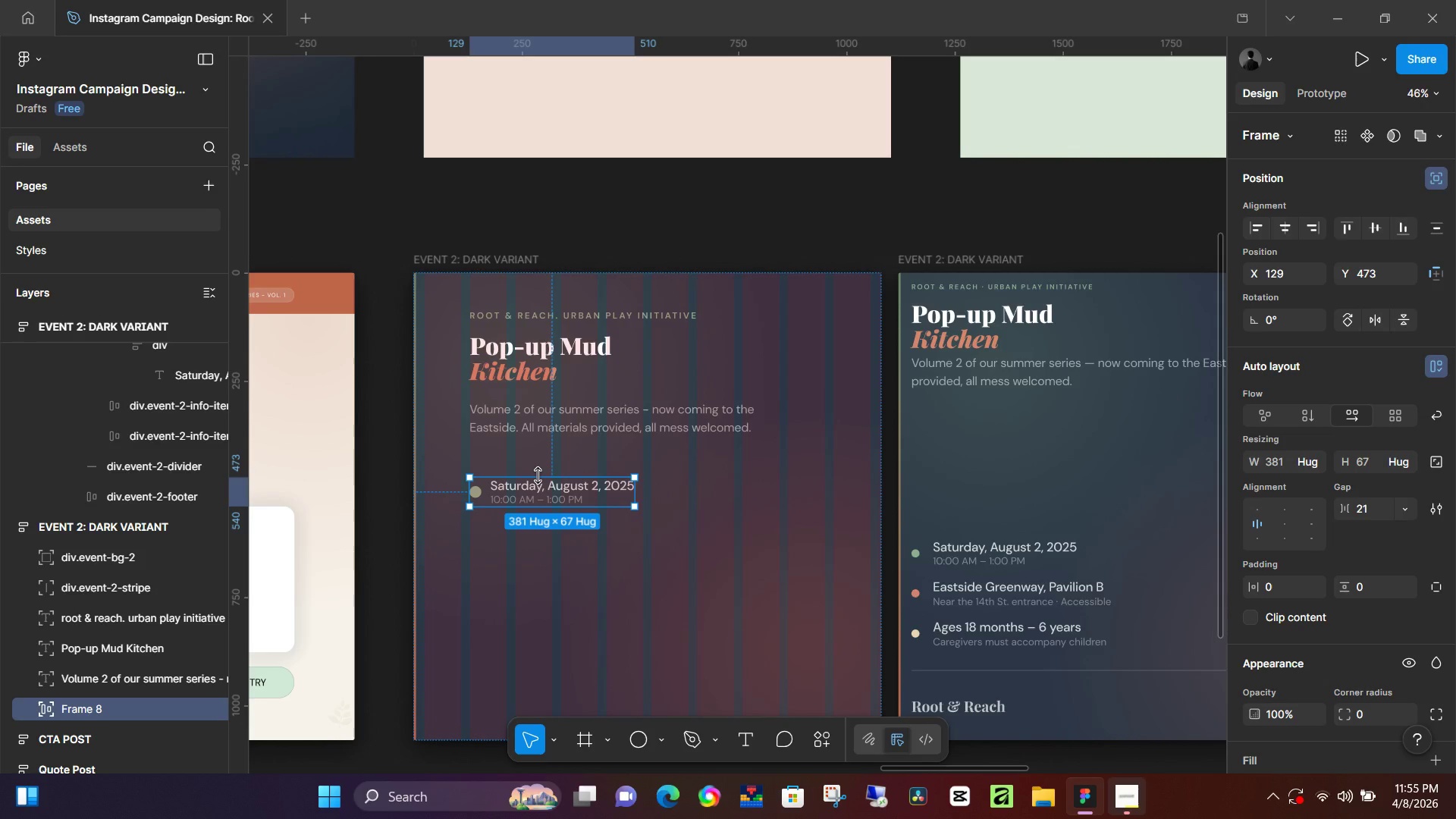 
wait(15.19)
 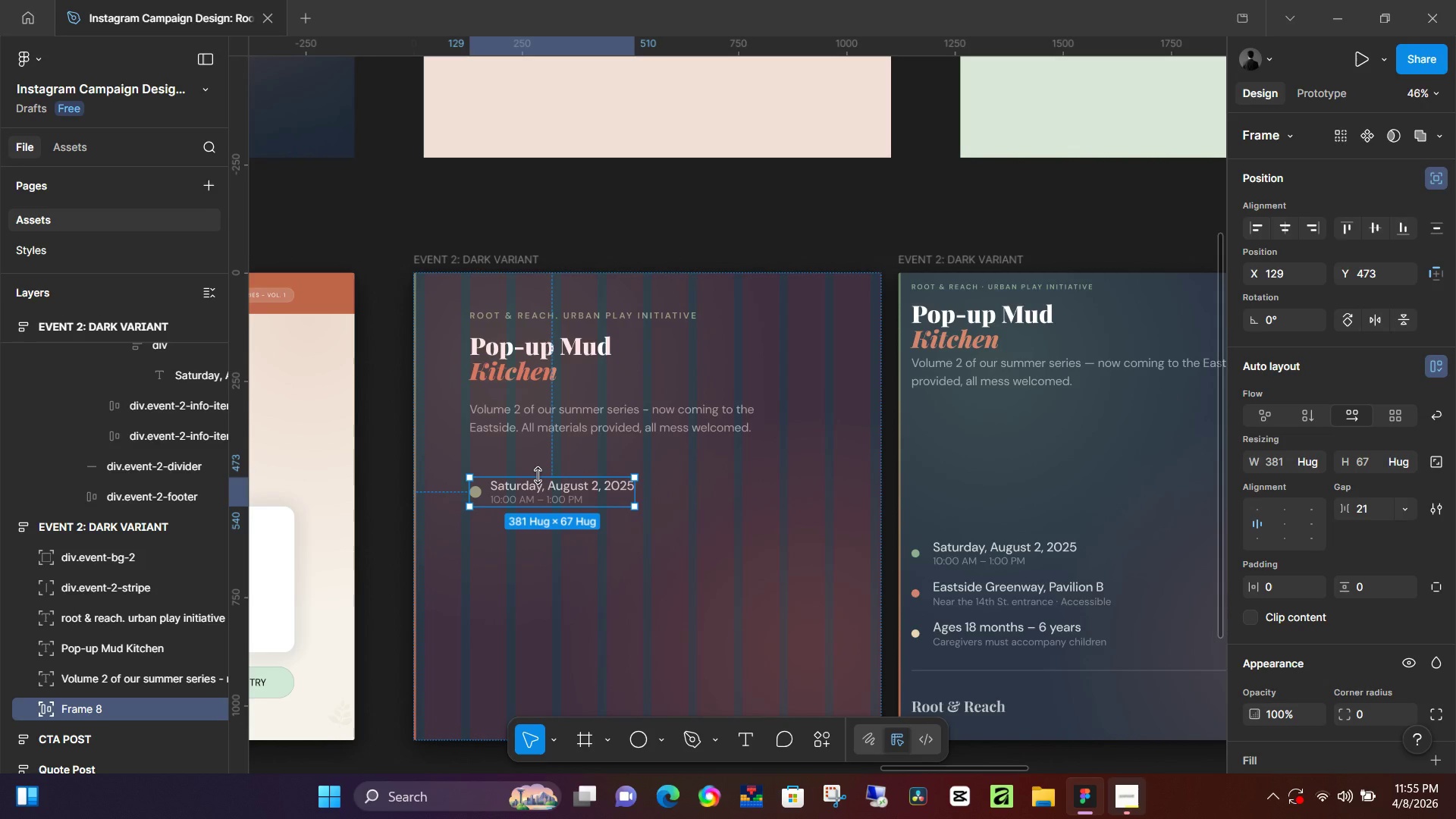 
hold_key(key=AltLeft, duration=1.51)
left_click_drag(start_coordinate=[544, 486], to_coordinate=[547, 535])
 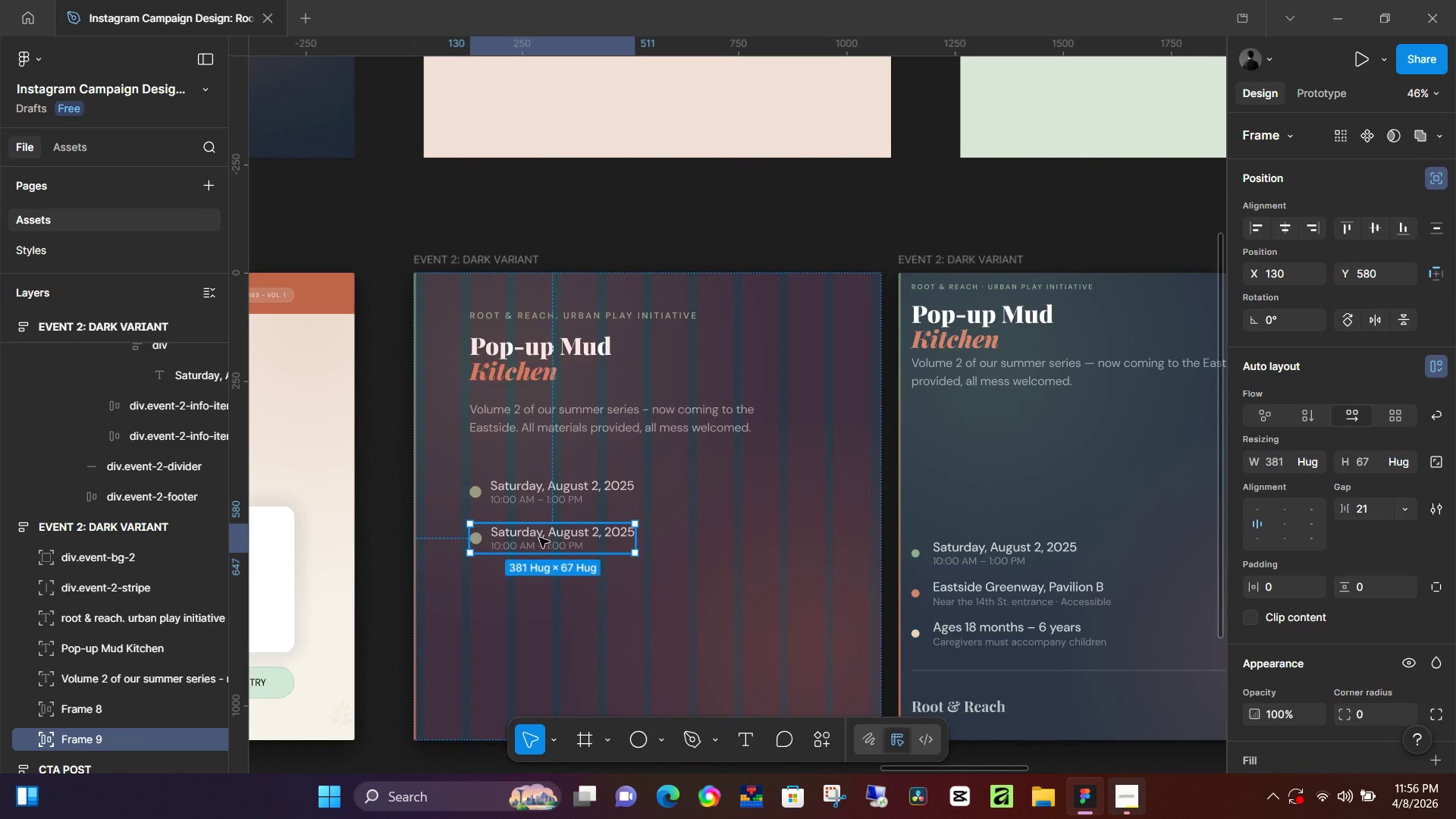 
hold_key(key=AltLeft, duration=1.5)
 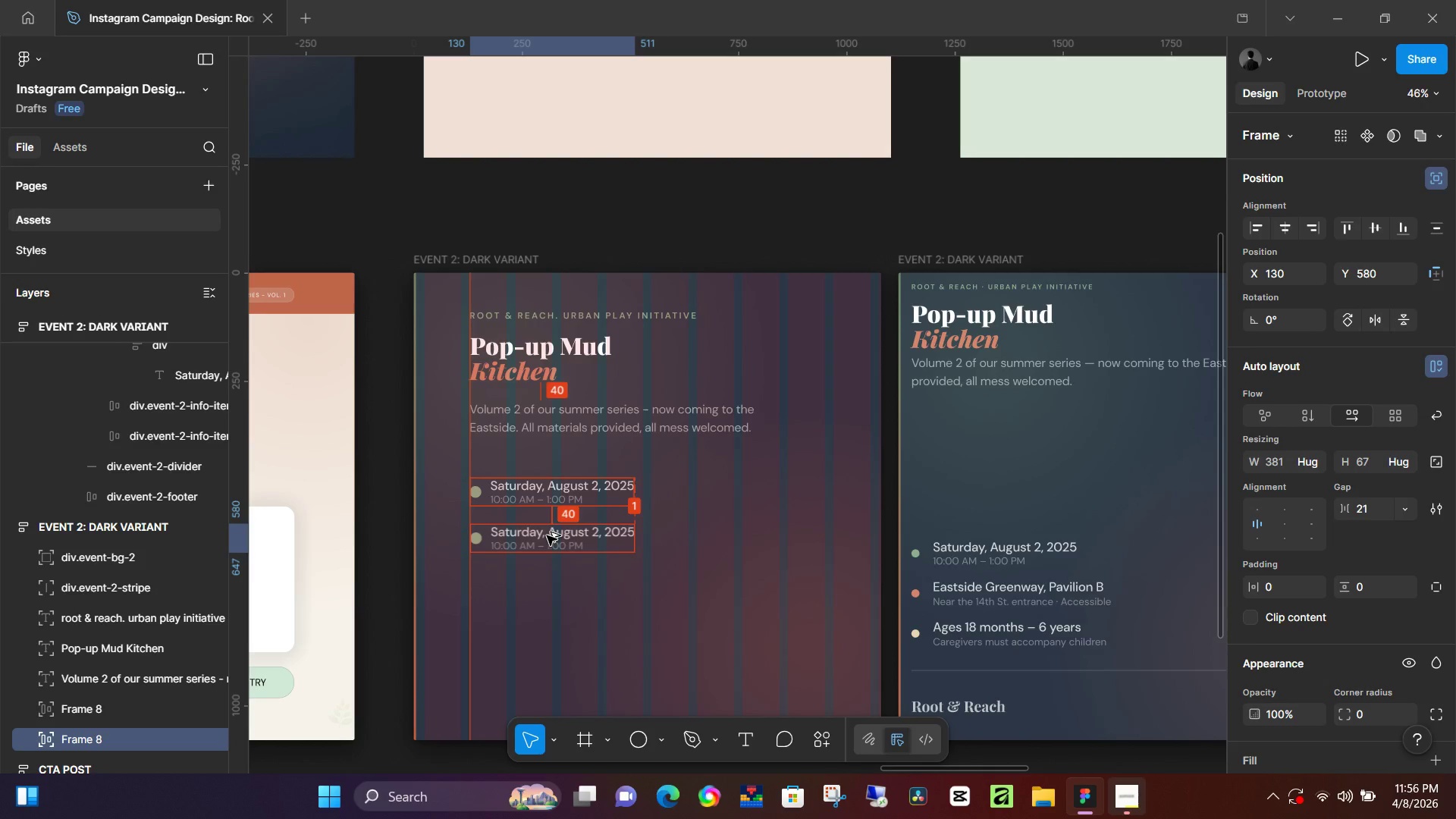 
hold_key(key=AltLeft, duration=1.12)
 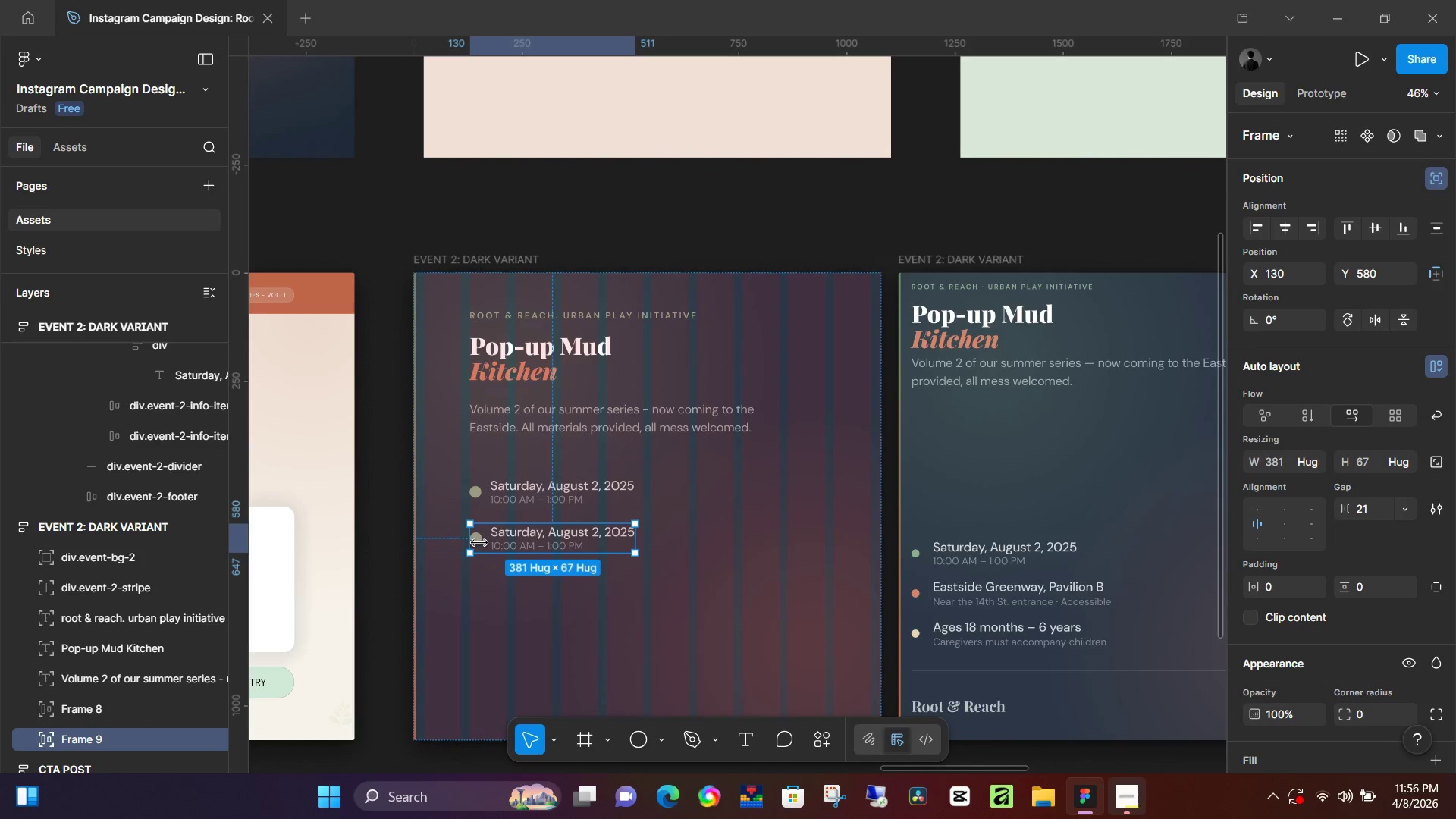 
double_click([481, 541])
 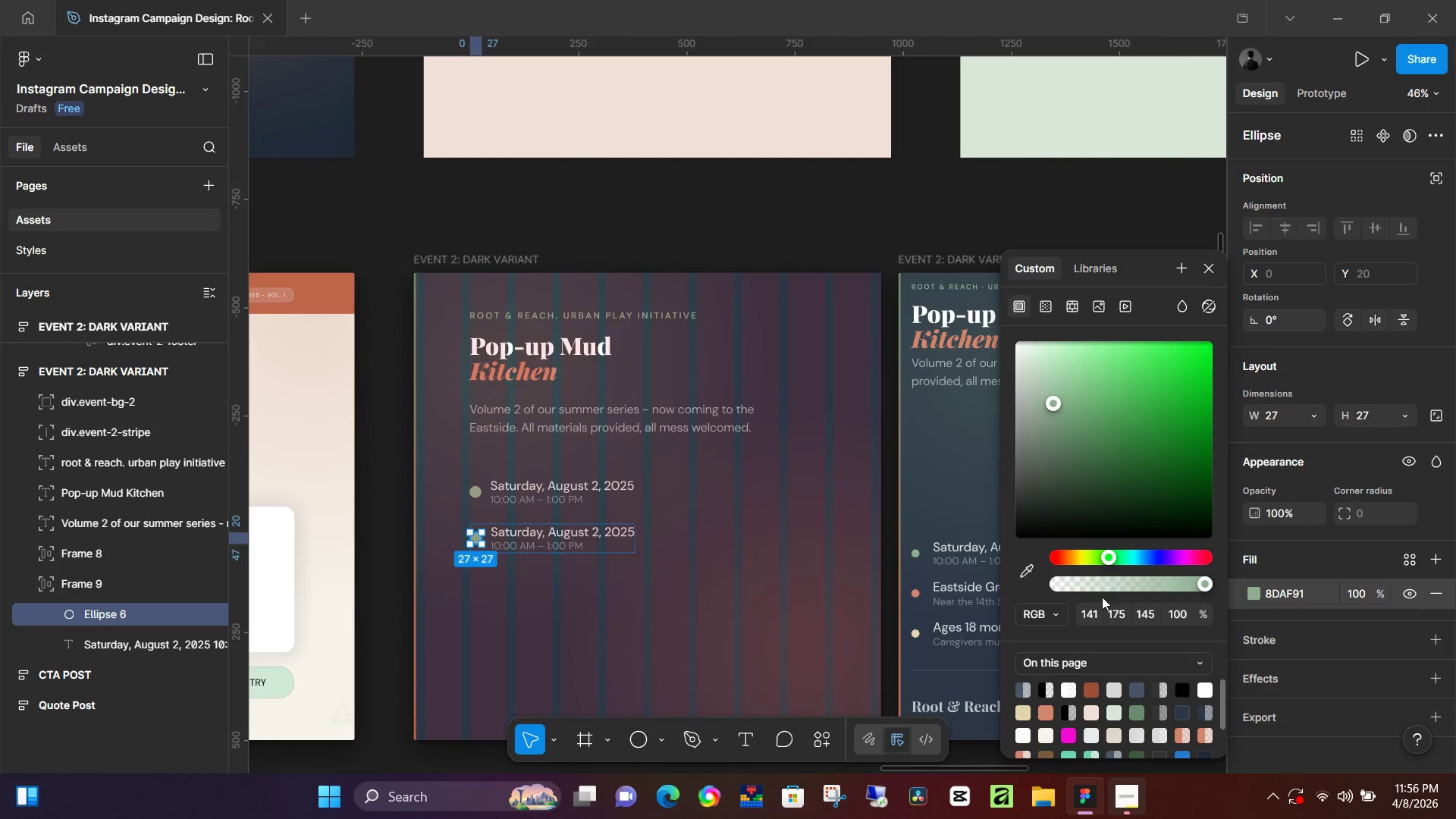 
left_click([1023, 567])
 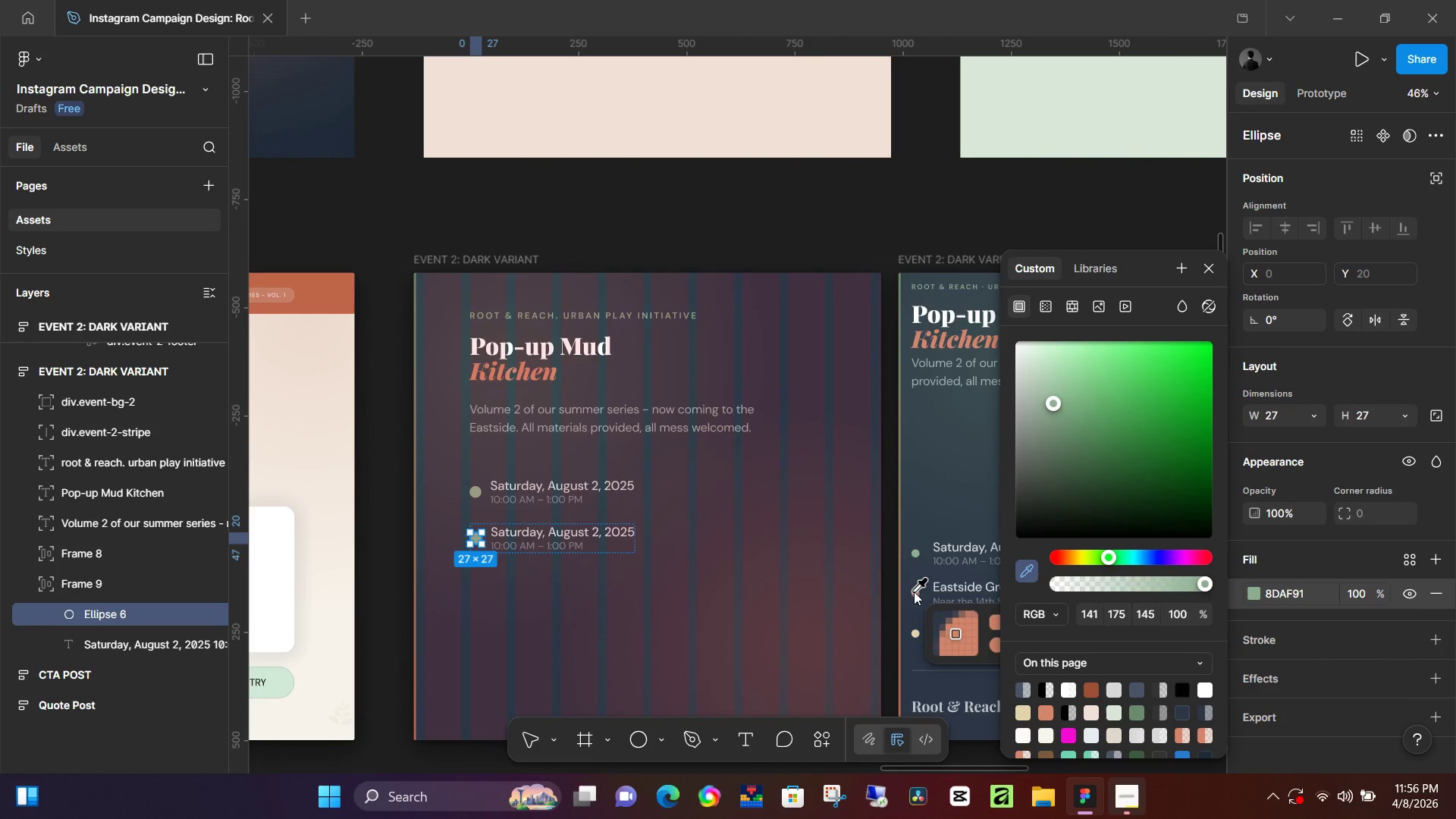 
left_click([915, 592])
 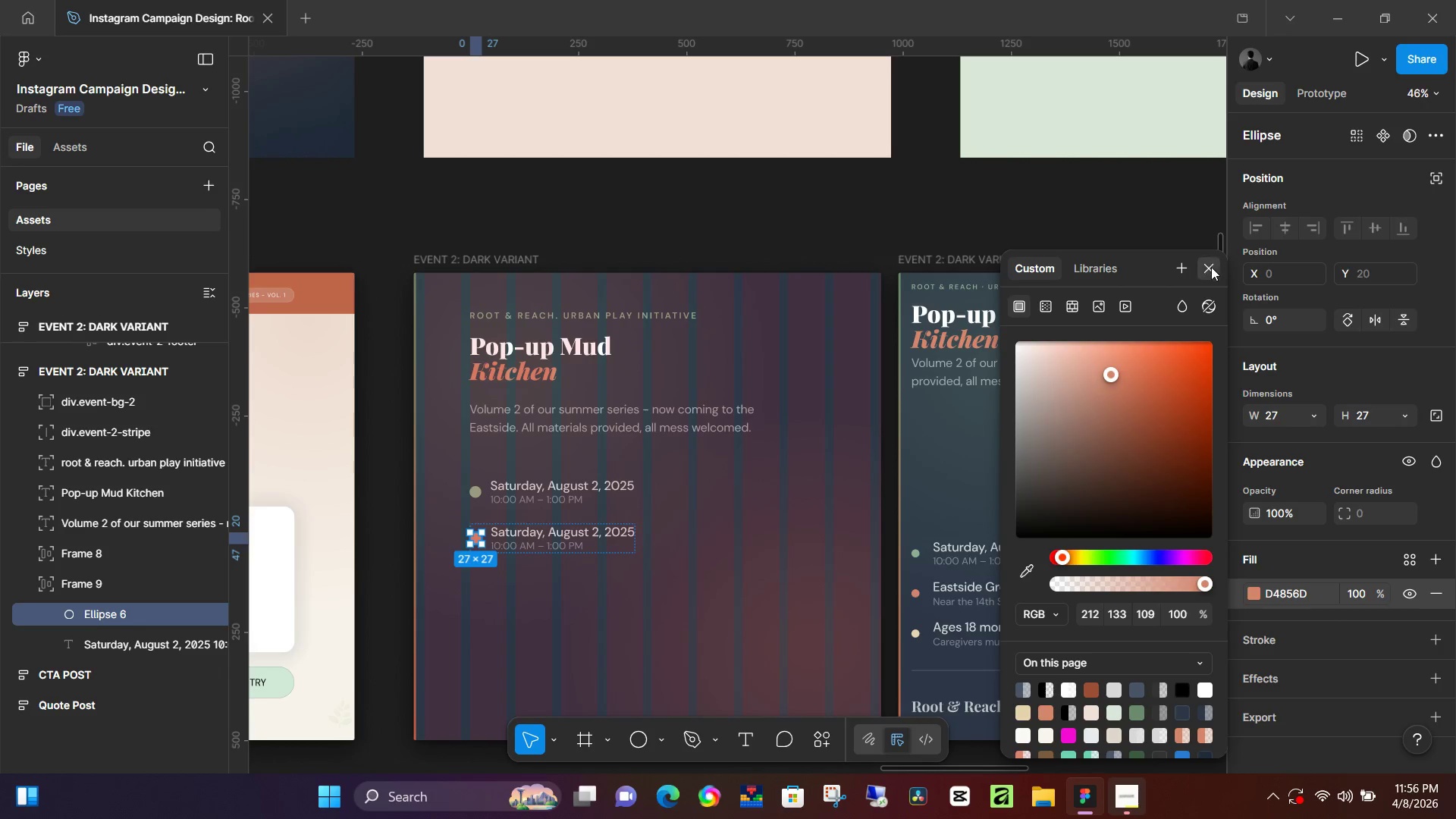 
wait(6.72)
 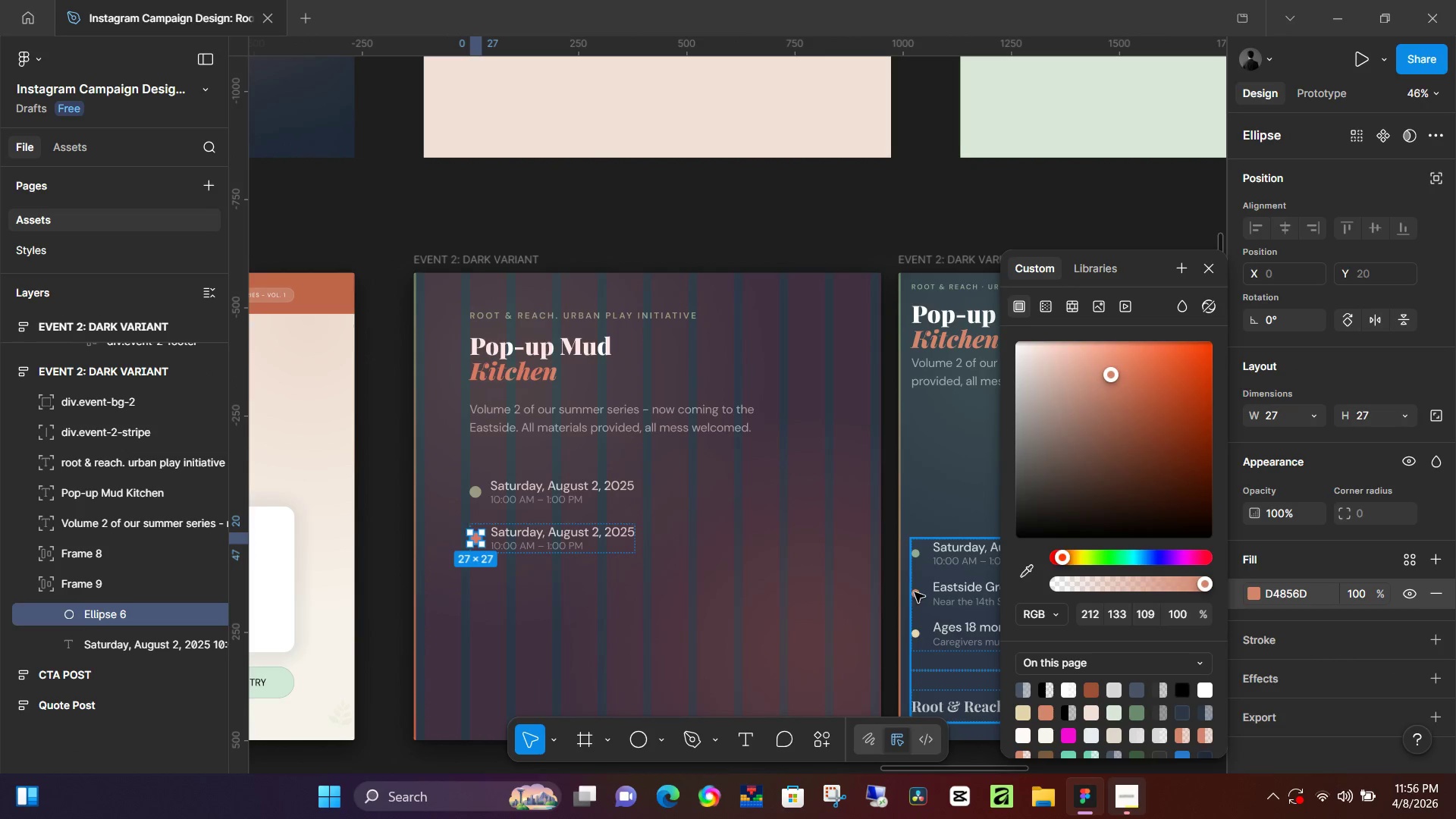 
double_click([513, 536])
 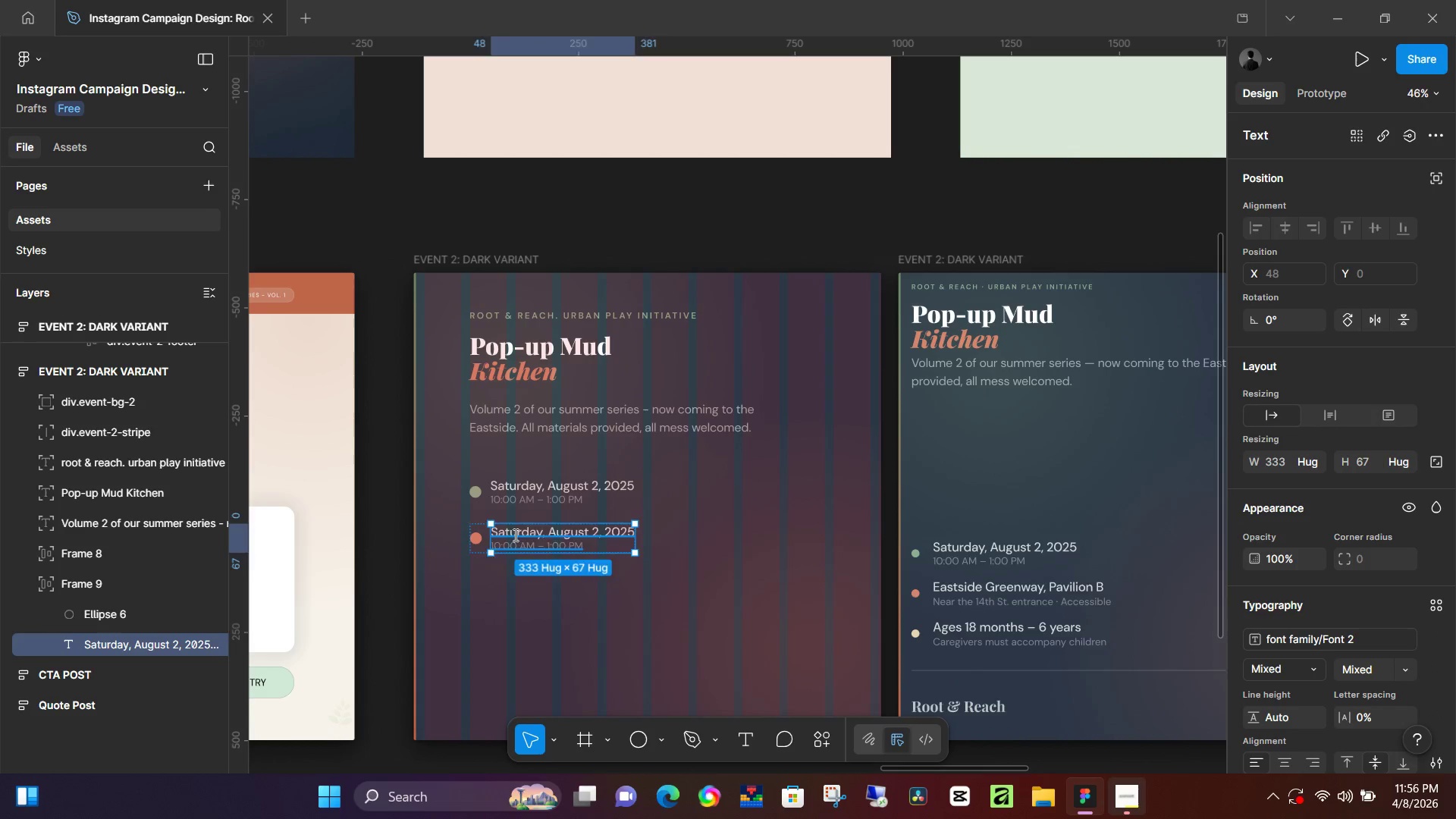 
triple_click([514, 535])
 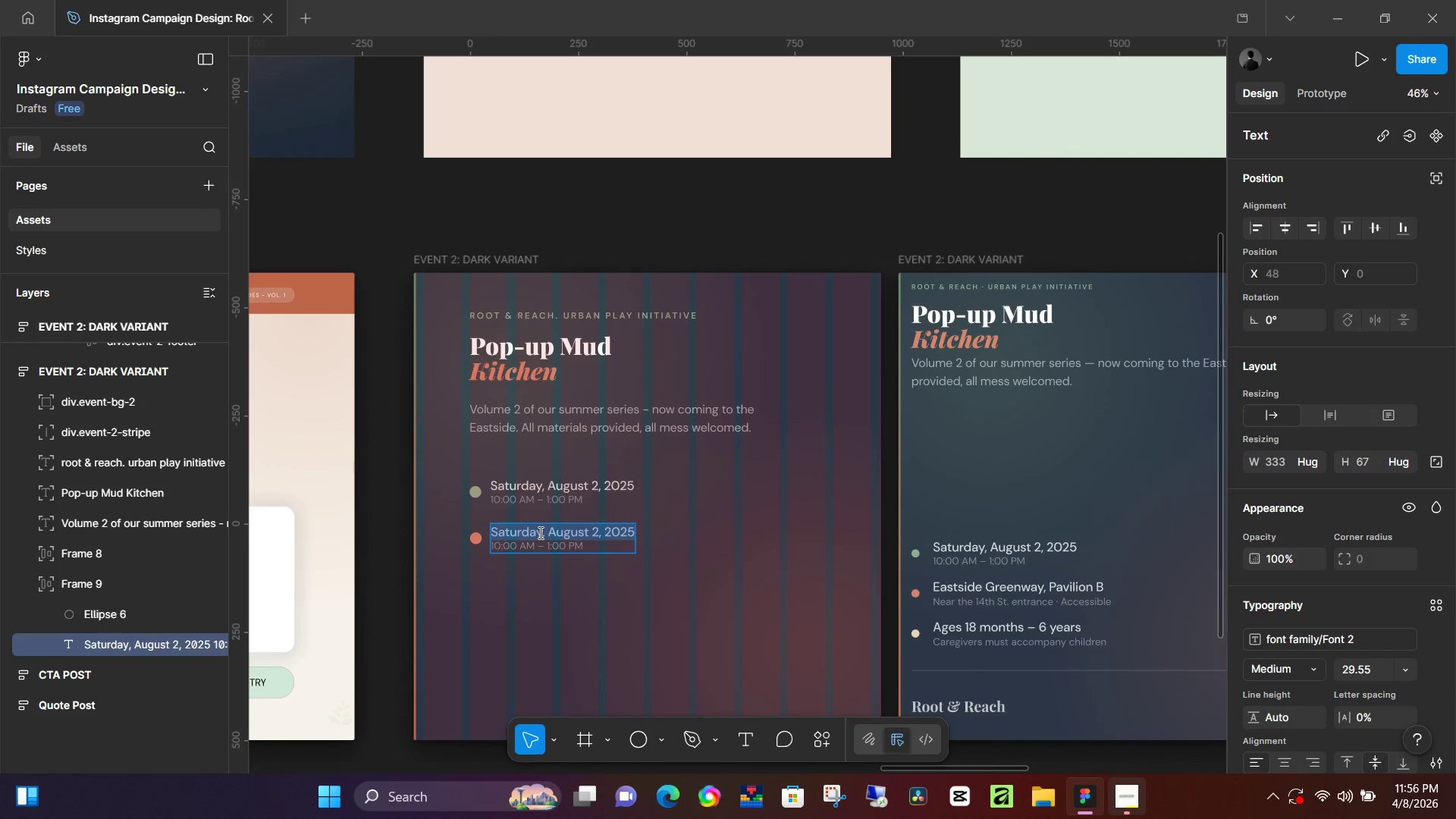 
type(EASTside)
 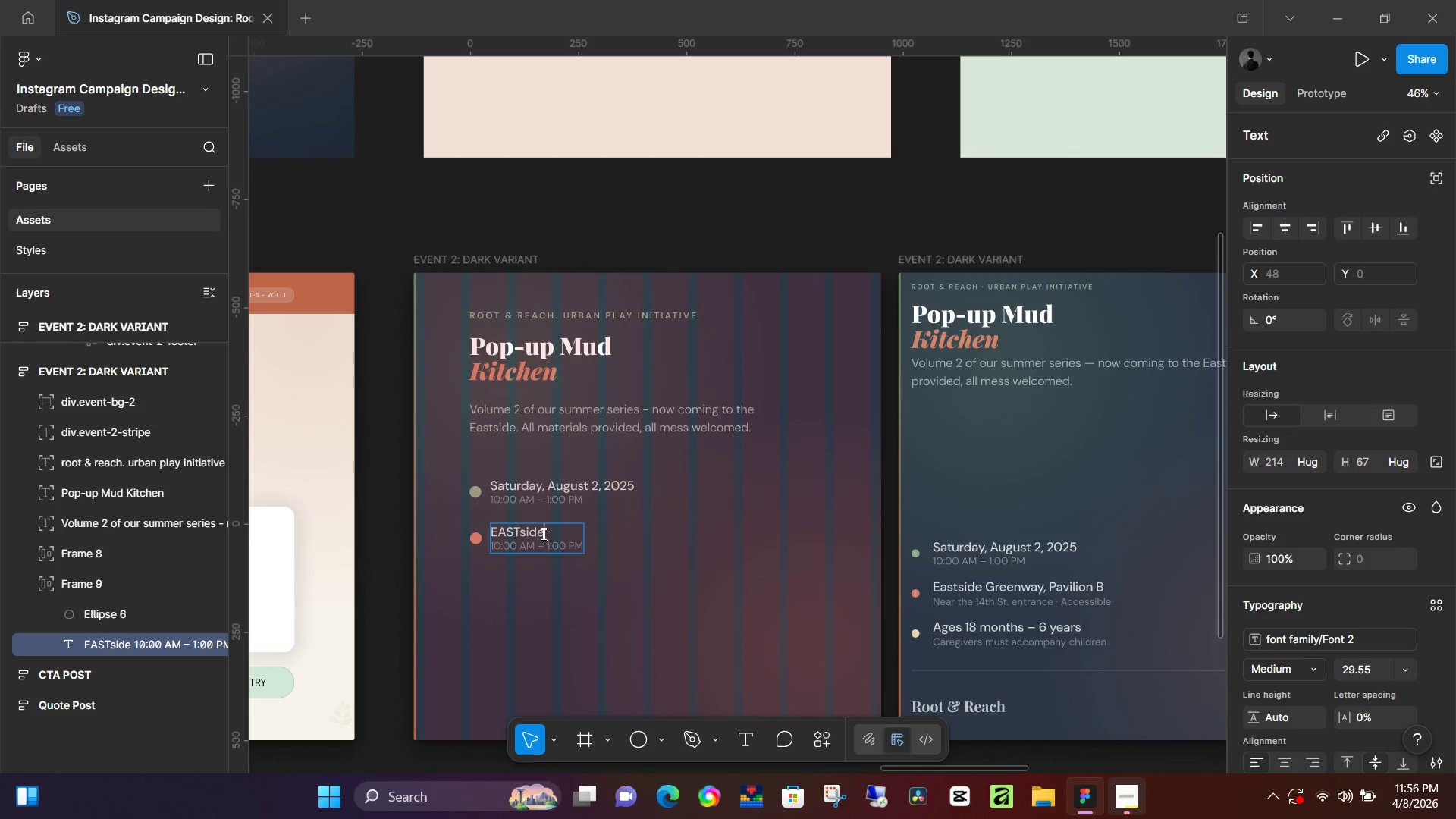 
key(Control+ControlLeft)
 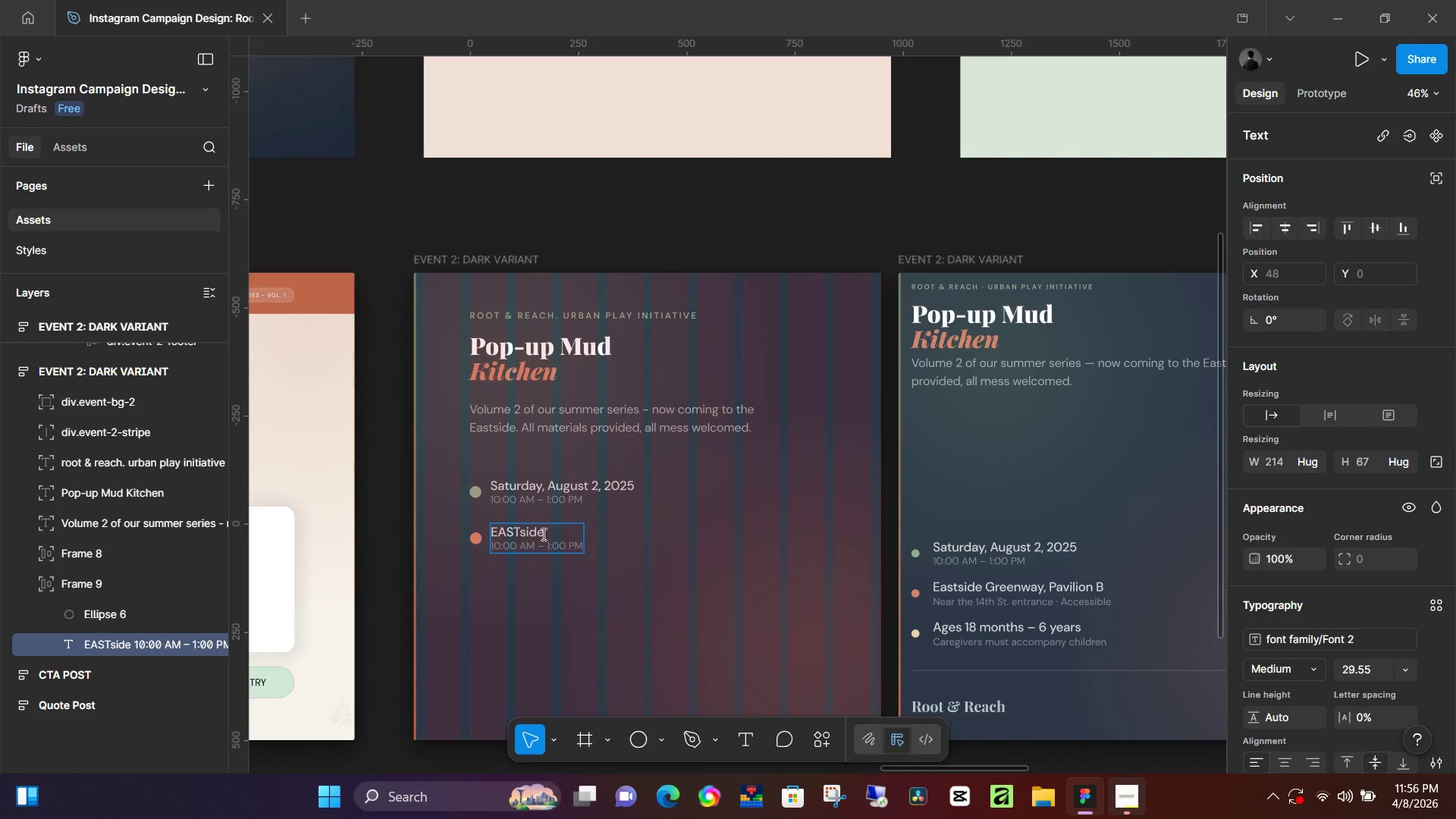 
type(=)
key(Backspace)
key(Backspace)
key(Backspace)
key(Backspace)
key(Backspace)
key(Backspace)
key(Backspace)
key(Backspace)
type(astside )
 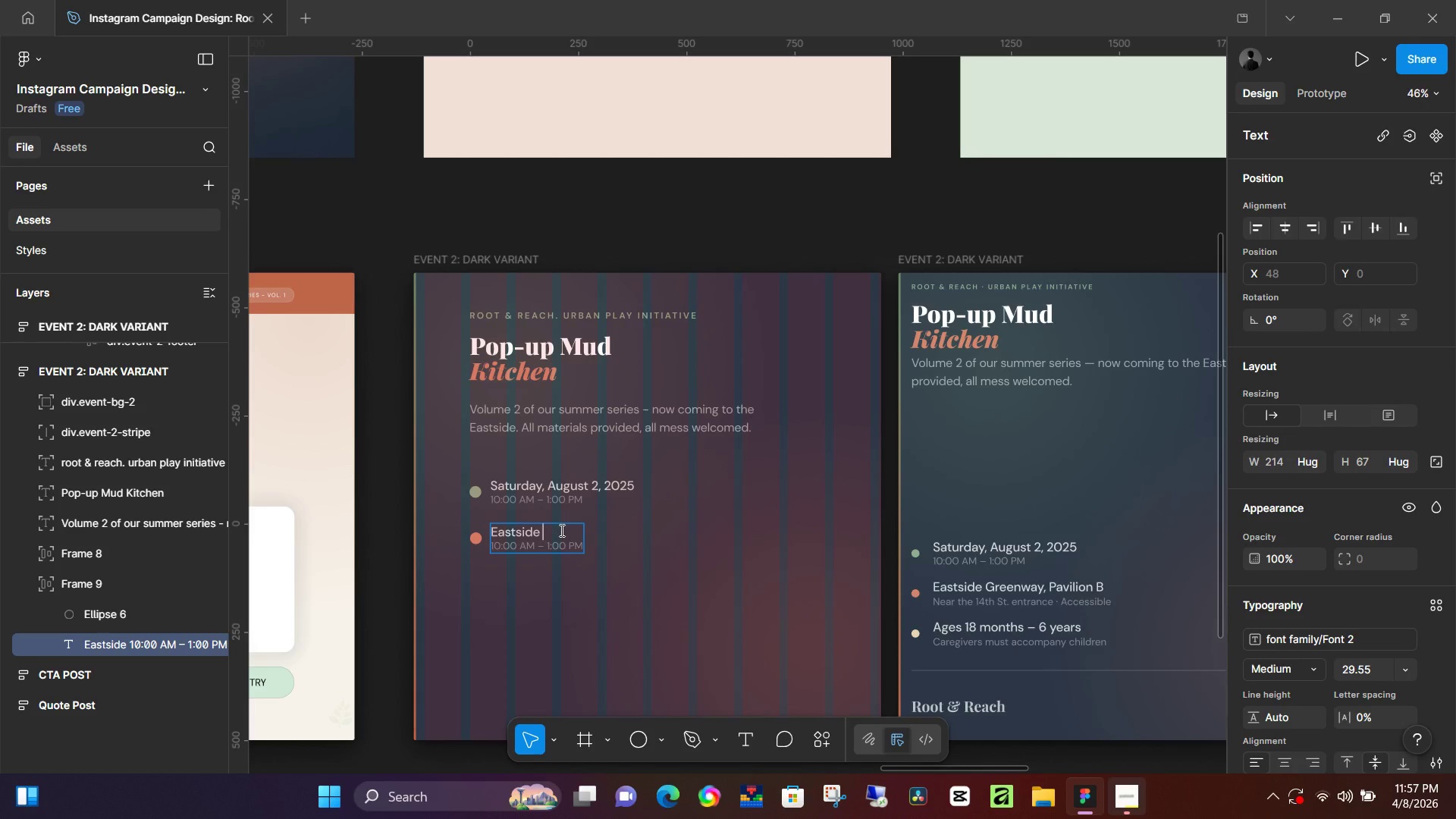 
wait(50.95)
 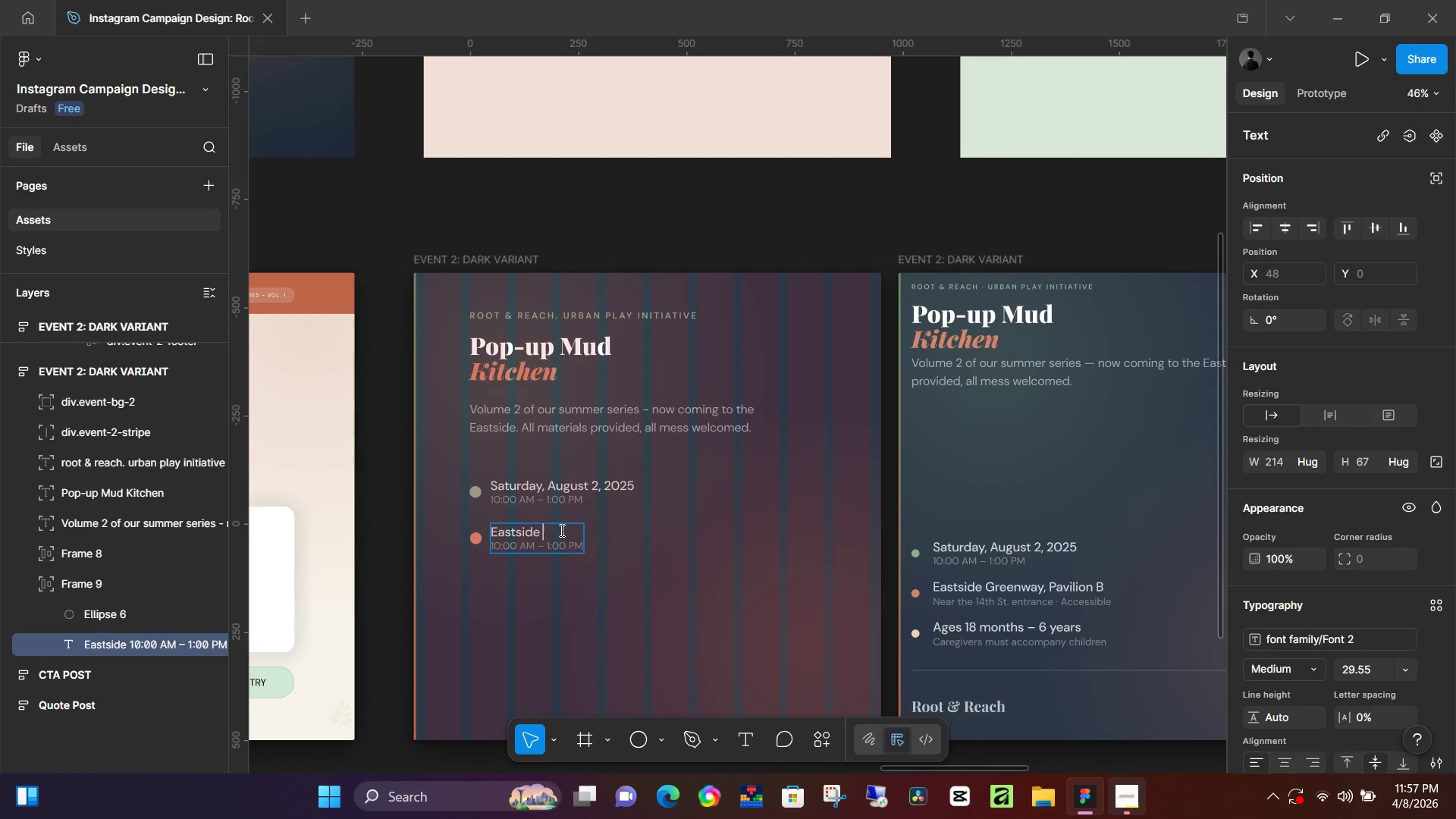 
type(Greenway, Pavil)
 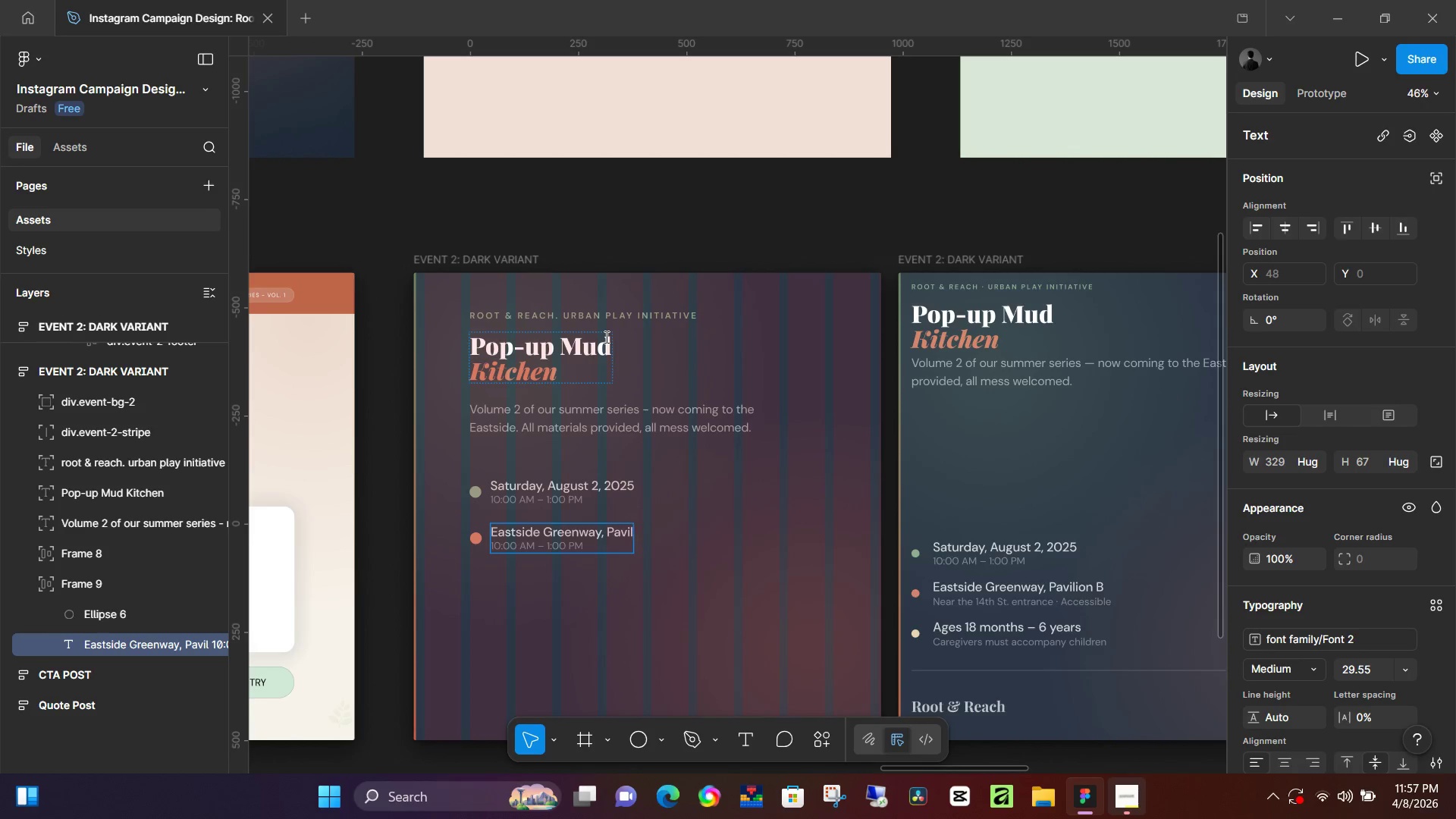 
type(ion B)
 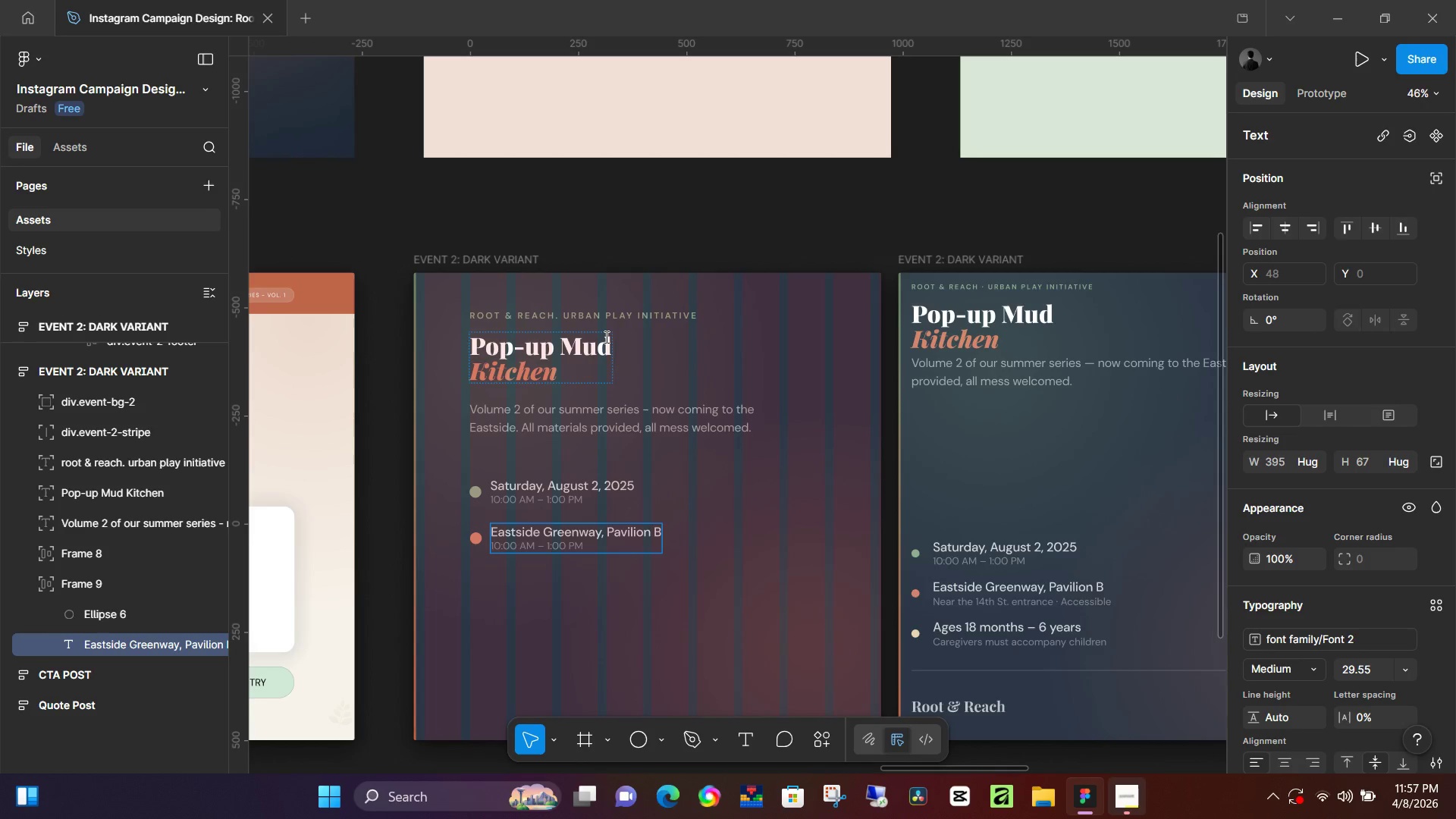 
double_click([559, 545])
 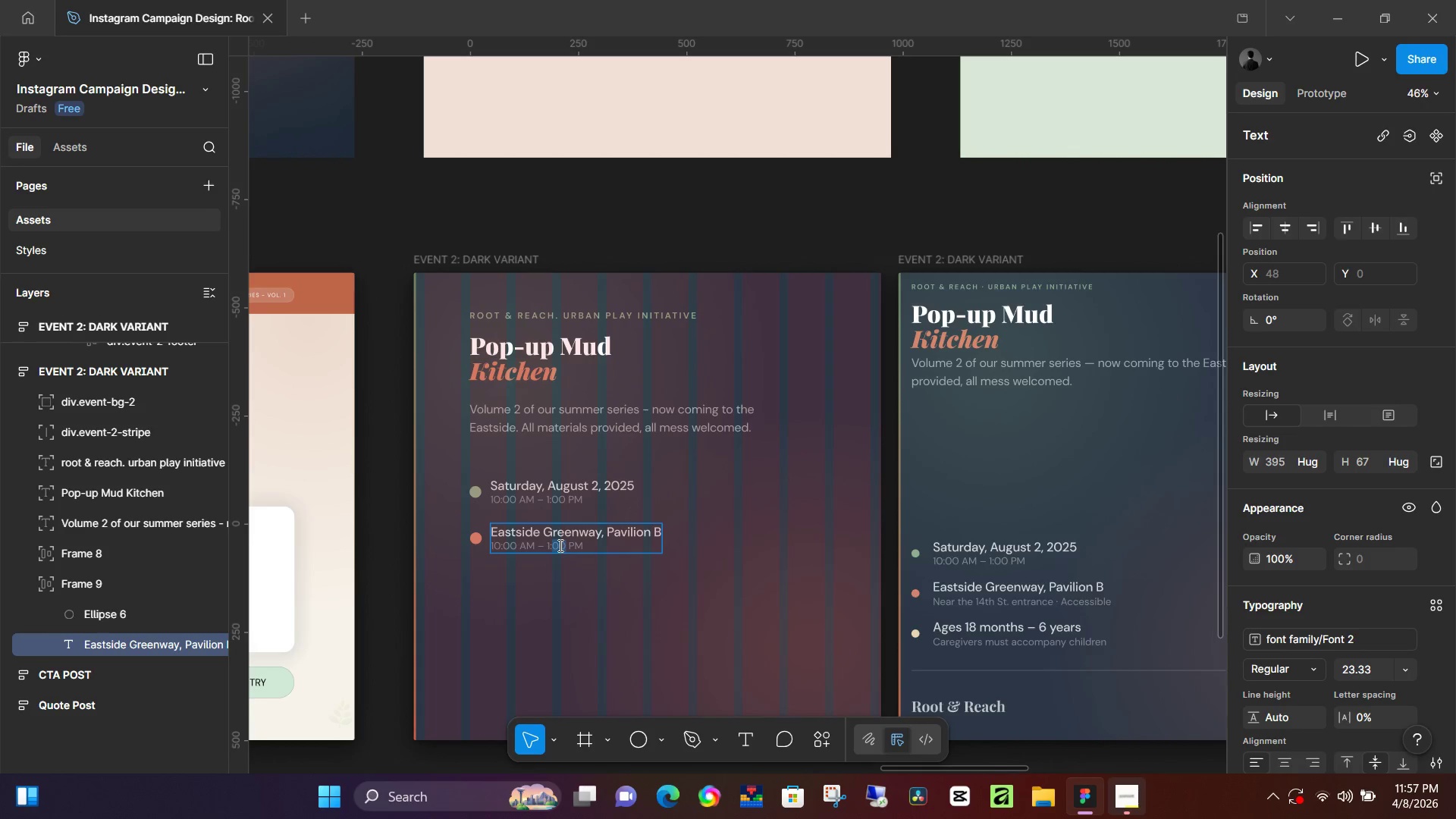 
key(Control+A)
 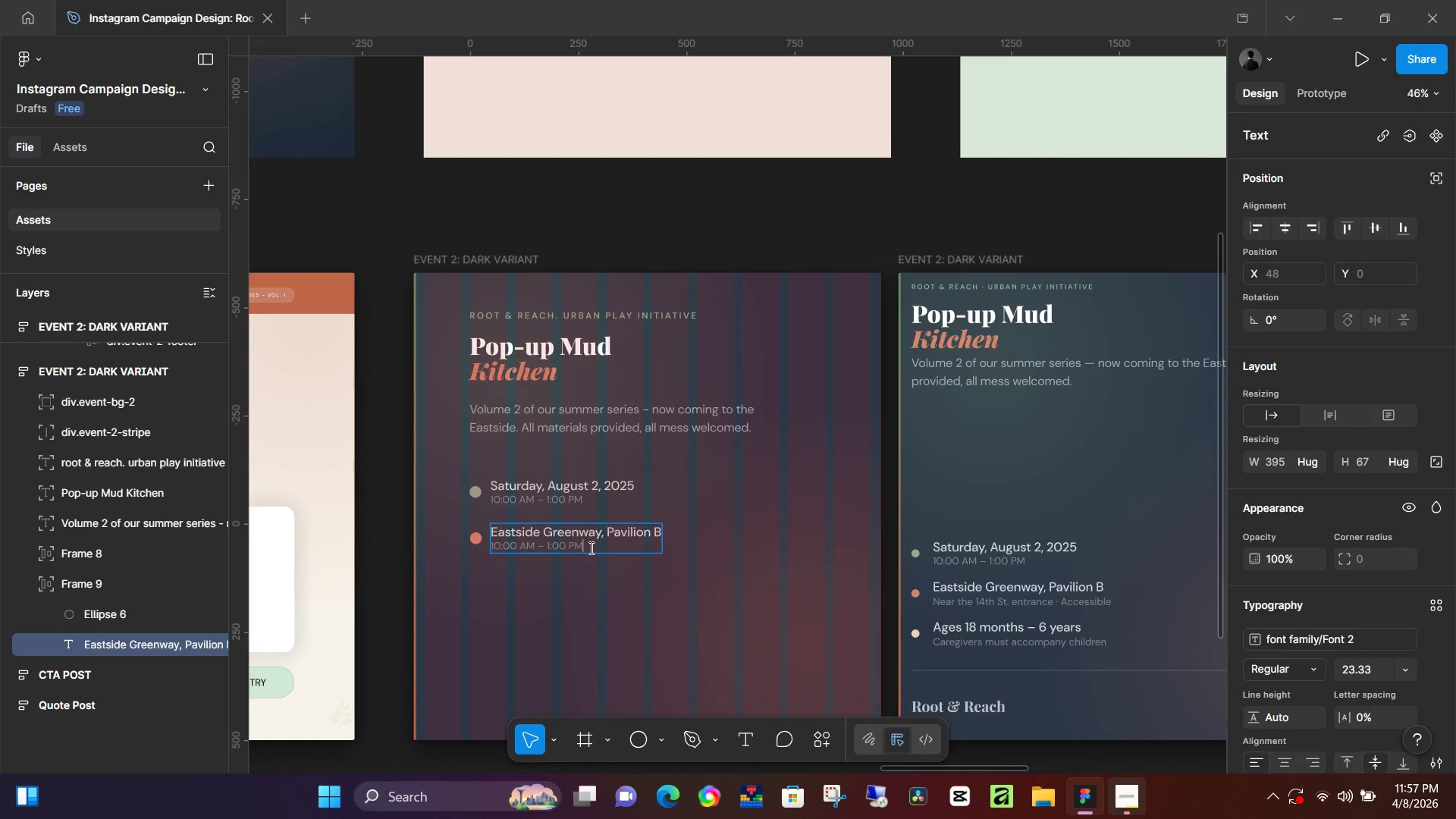 
hold_key(key=ShiftLeft, duration=0.75)
left_click([497, 544])
 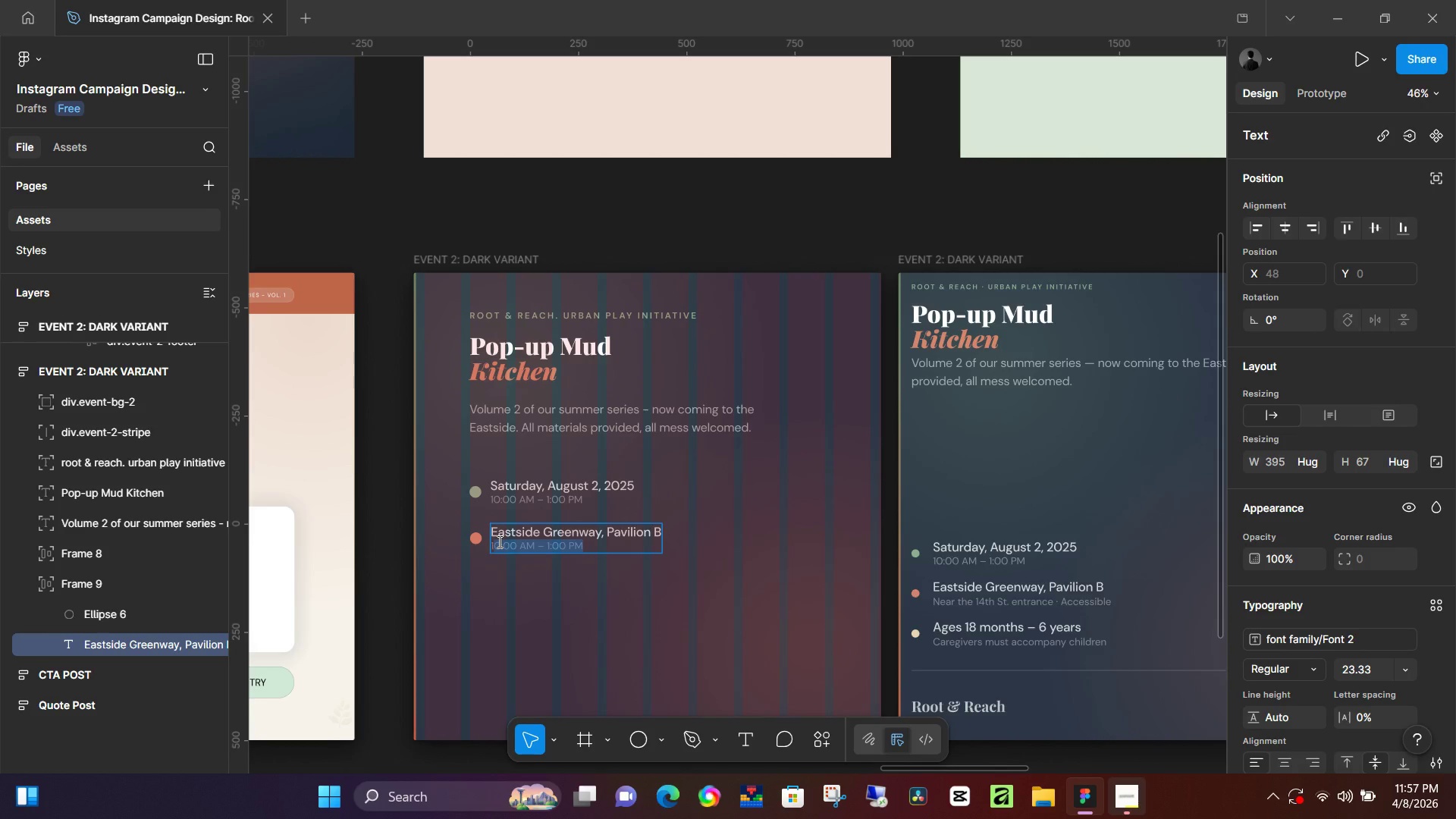 
key(Backspace)
 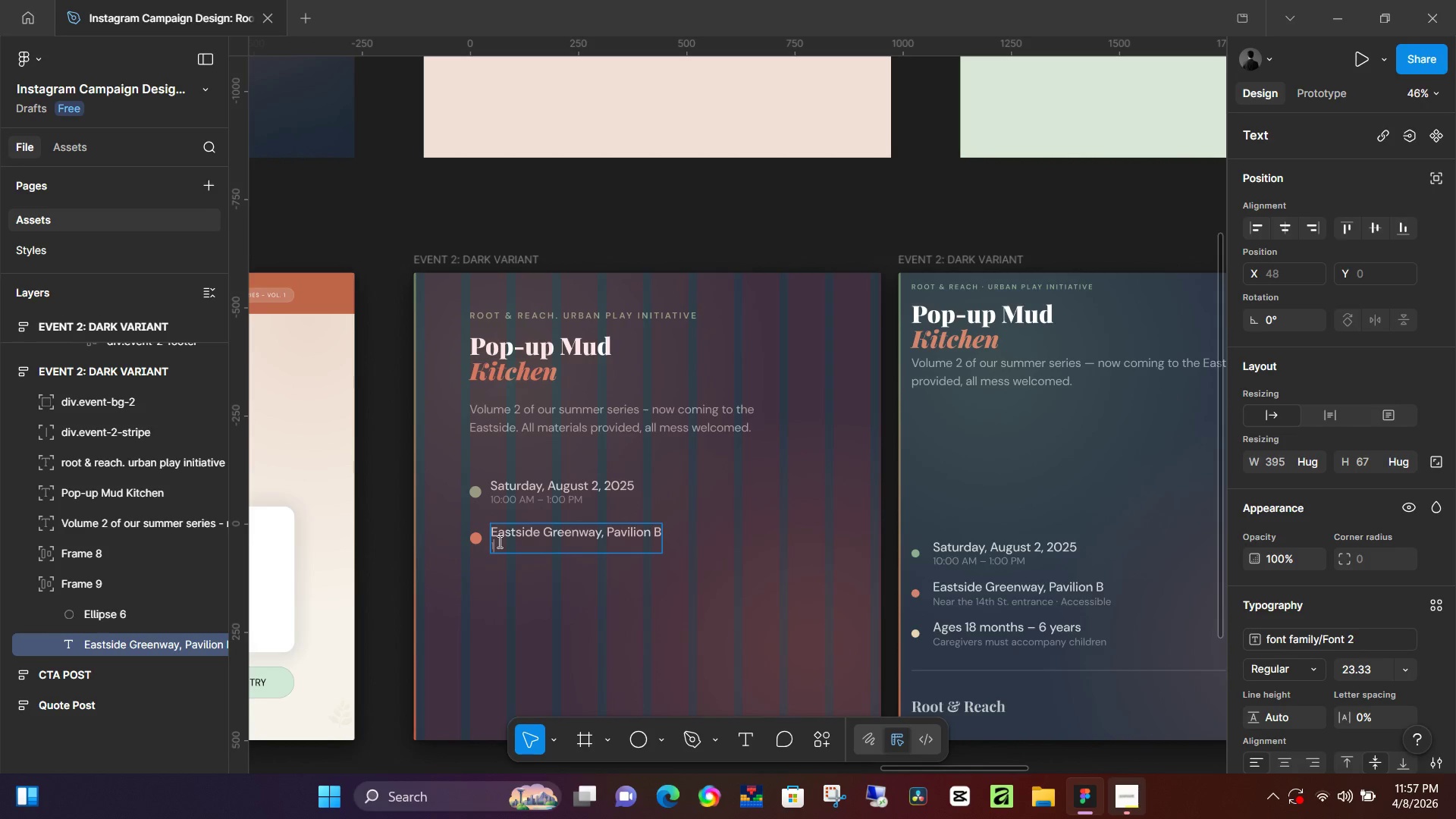 
key(Backspace)
 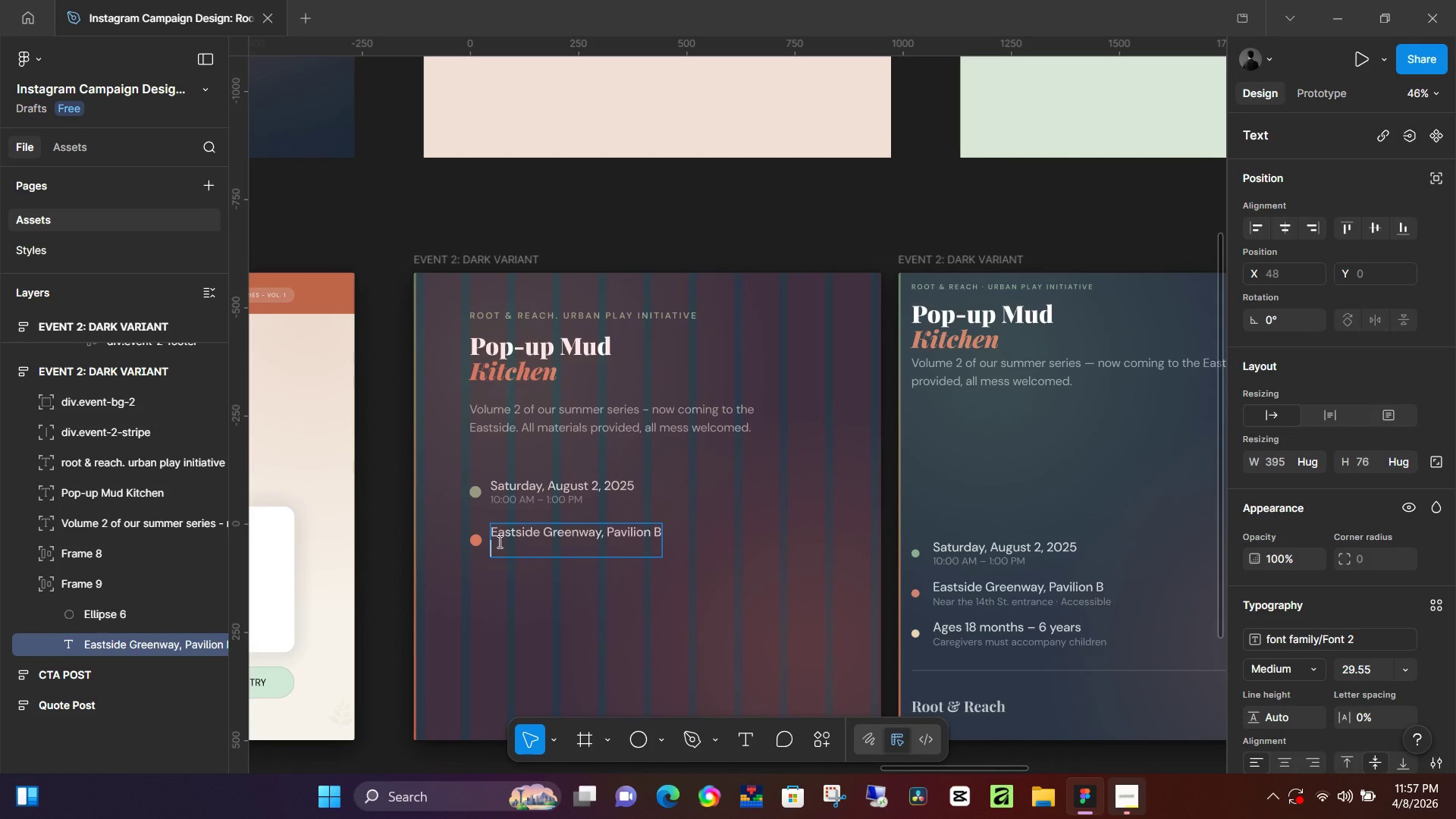 
key(Shift+ShiftLeft)
 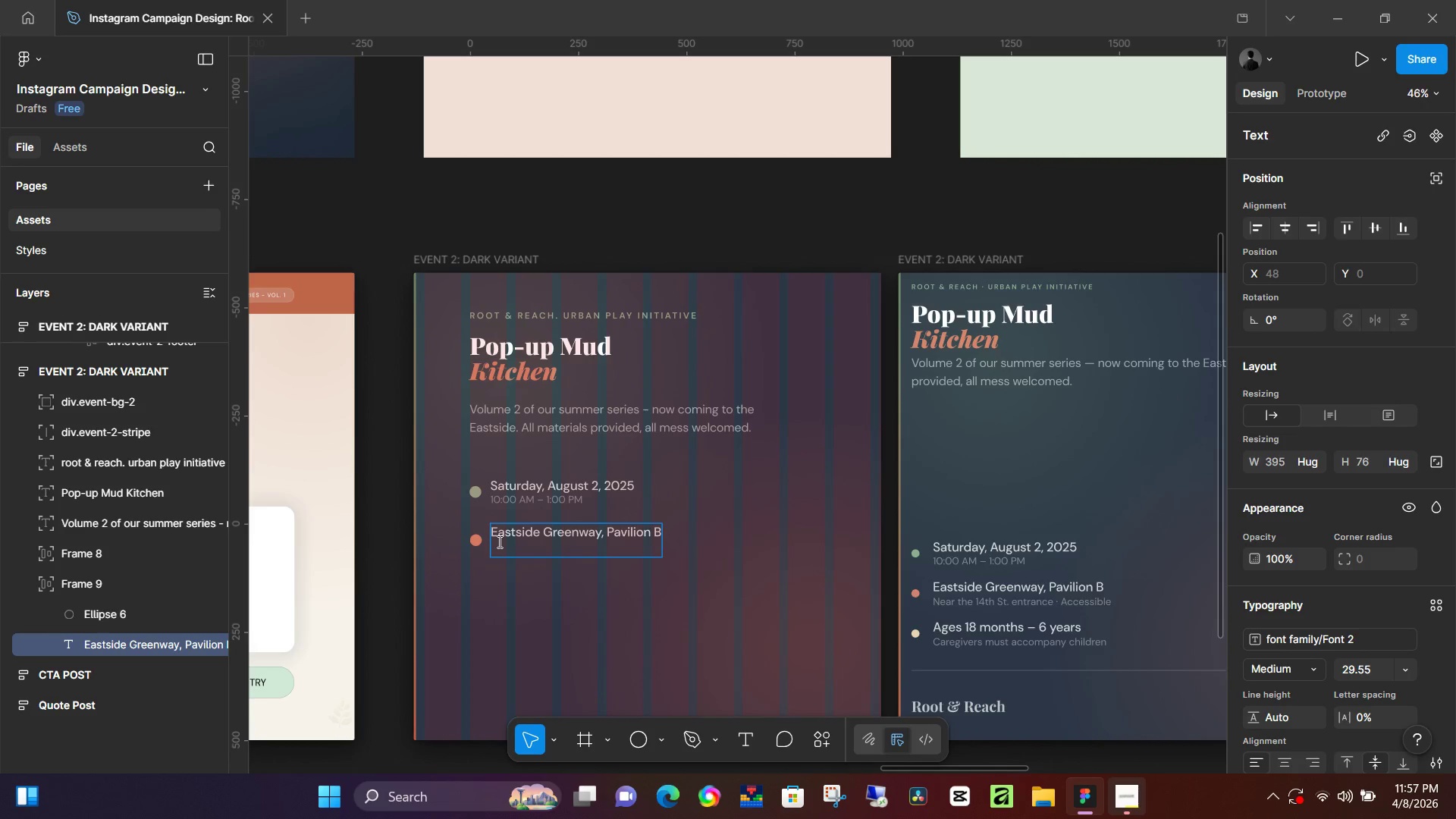 
key(Shift+N)
 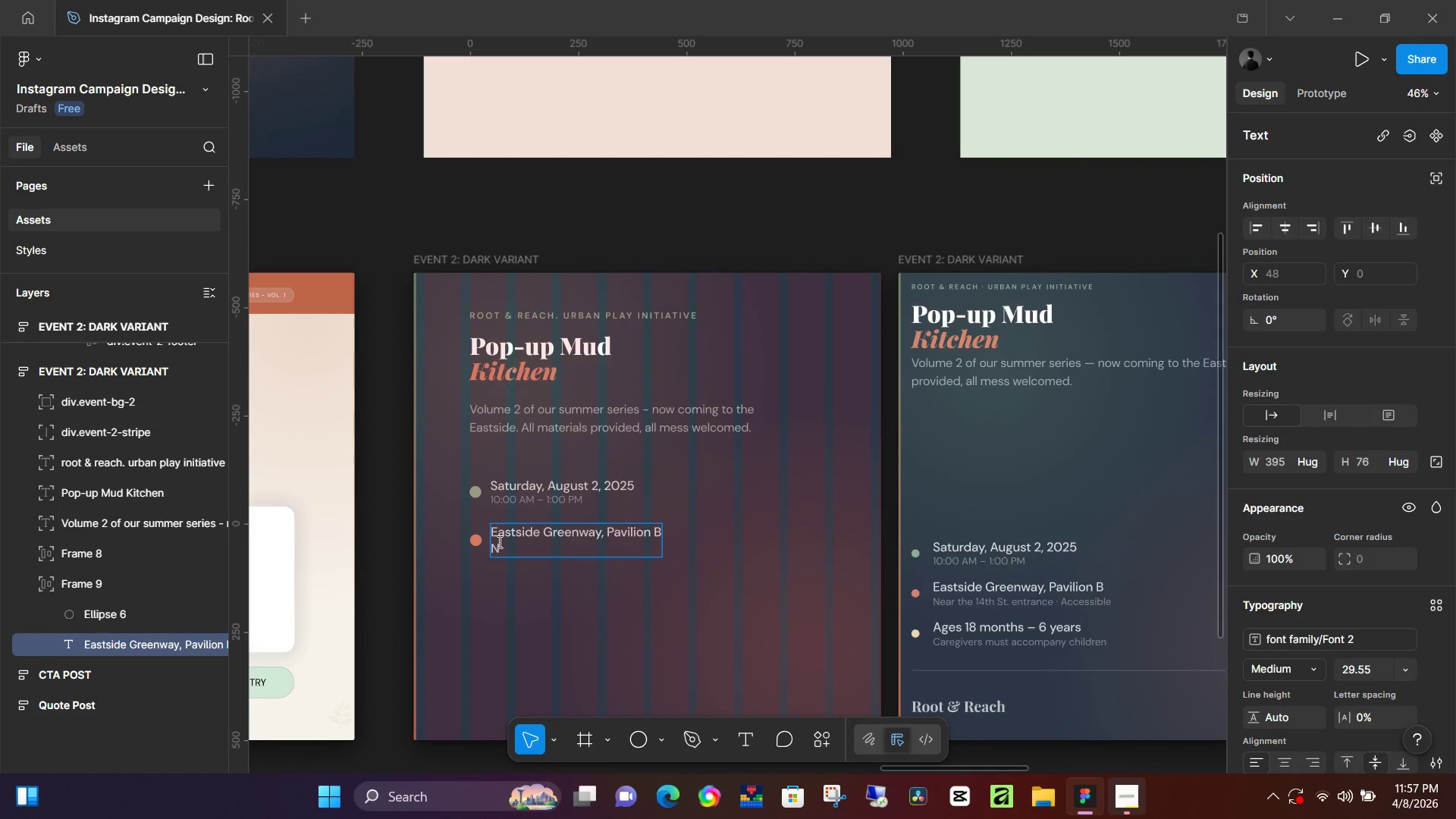 
key(Backspace)
 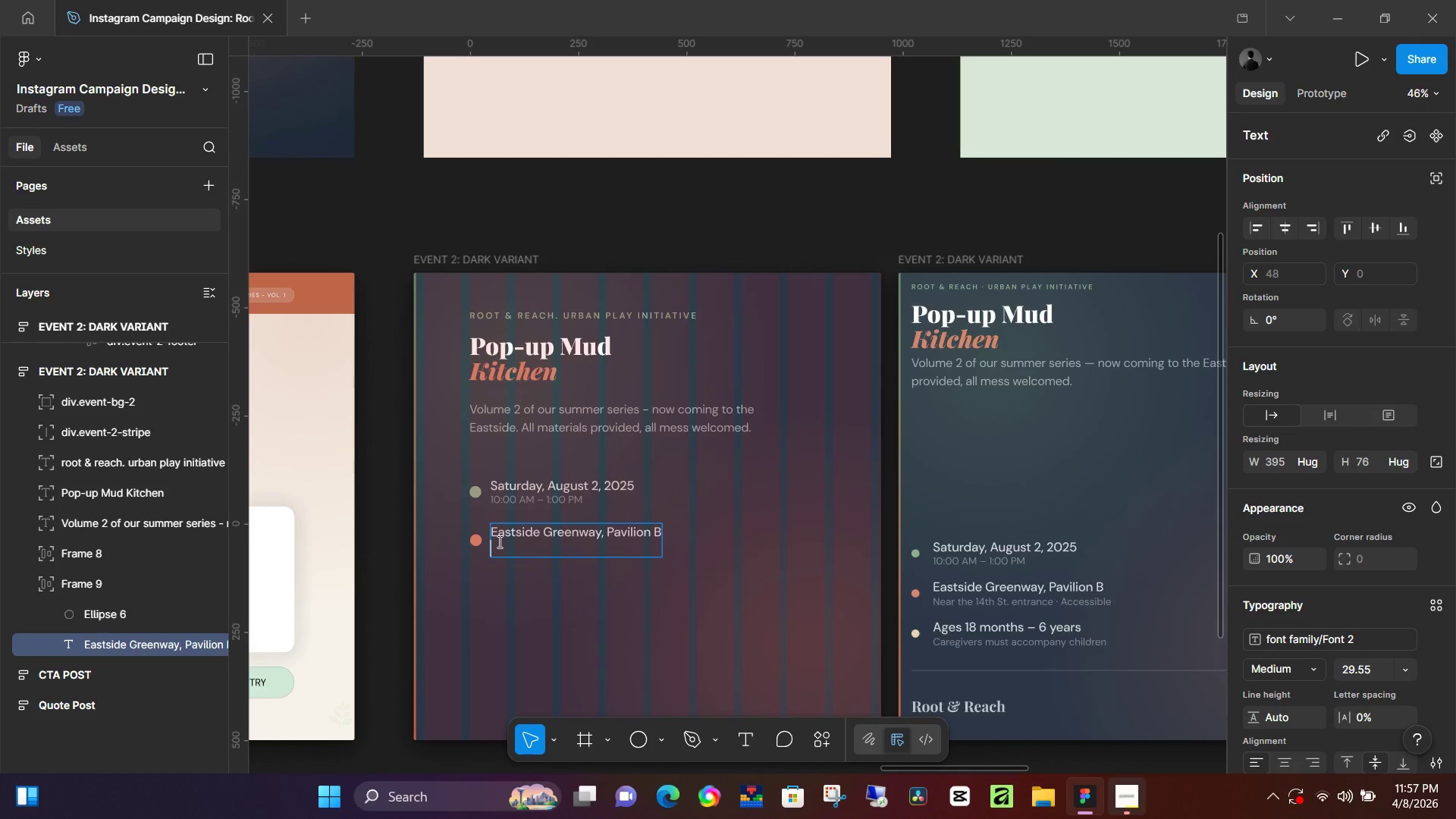 
key(Control+Z)
 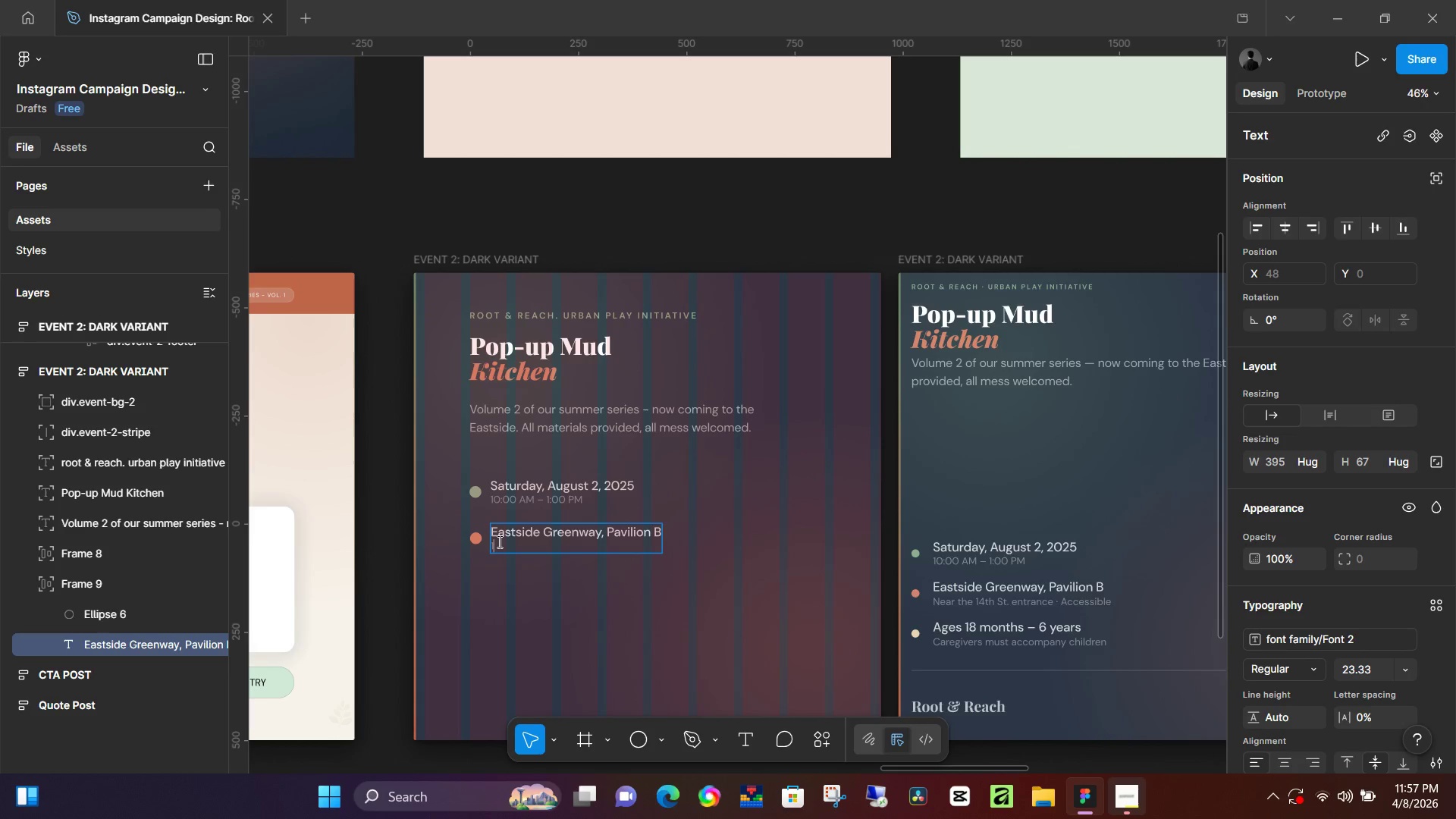 
key(Shift+N)
 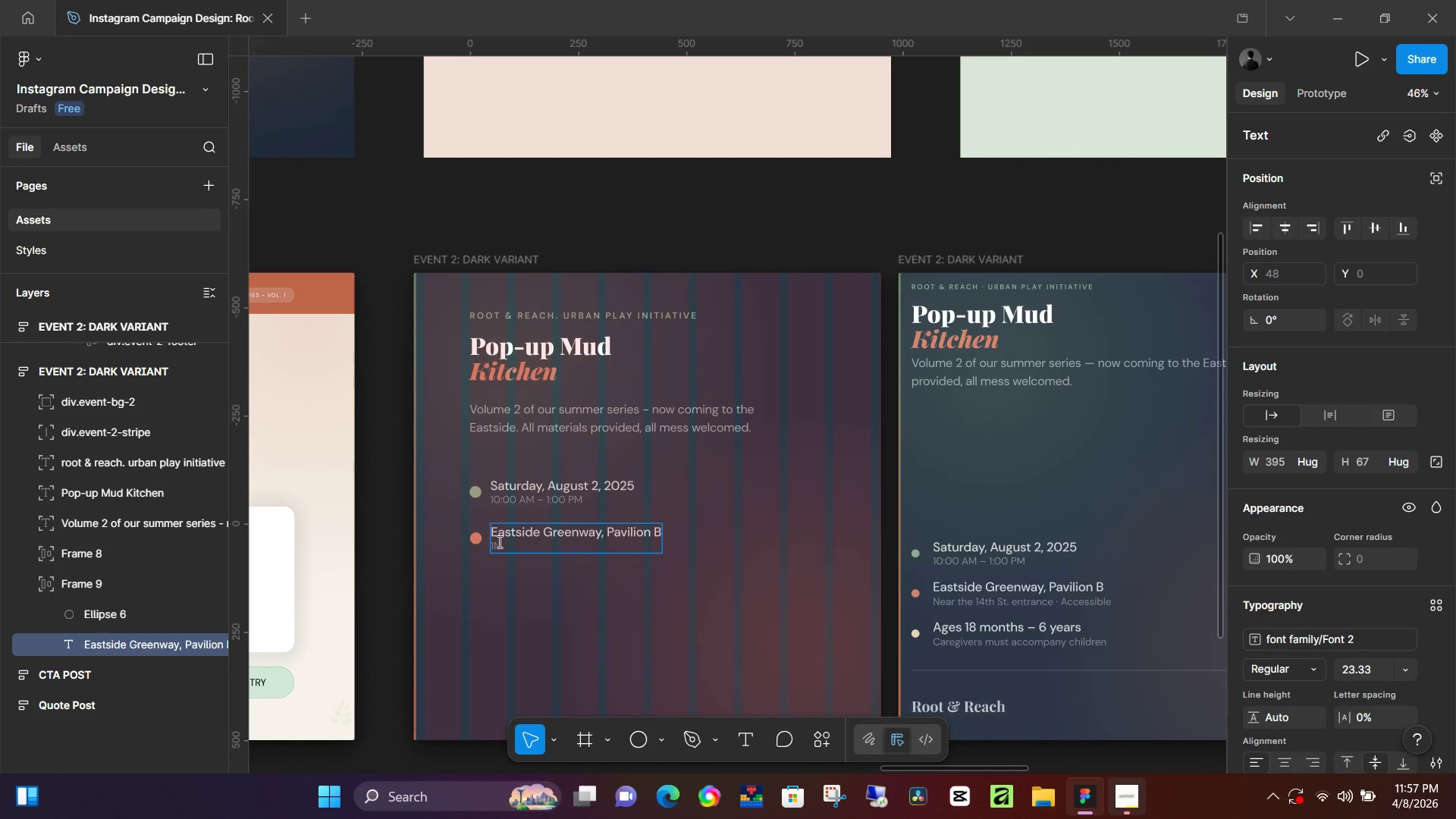 
key(ArrowLeft)
 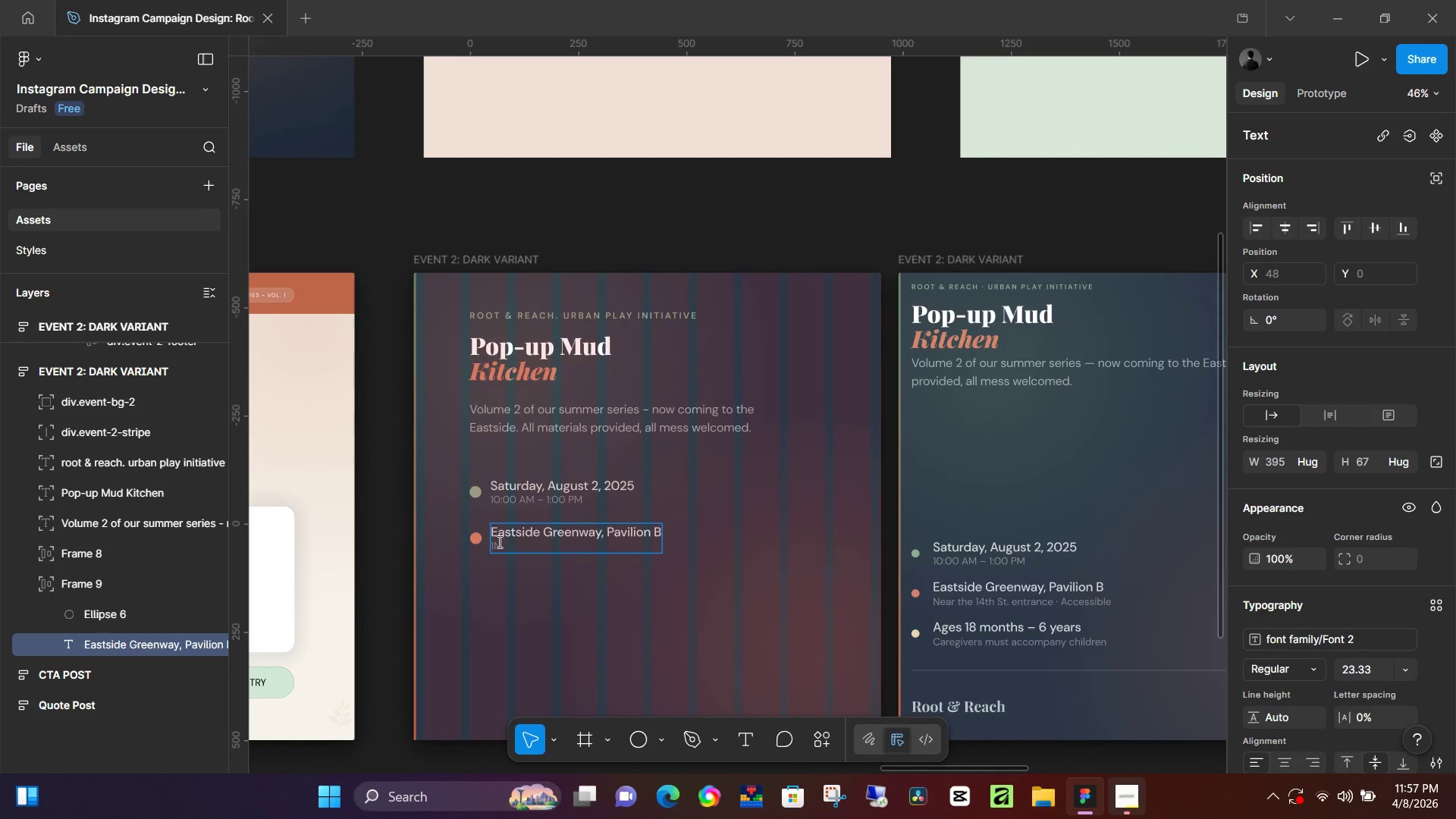 
key(Backspace)
 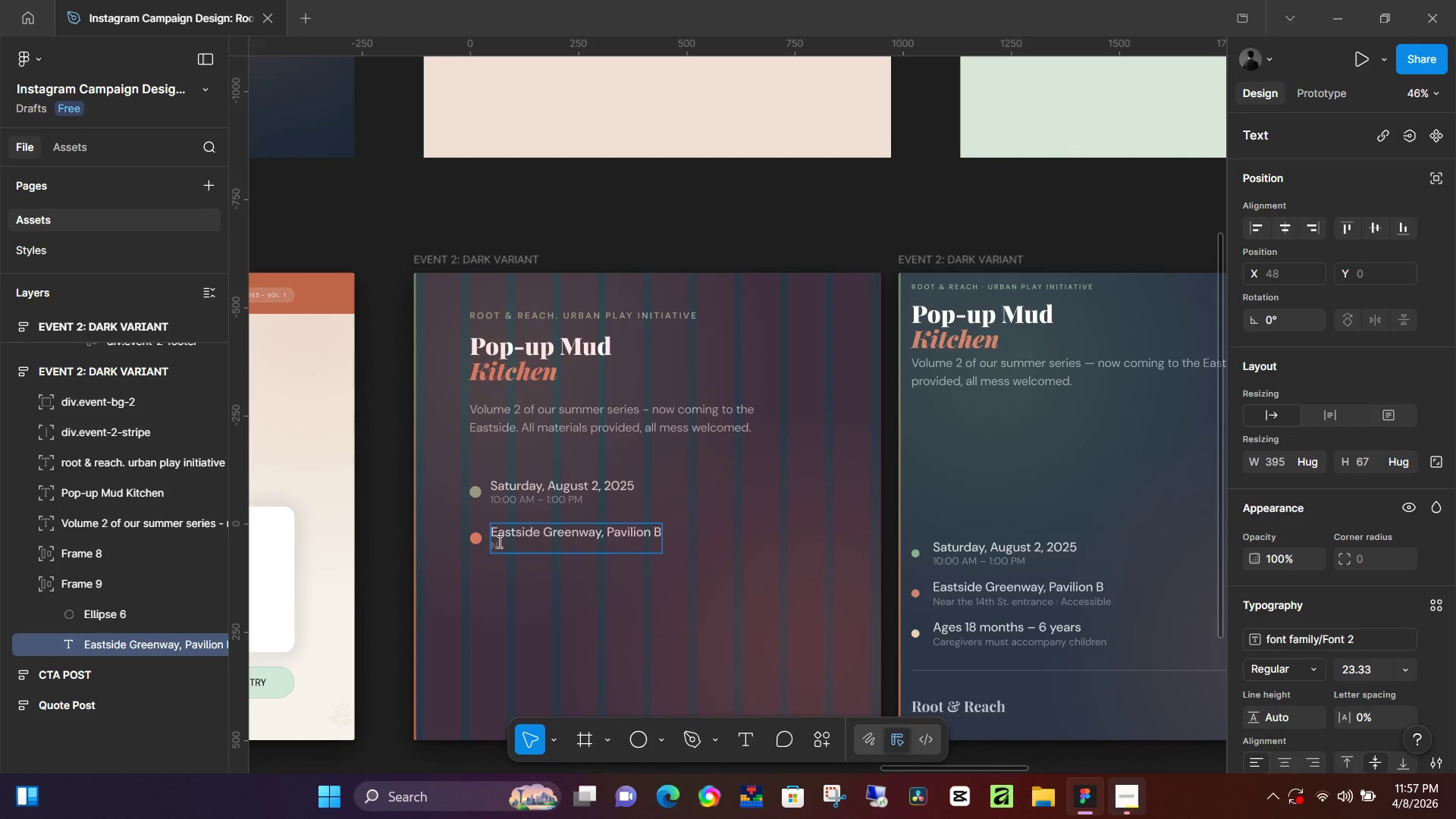 
key(ArrowRight)
 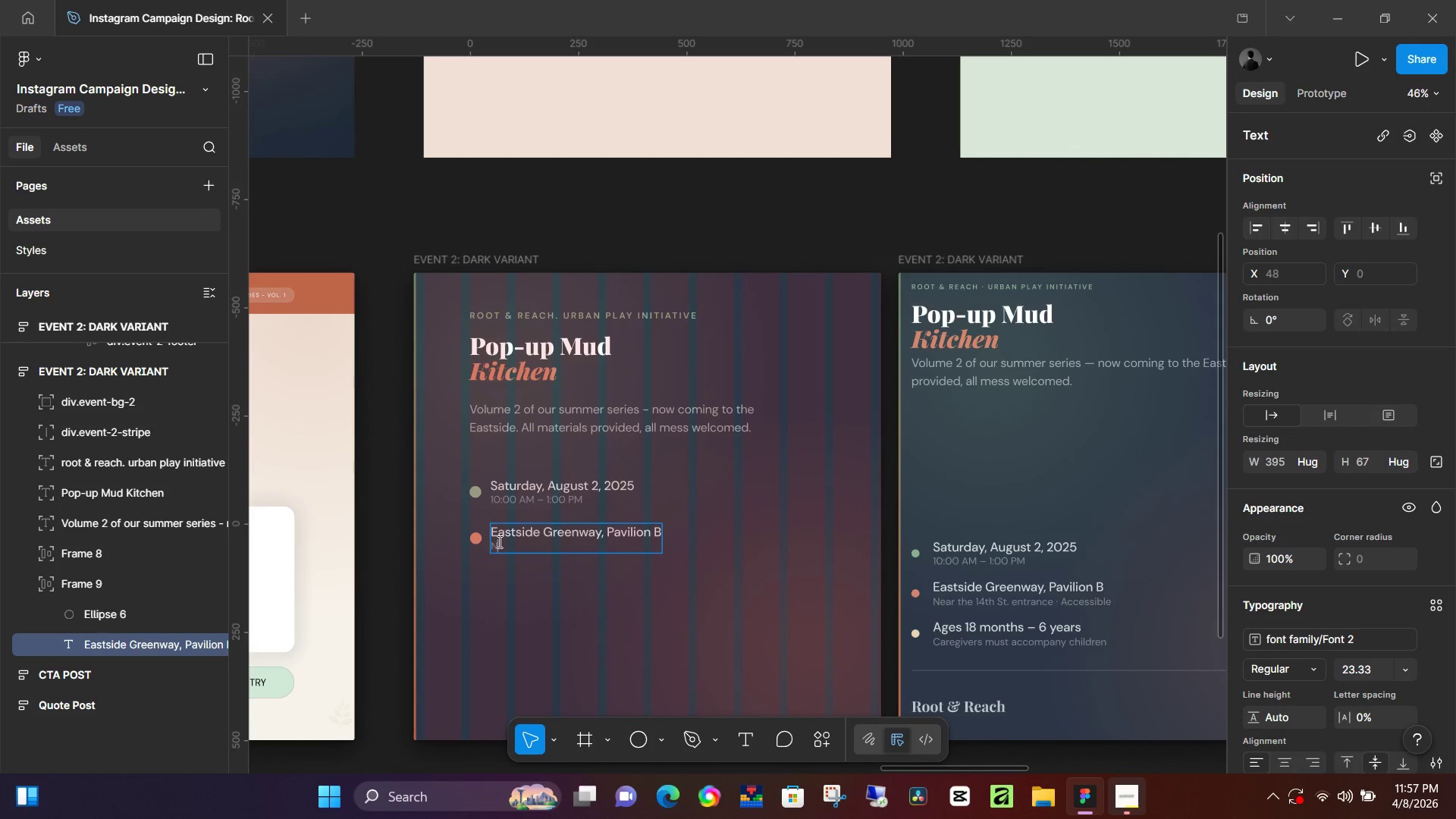 
type(ear the 14th St. entrance.)
key(Backspace)
type(. Accesssible)
 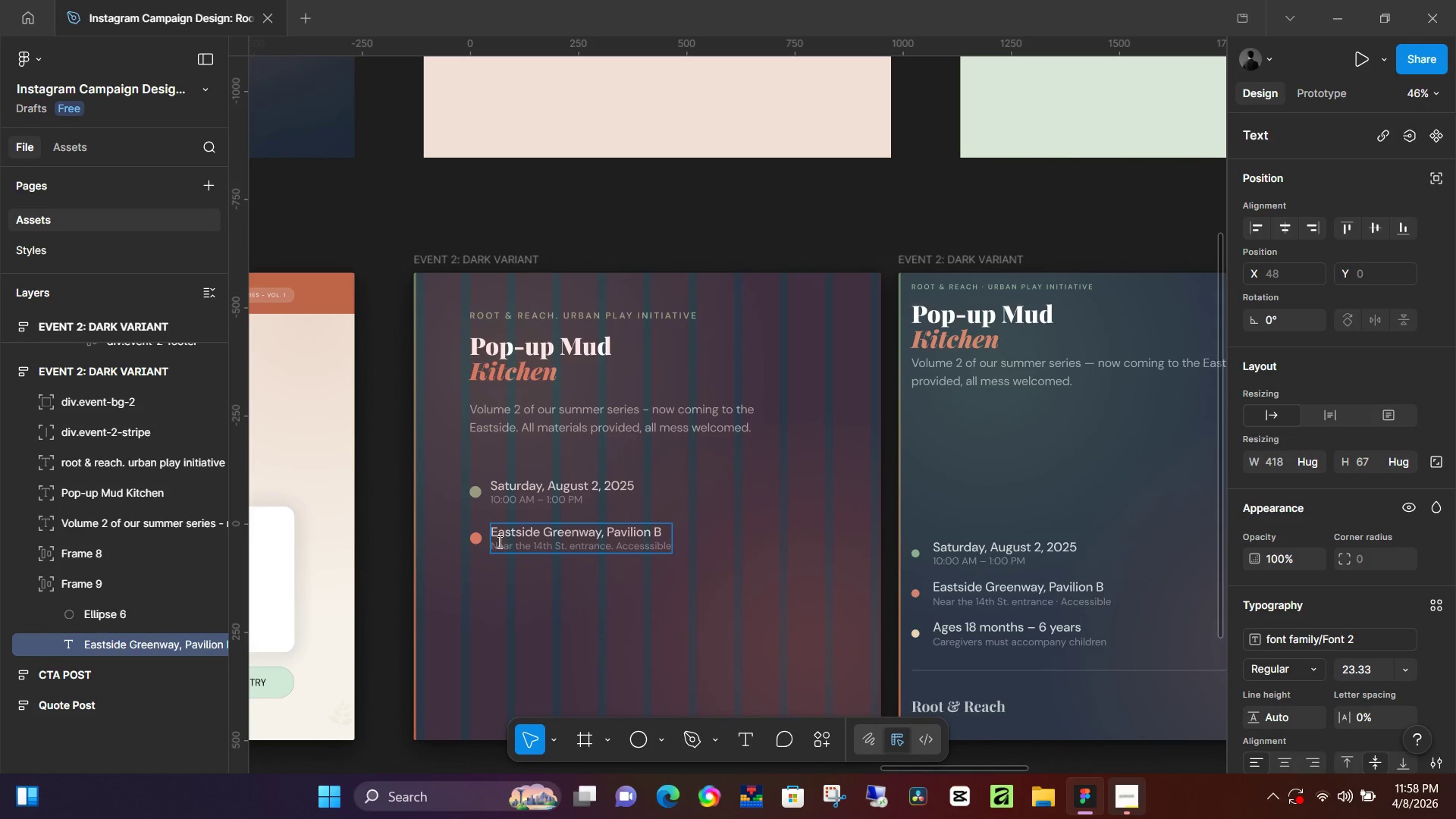 
left_click([623, 193])
 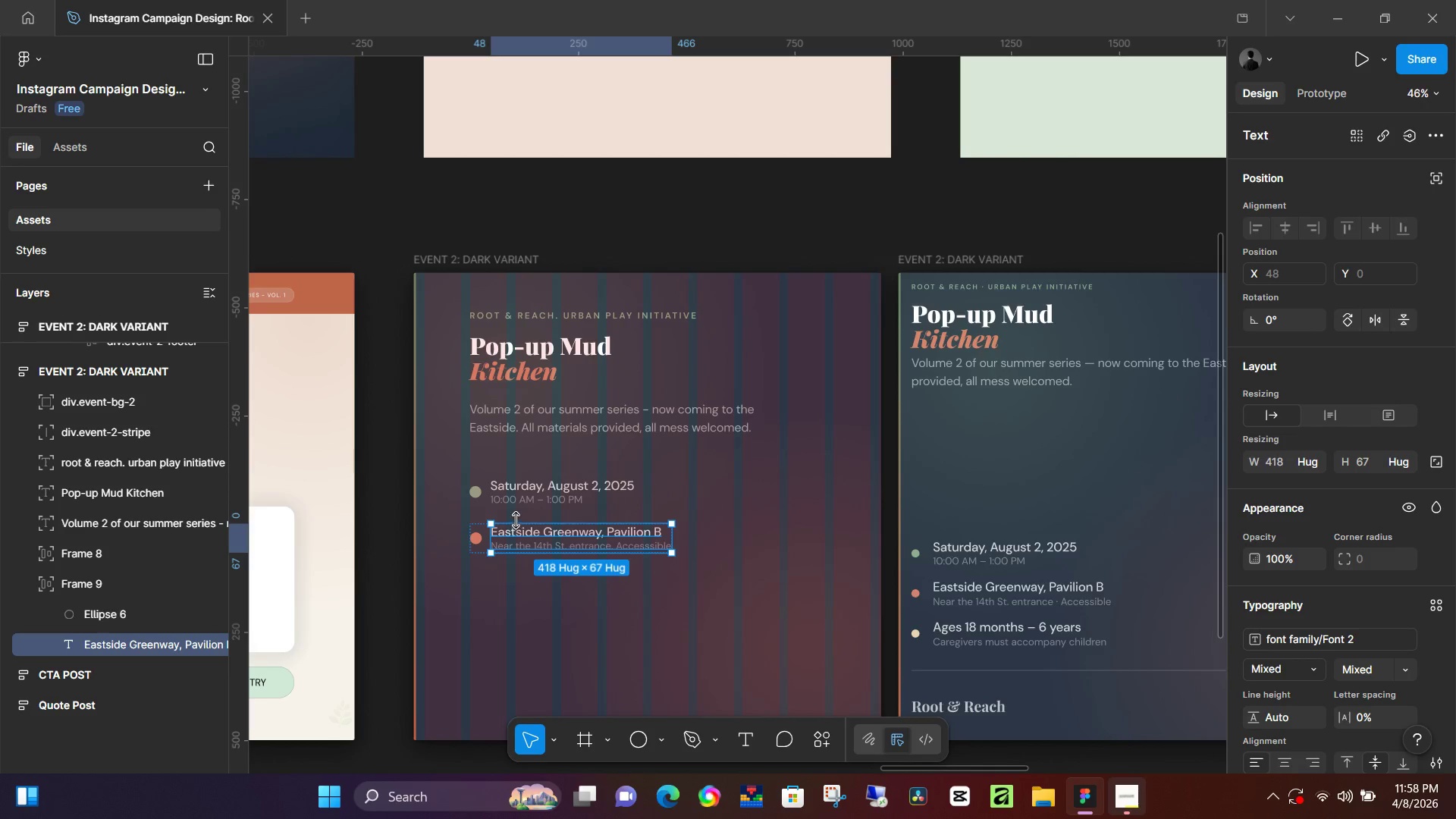 
hold_key(key=AltLeft, duration=1.52)
left_click_drag(start_coordinate=[529, 537], to_coordinate=[529, 585])
 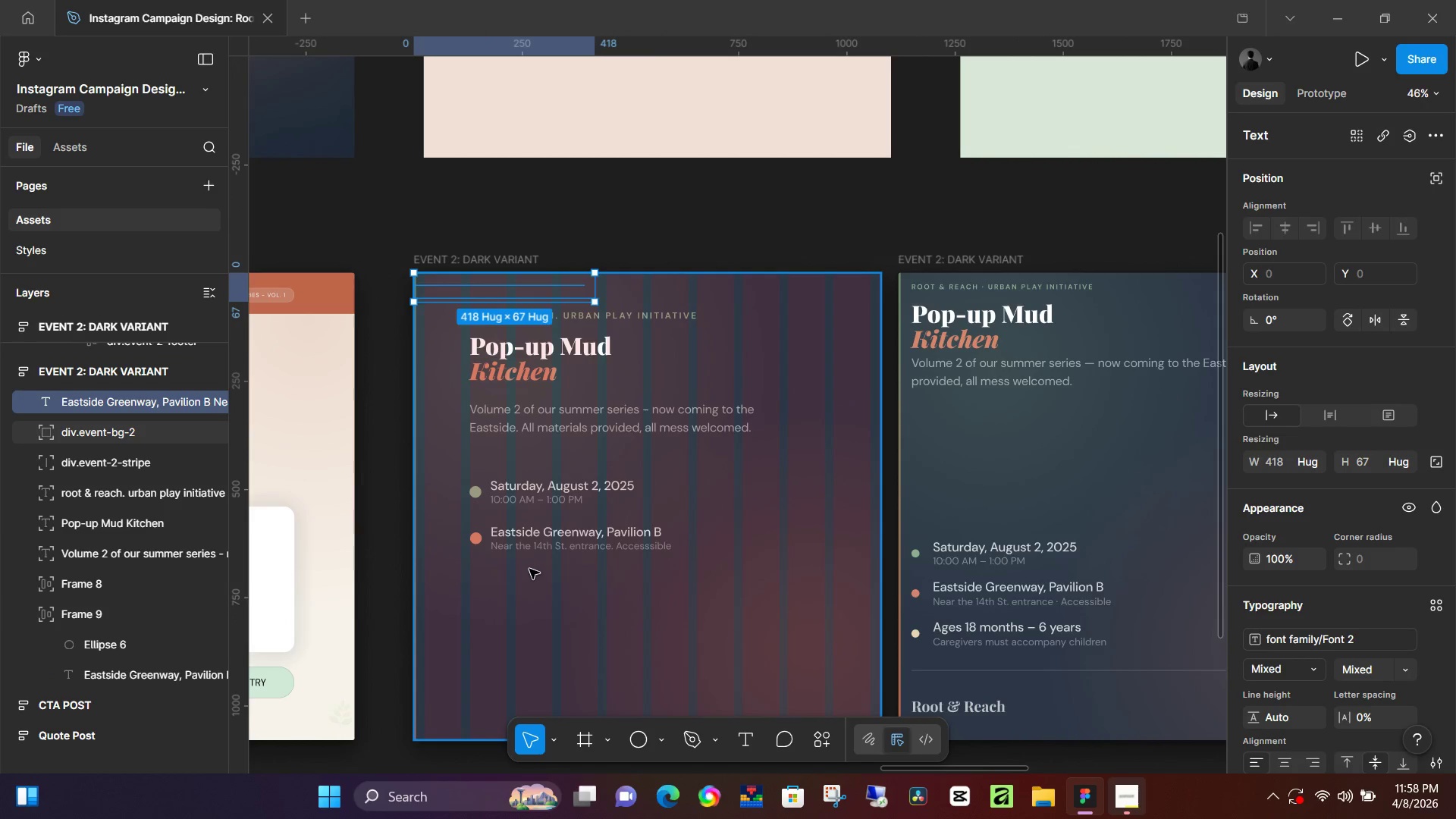 
hold_key(key=AltLeft, duration=0.31)
 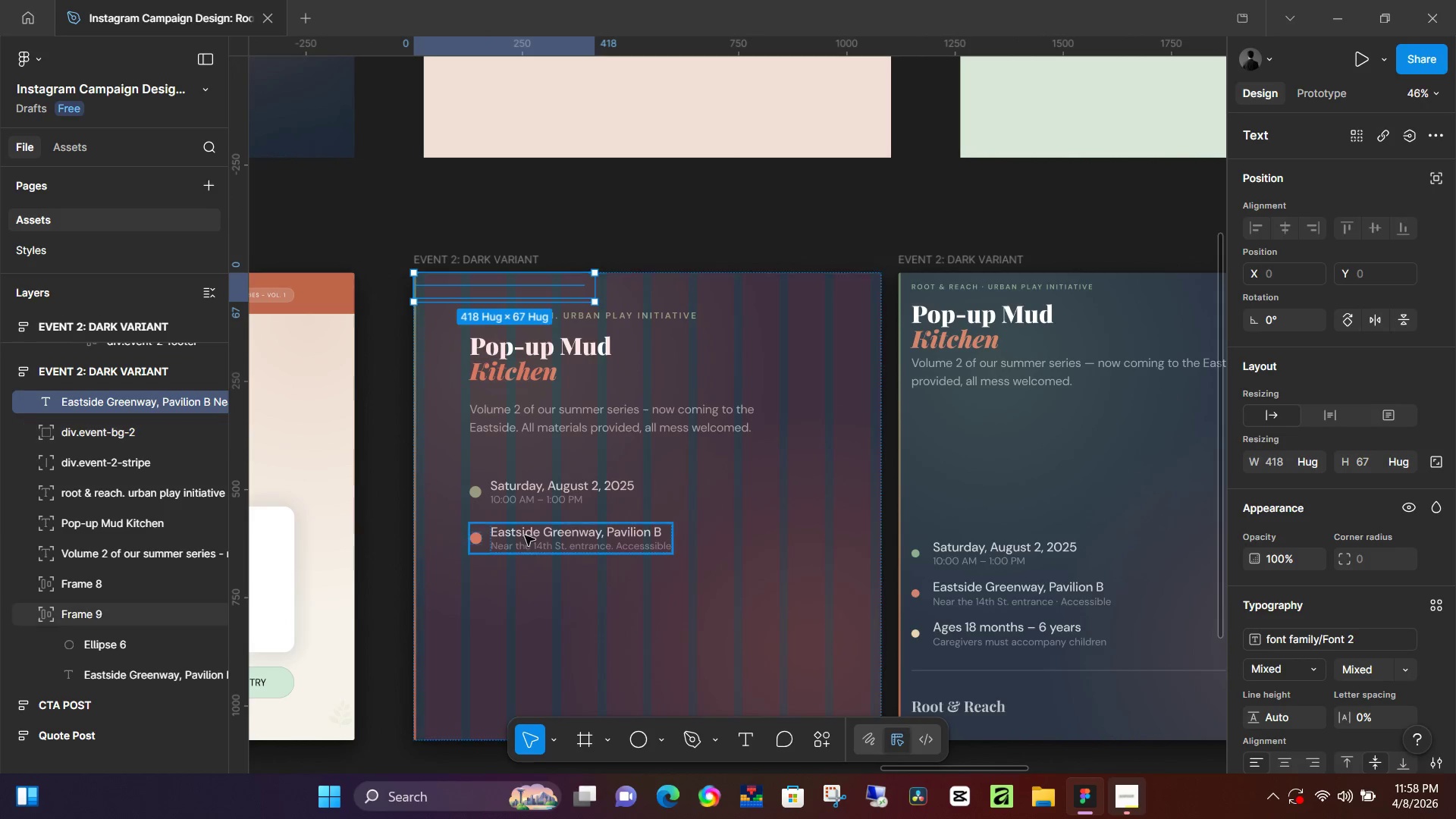 
key(Control+Z)
 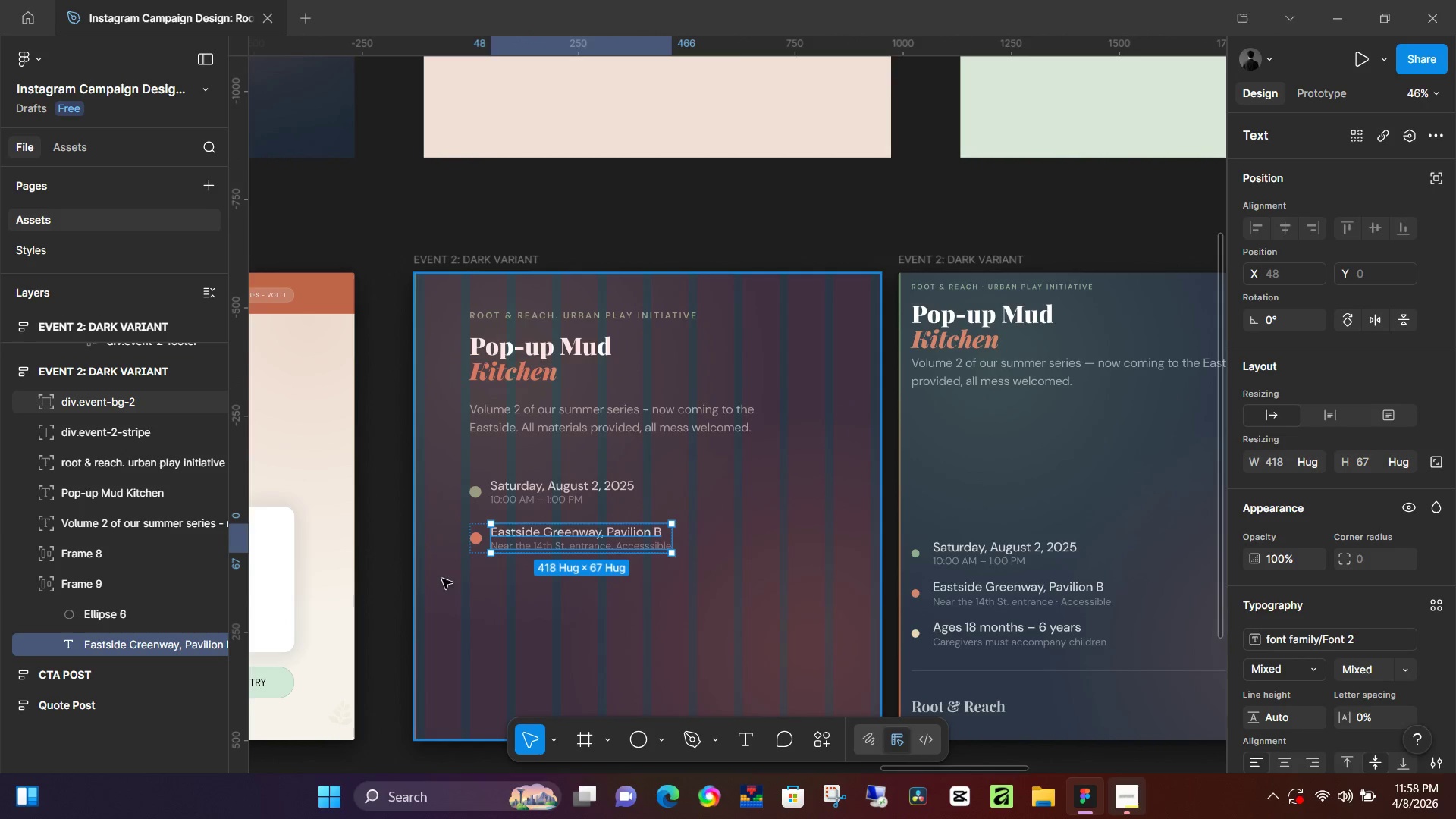 
left_click([396, 580])
 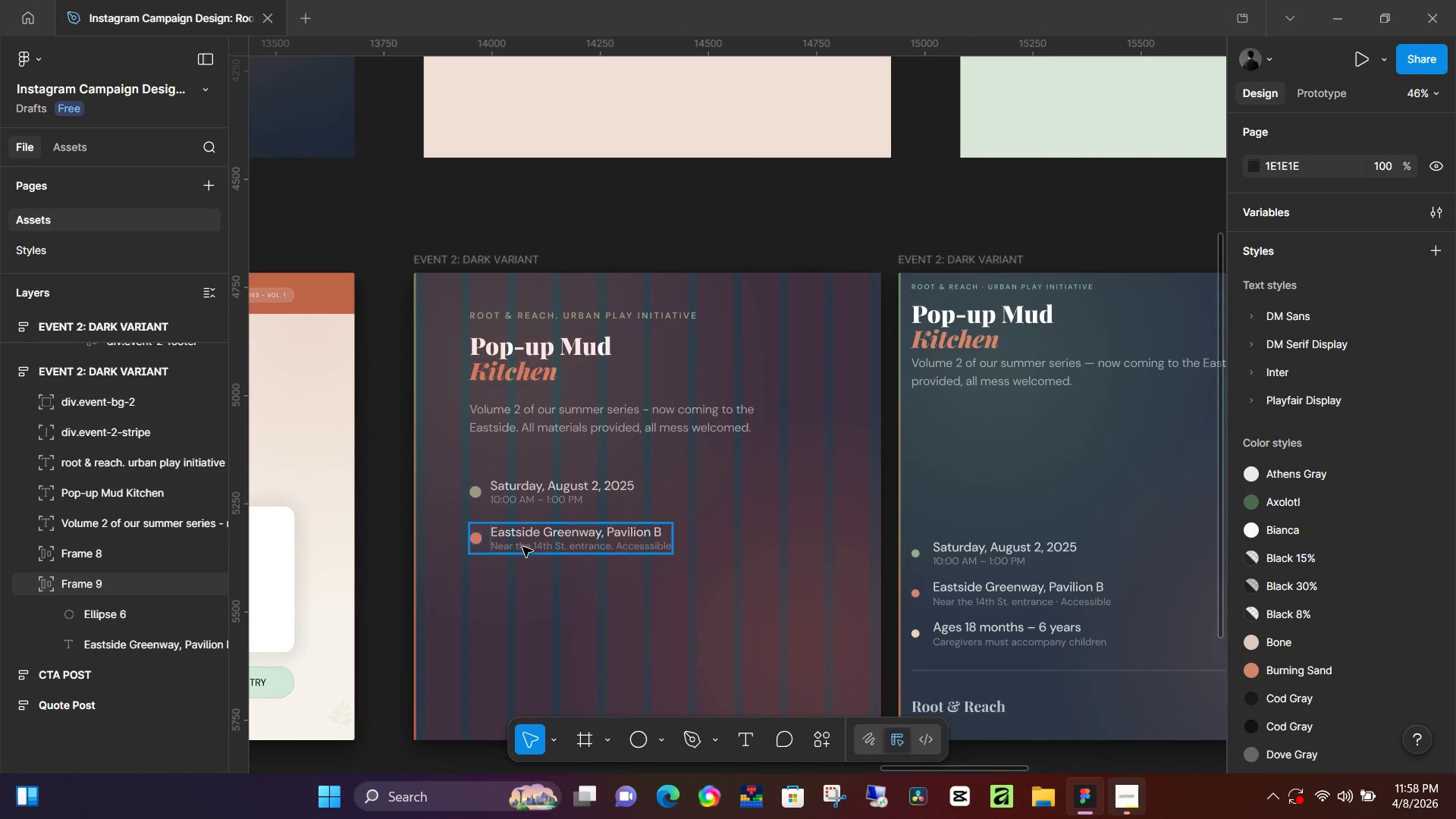 
left_click([524, 543])
 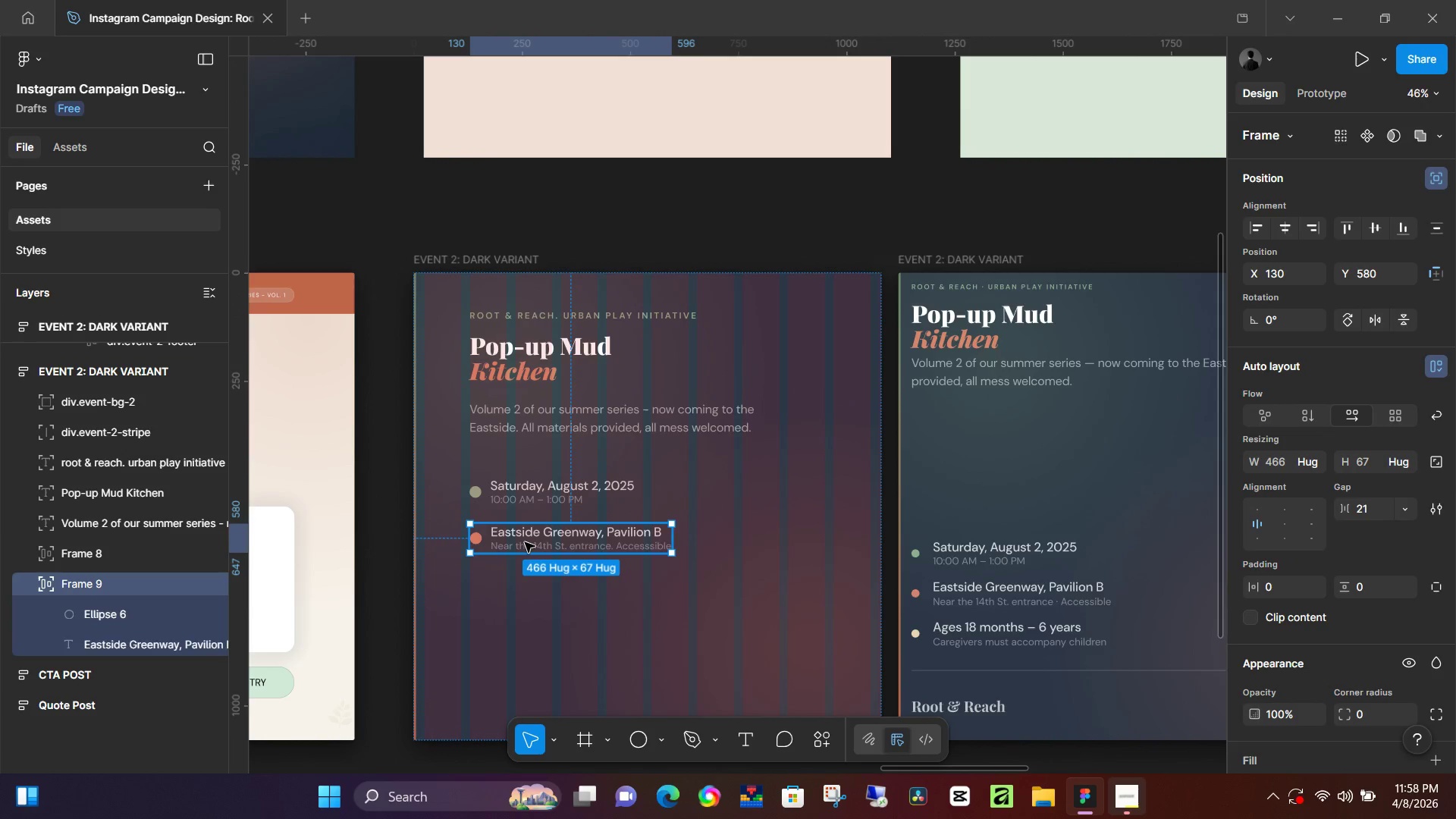 
key(Control+D)
 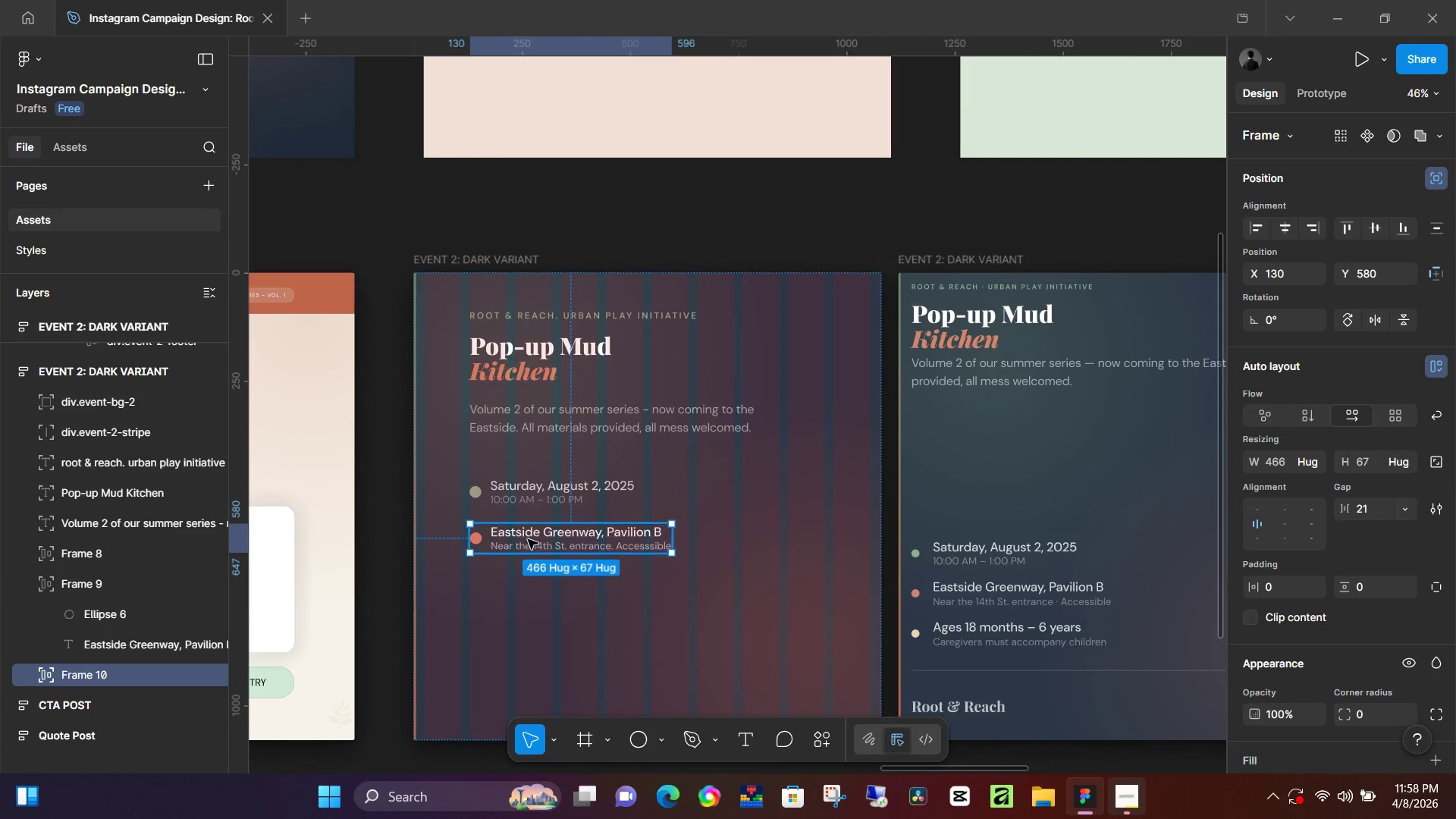 
left_click_drag(start_coordinate=[528, 539], to_coordinate=[524, 587])
 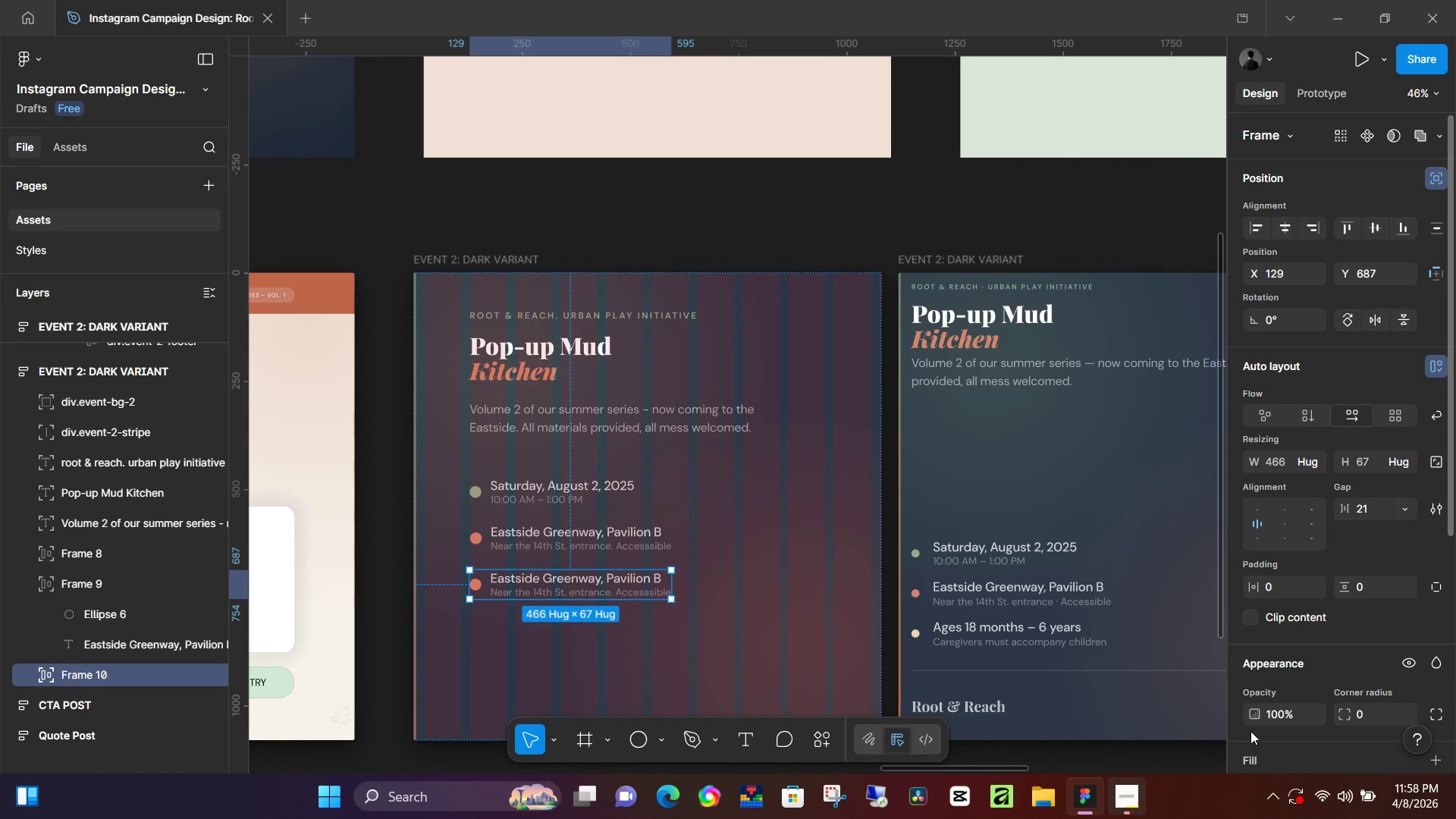 
scroll: coordinate [1257, 651], scroll_direction: down, amount: 4.0
 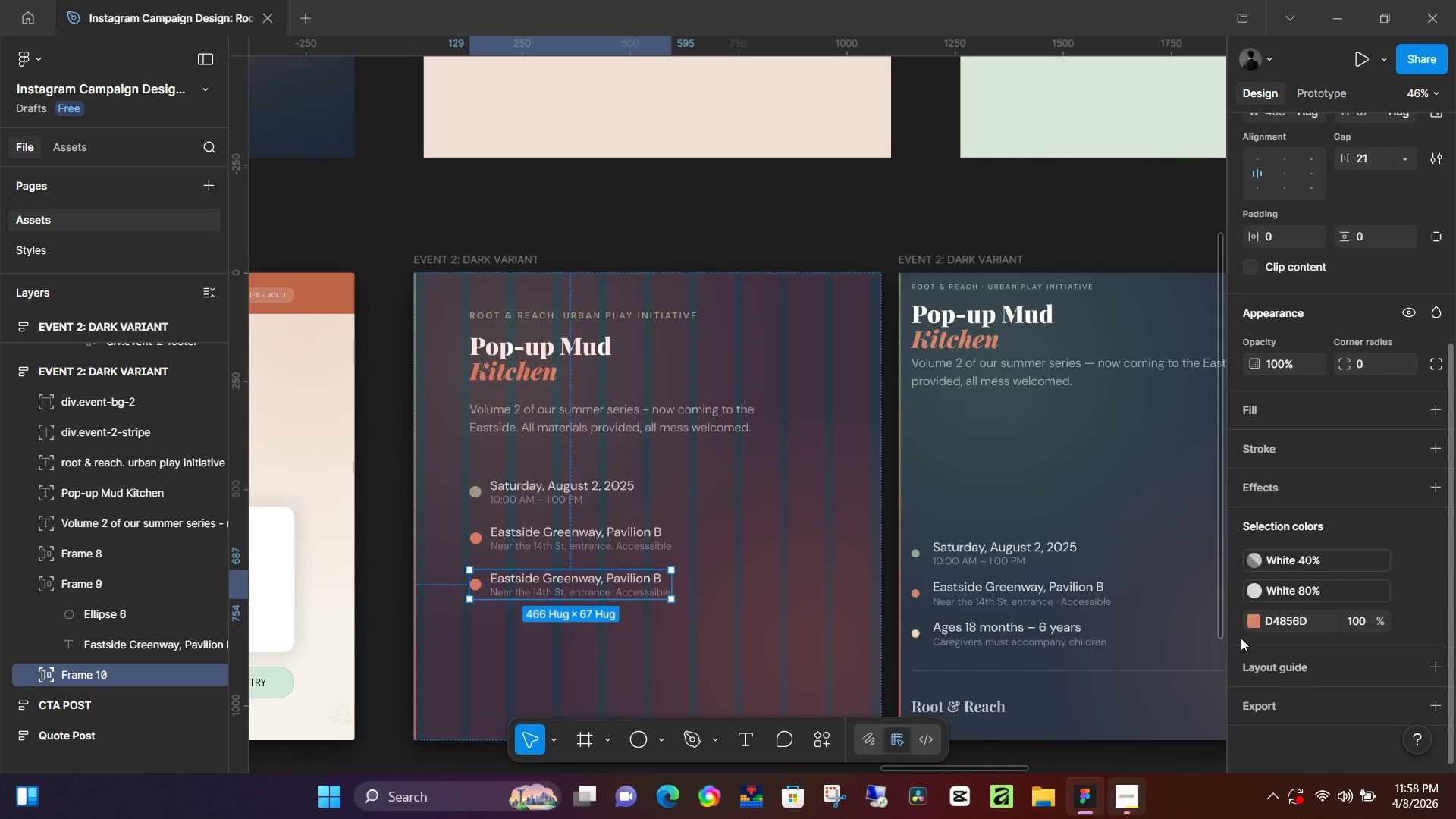 
left_click([1254, 623])
 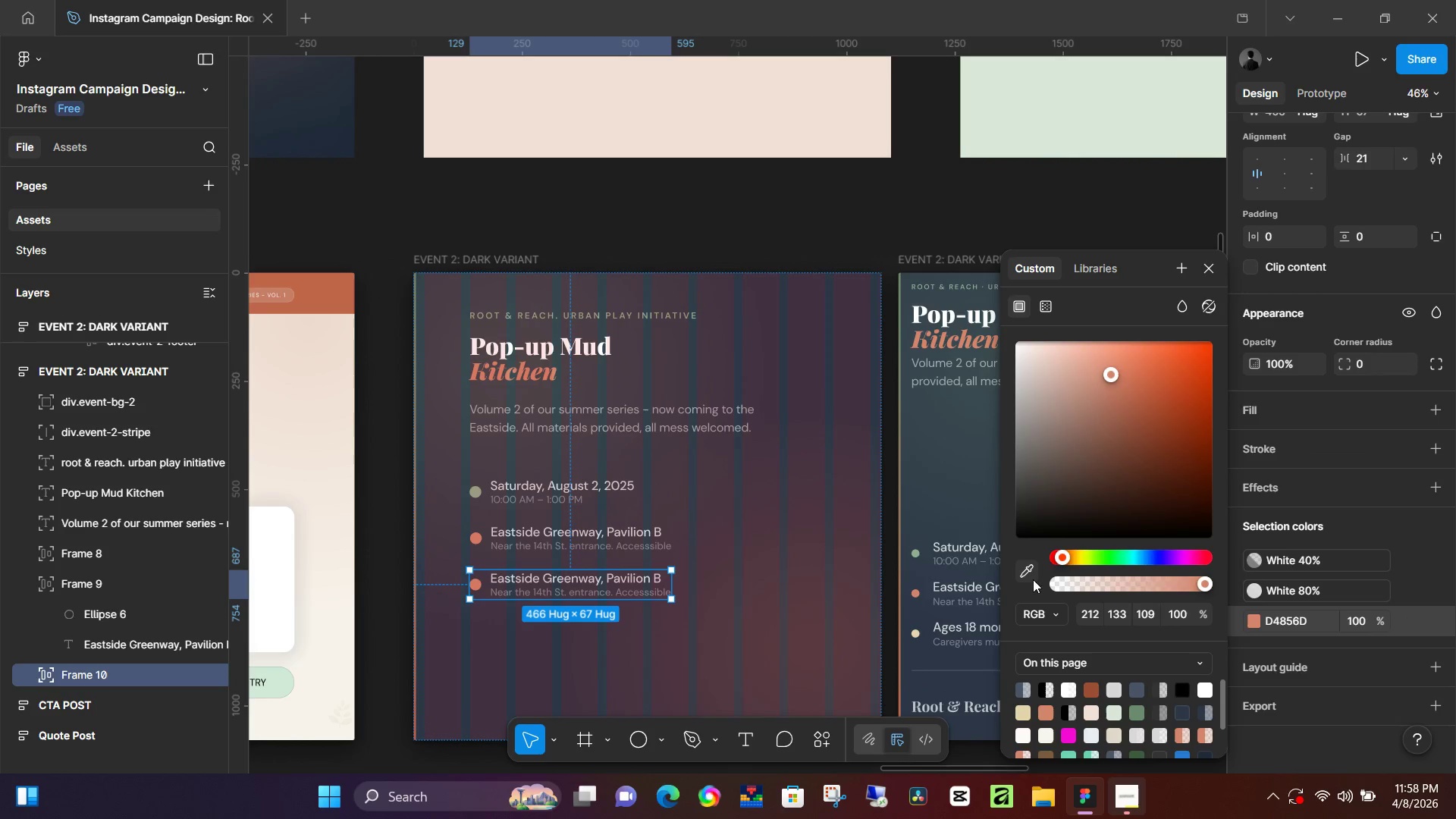 
left_click([1031, 572])
 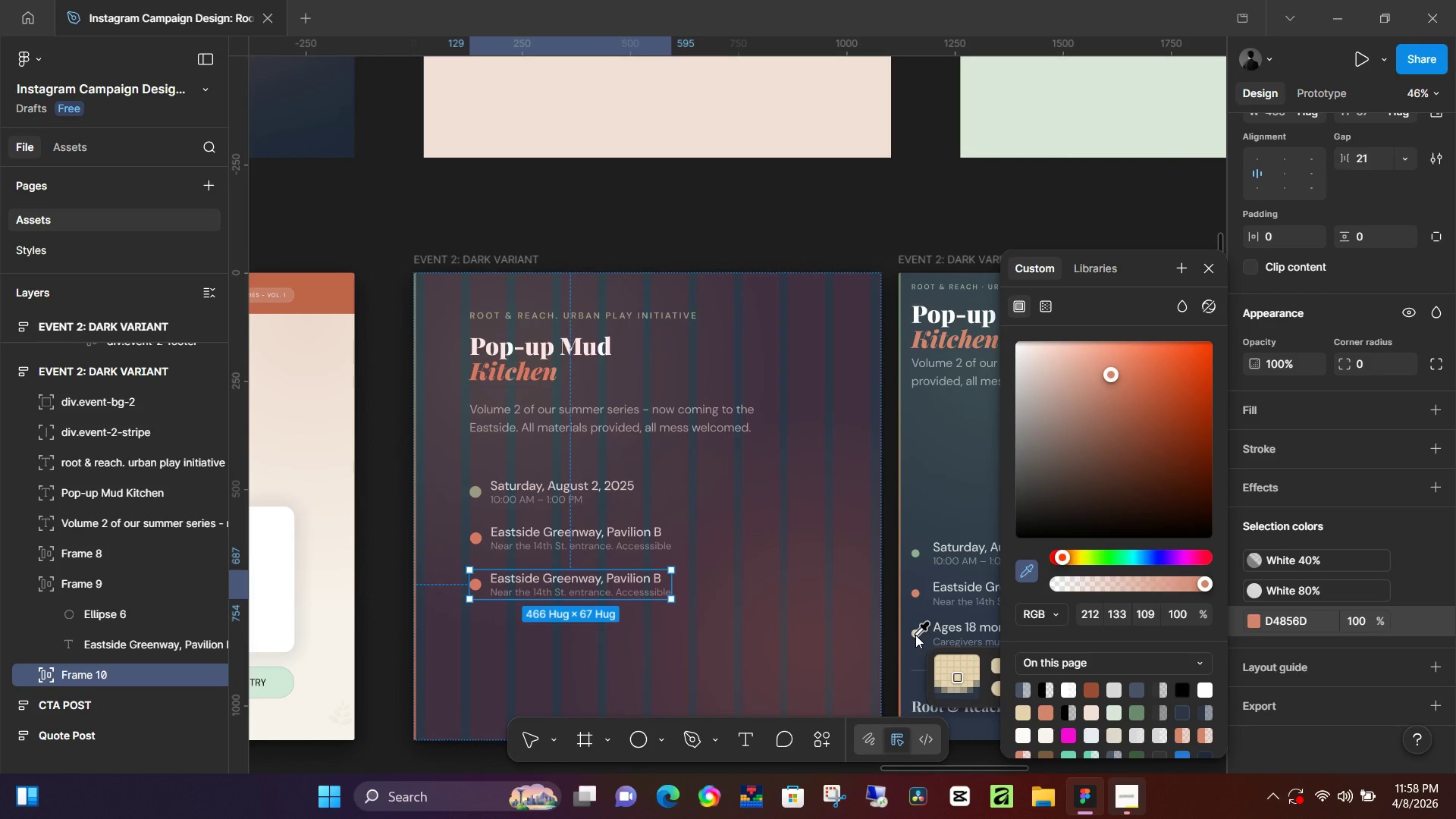 
left_click([915, 633])
 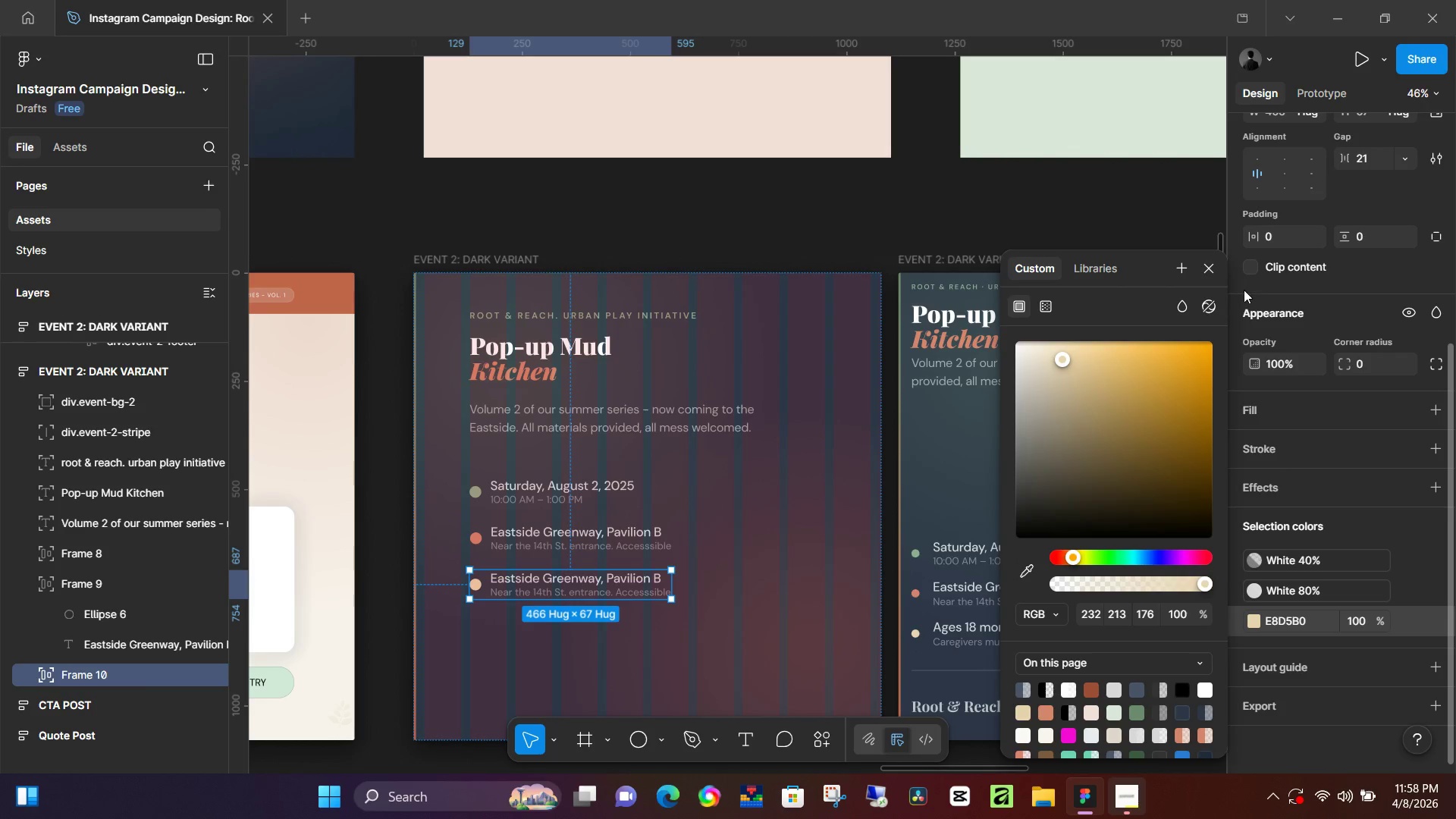 
left_click([1200, 263])
 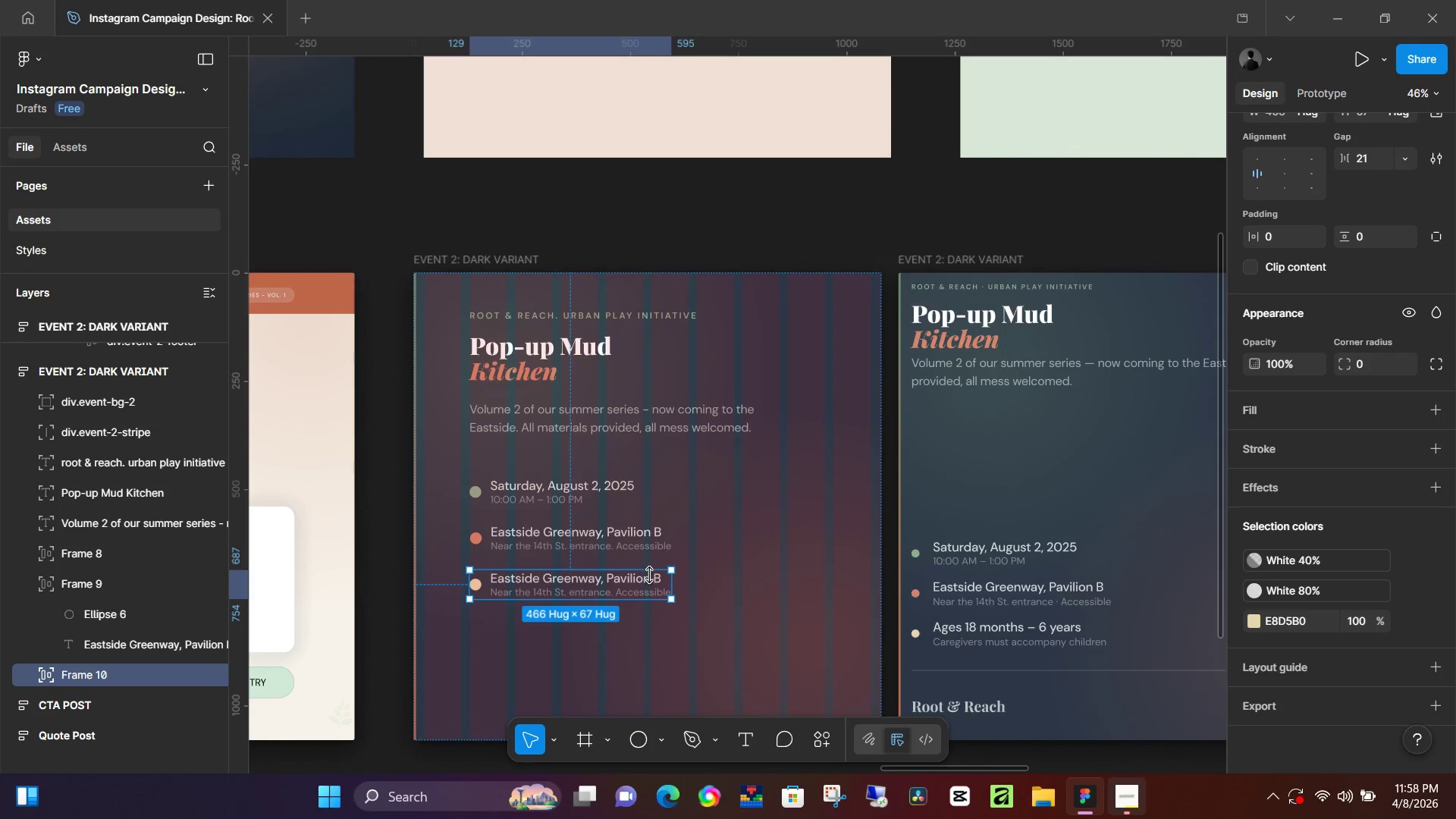 
double_click([648, 578])
 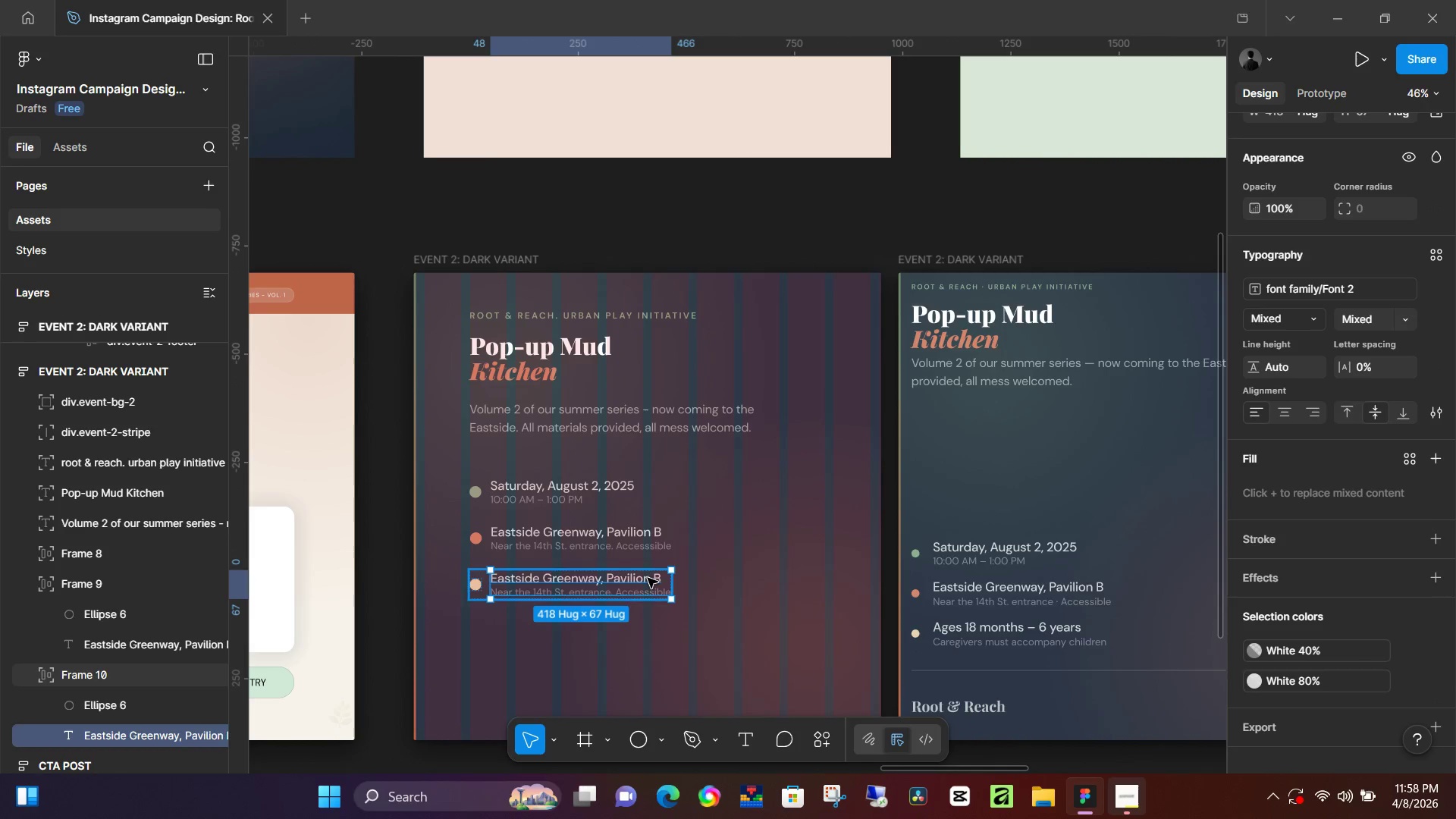 
triple_click([648, 578])
 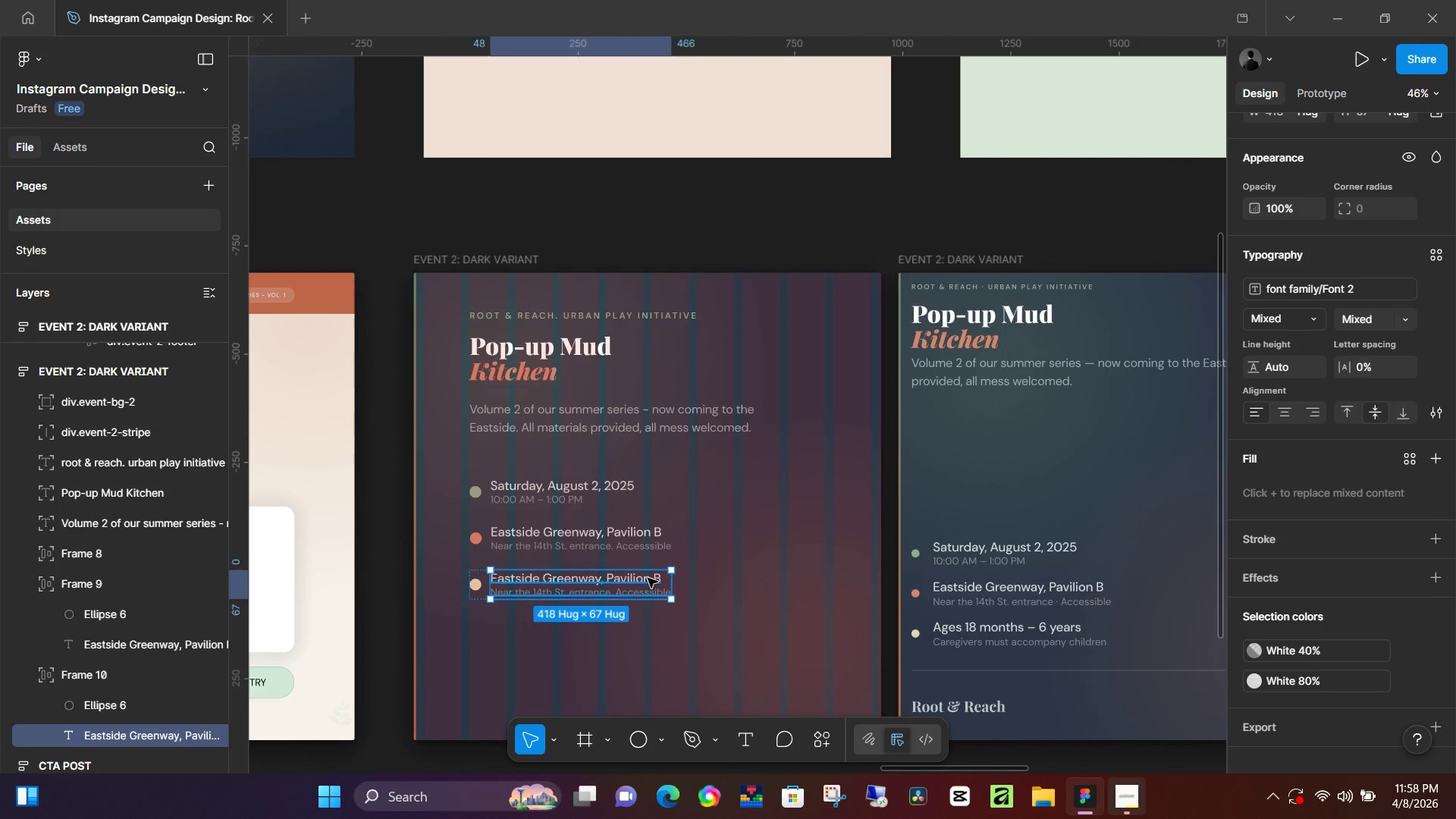 
triple_click([648, 578])
 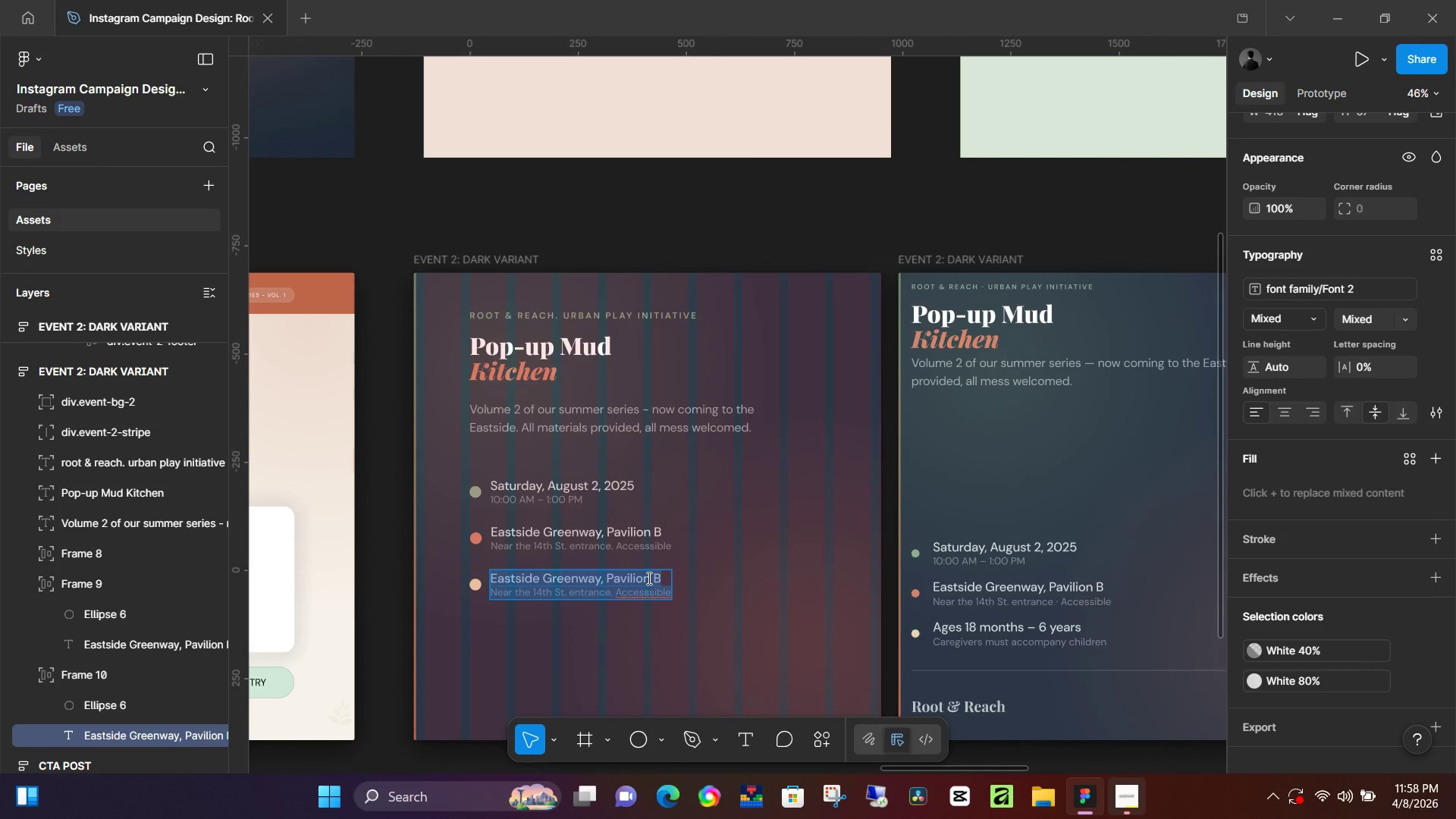 
left_click([648, 578])
 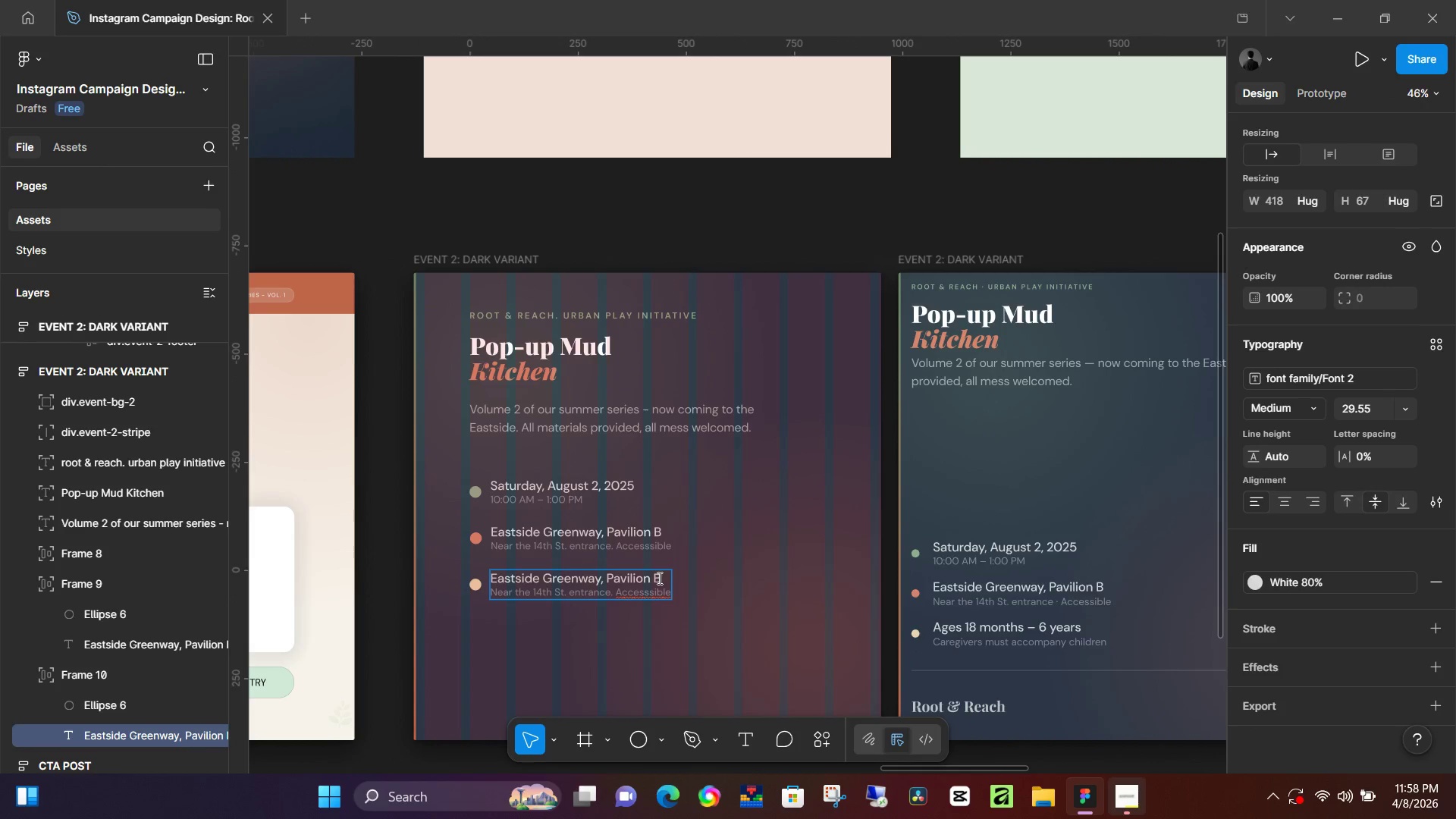 
left_click_drag(start_coordinate=[661, 578], to_coordinate=[495, 581])
 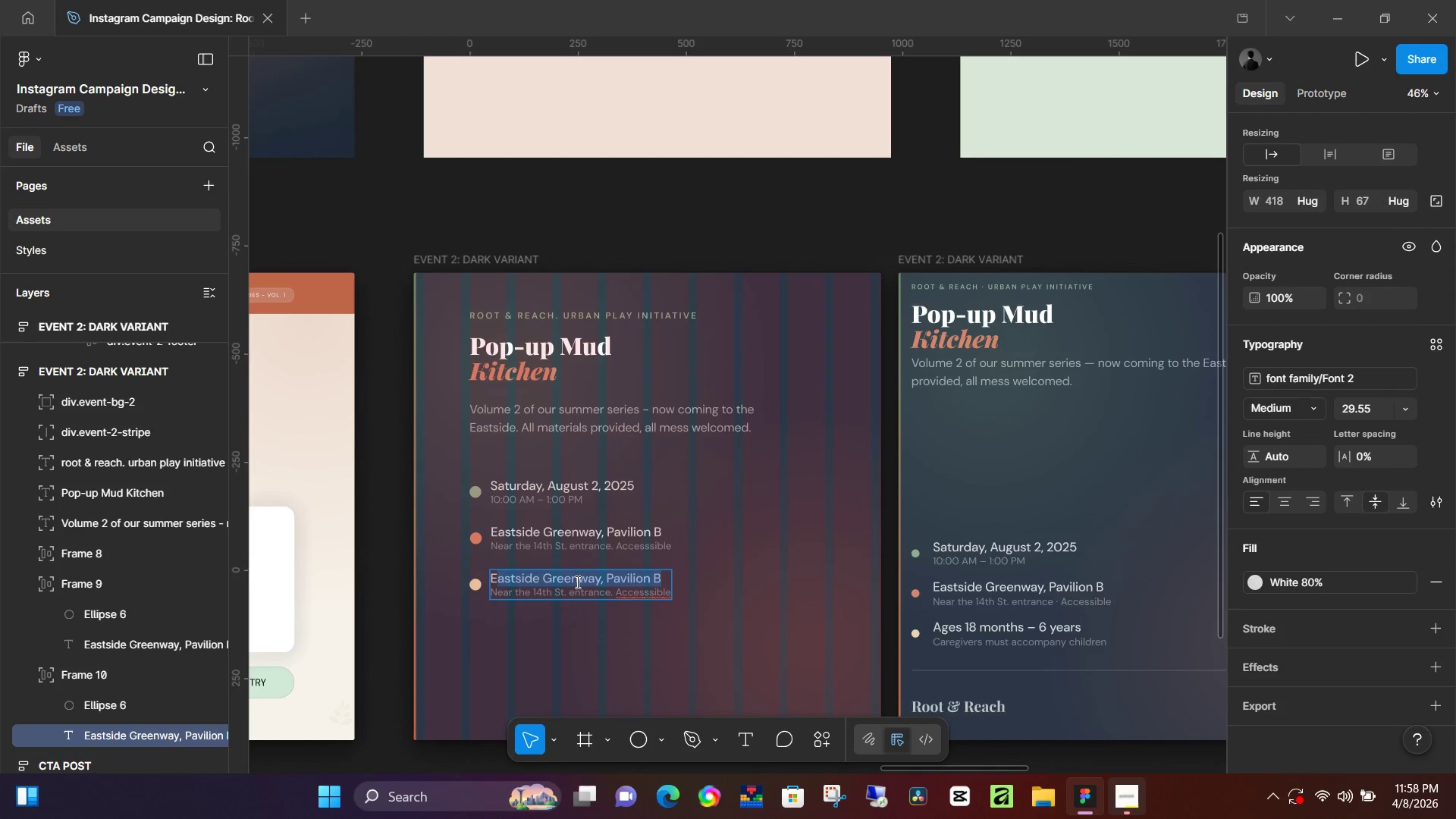 
wait(5.55)
 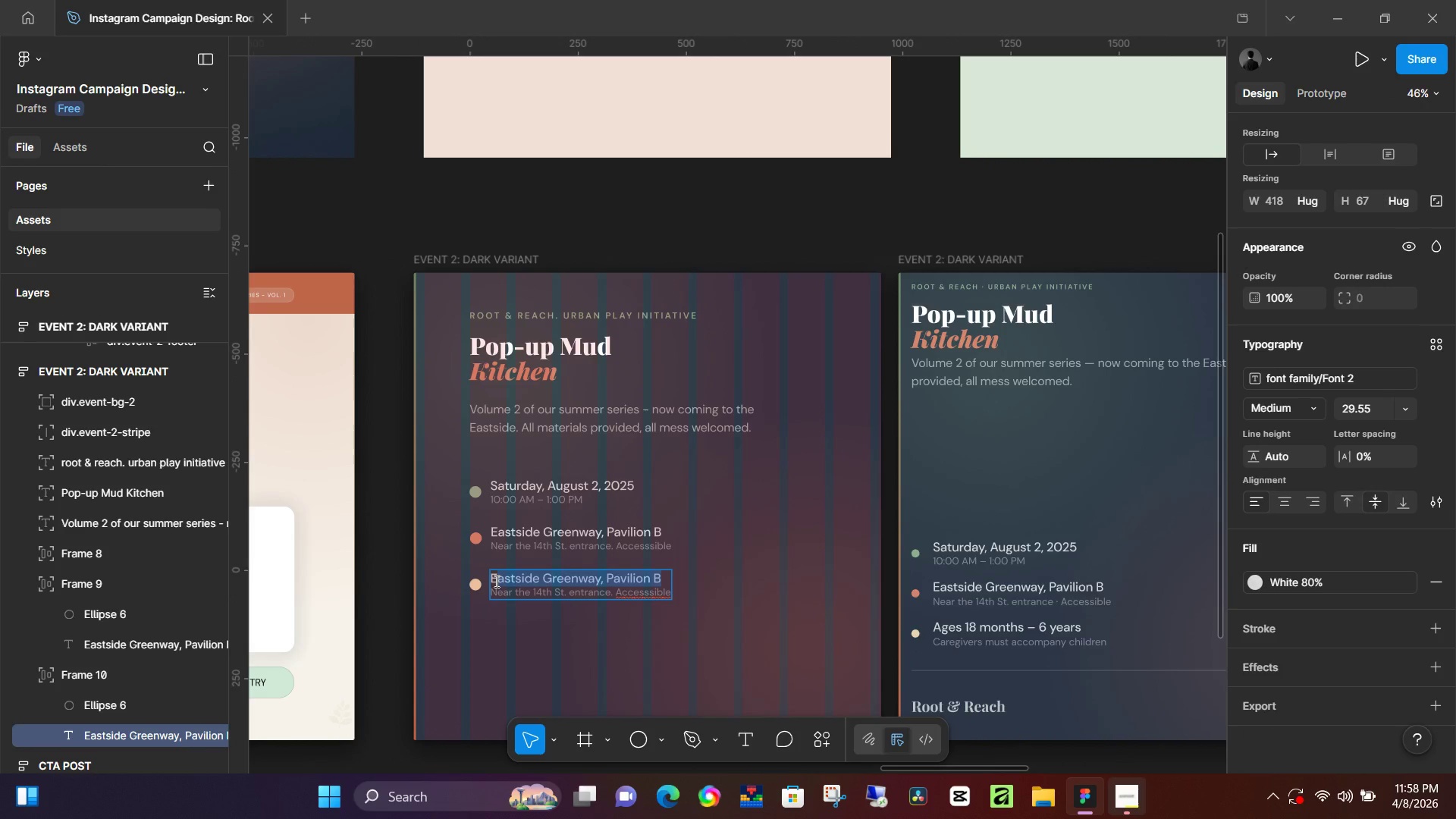 
key(Backspace)
key(Backspace)
type(Ages 18 months - 6 years)
 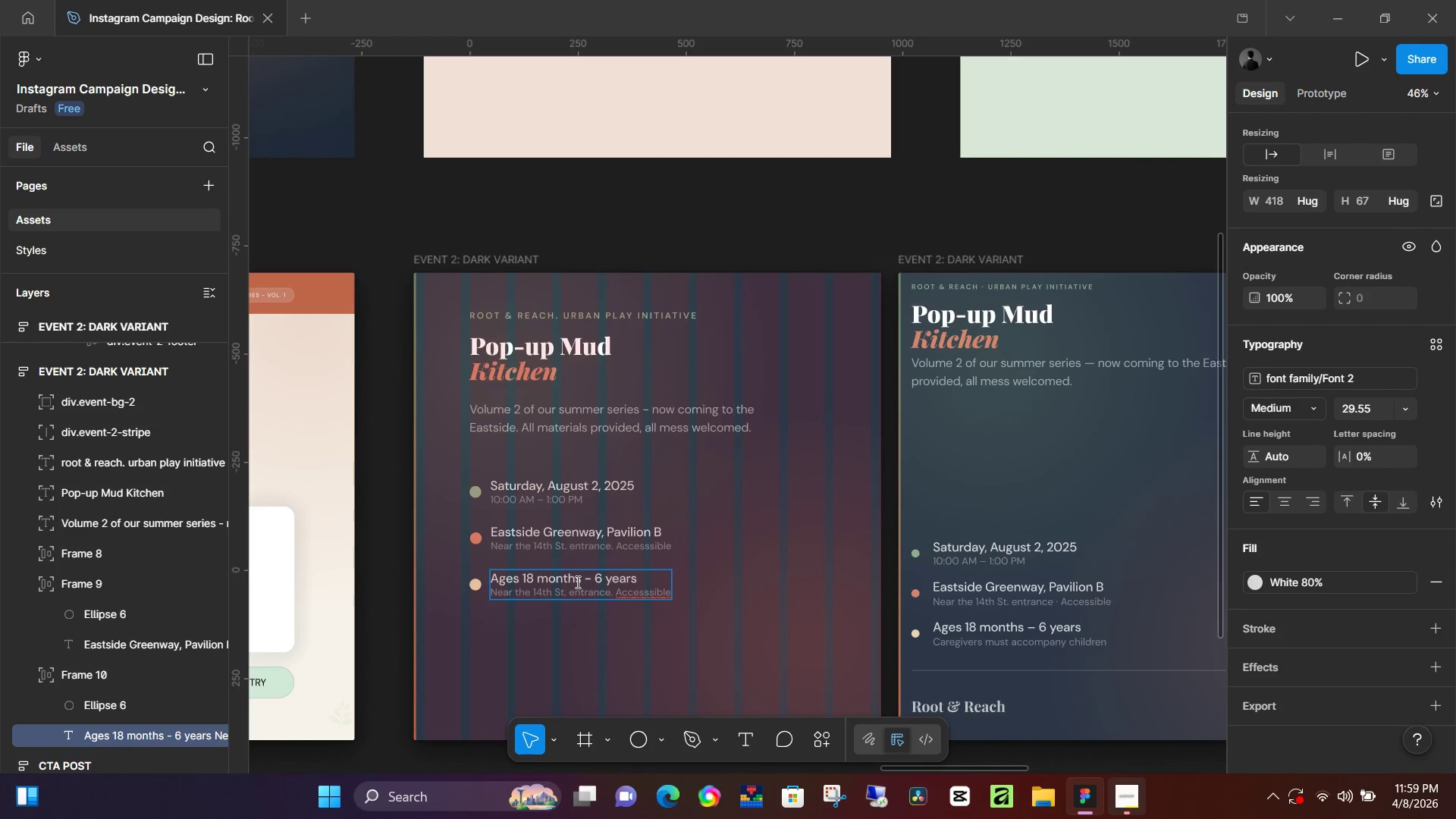 
left_click_drag(start_coordinate=[668, 595], to_coordinate=[497, 595])
 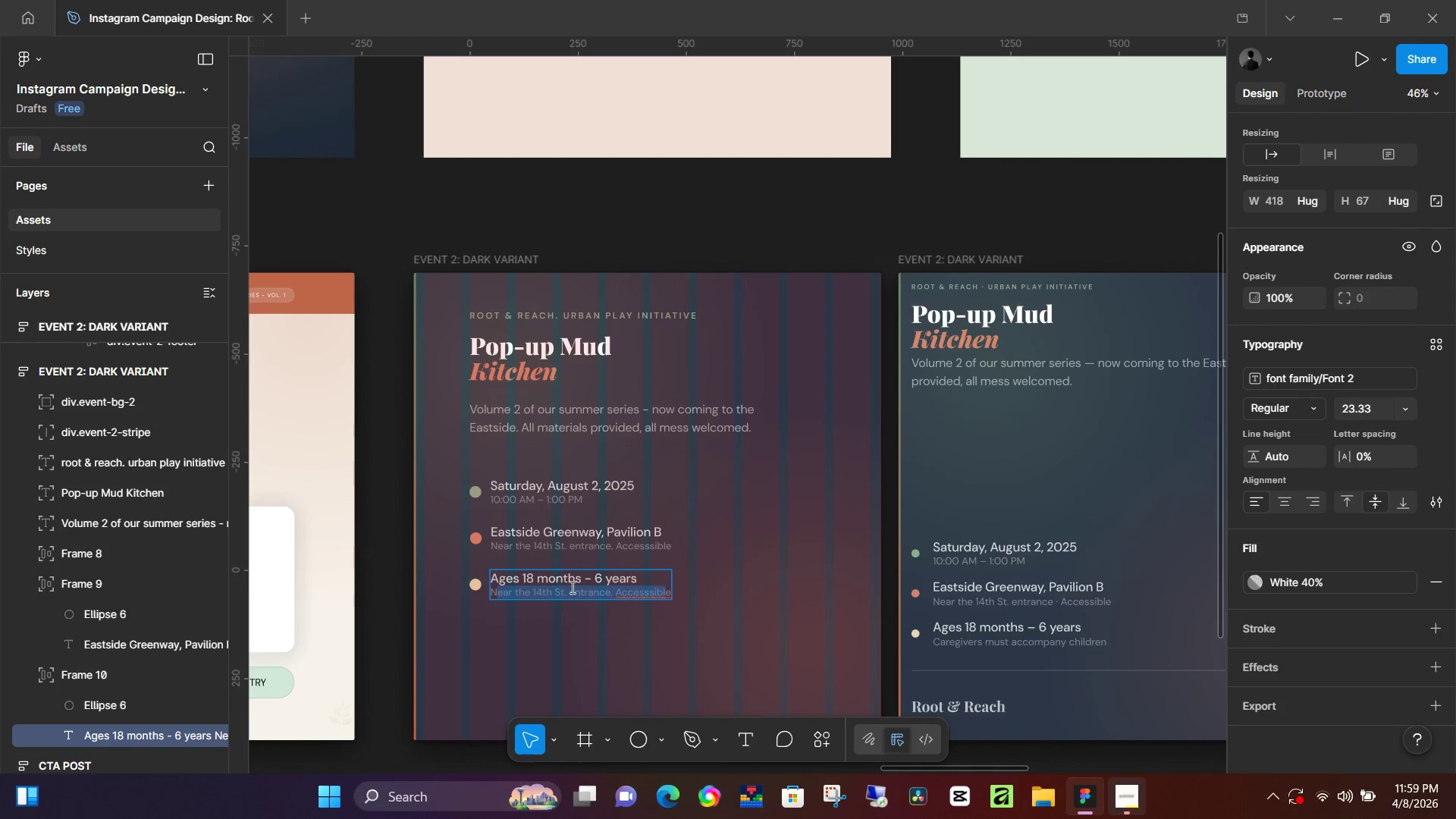 
key(Backspace)
 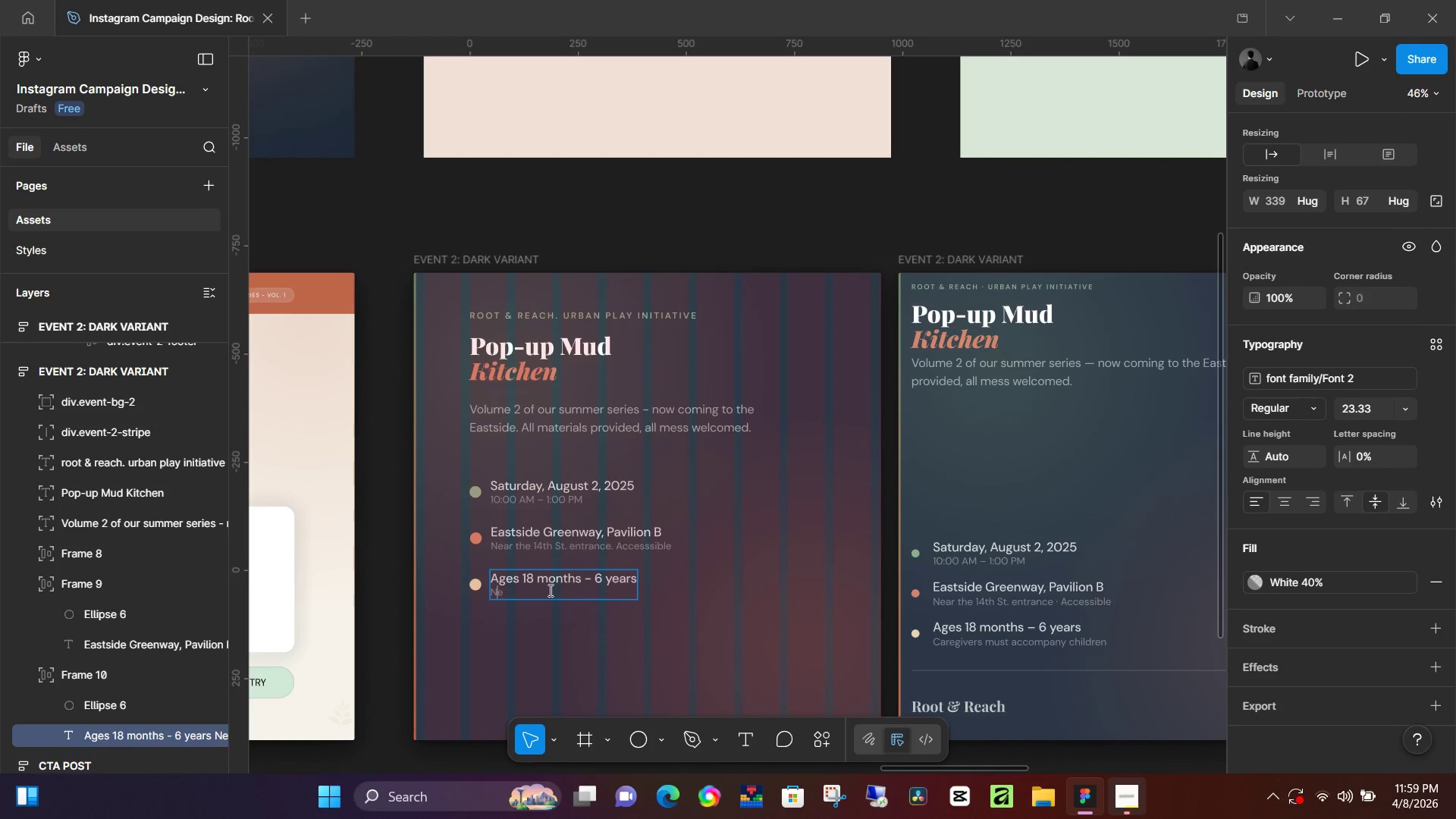 
left_click([548, 590])
 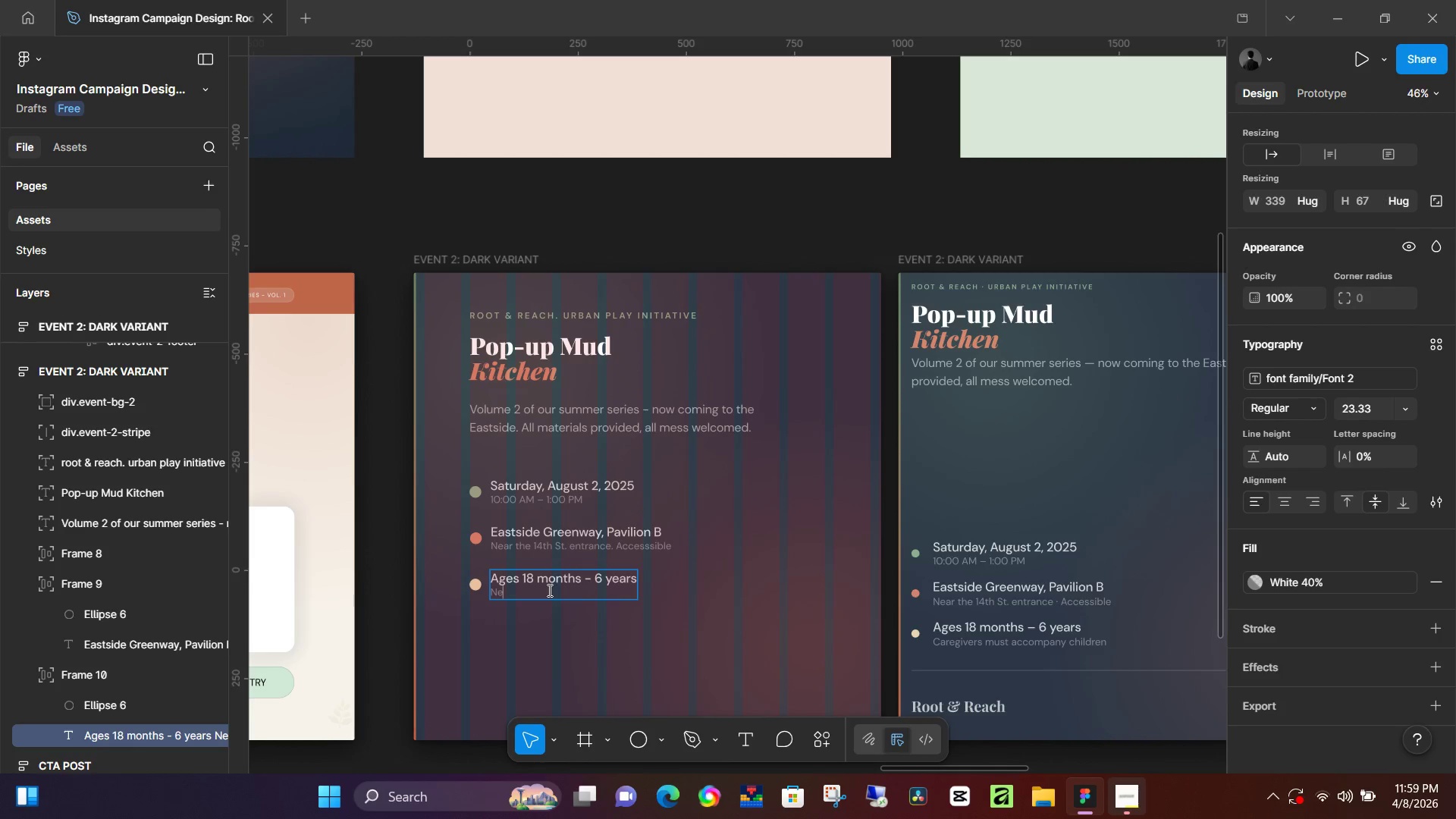 
key(Backspace)
type(Caregivers must accompany children)
 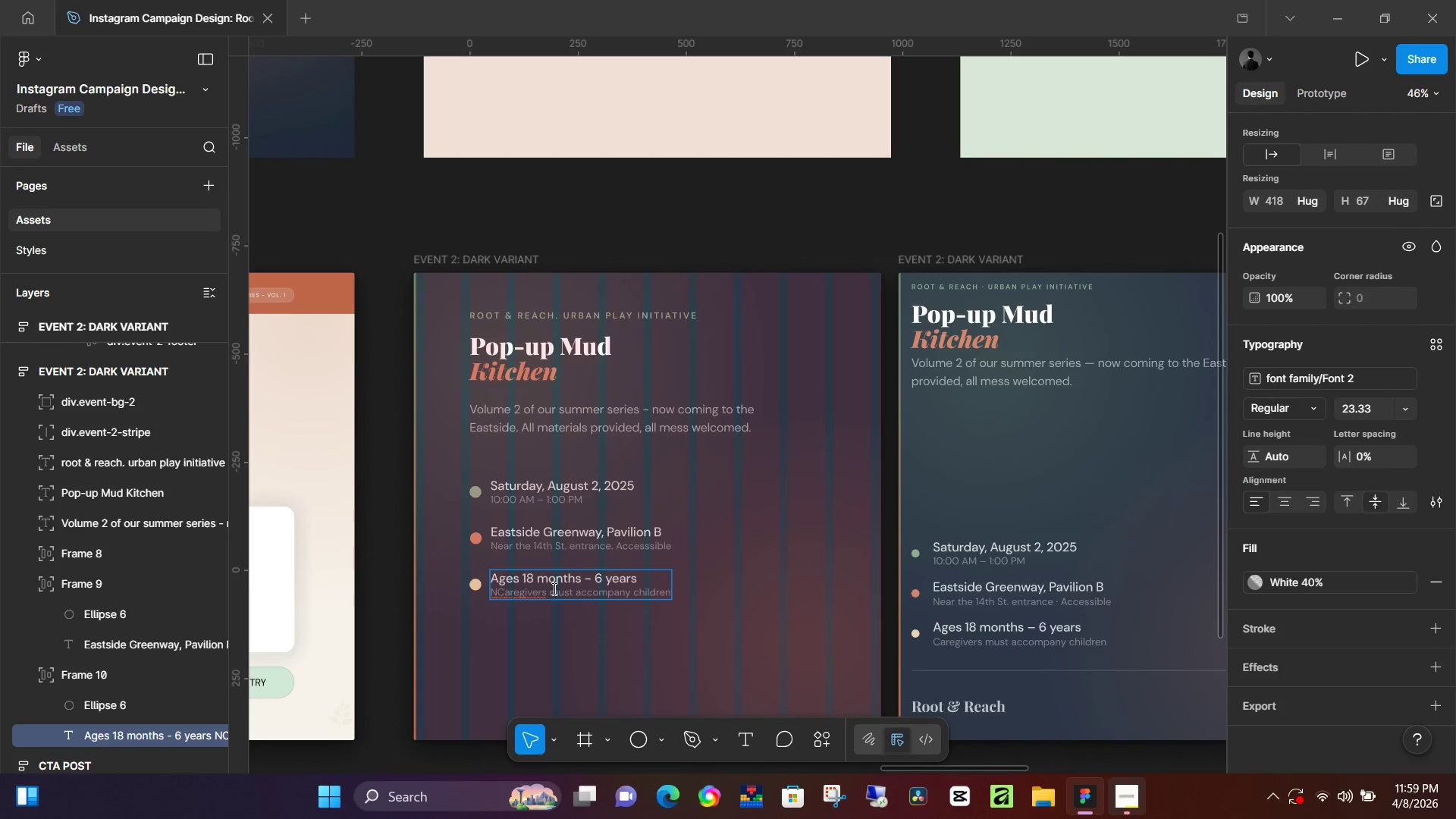 
left_click([500, 595])
 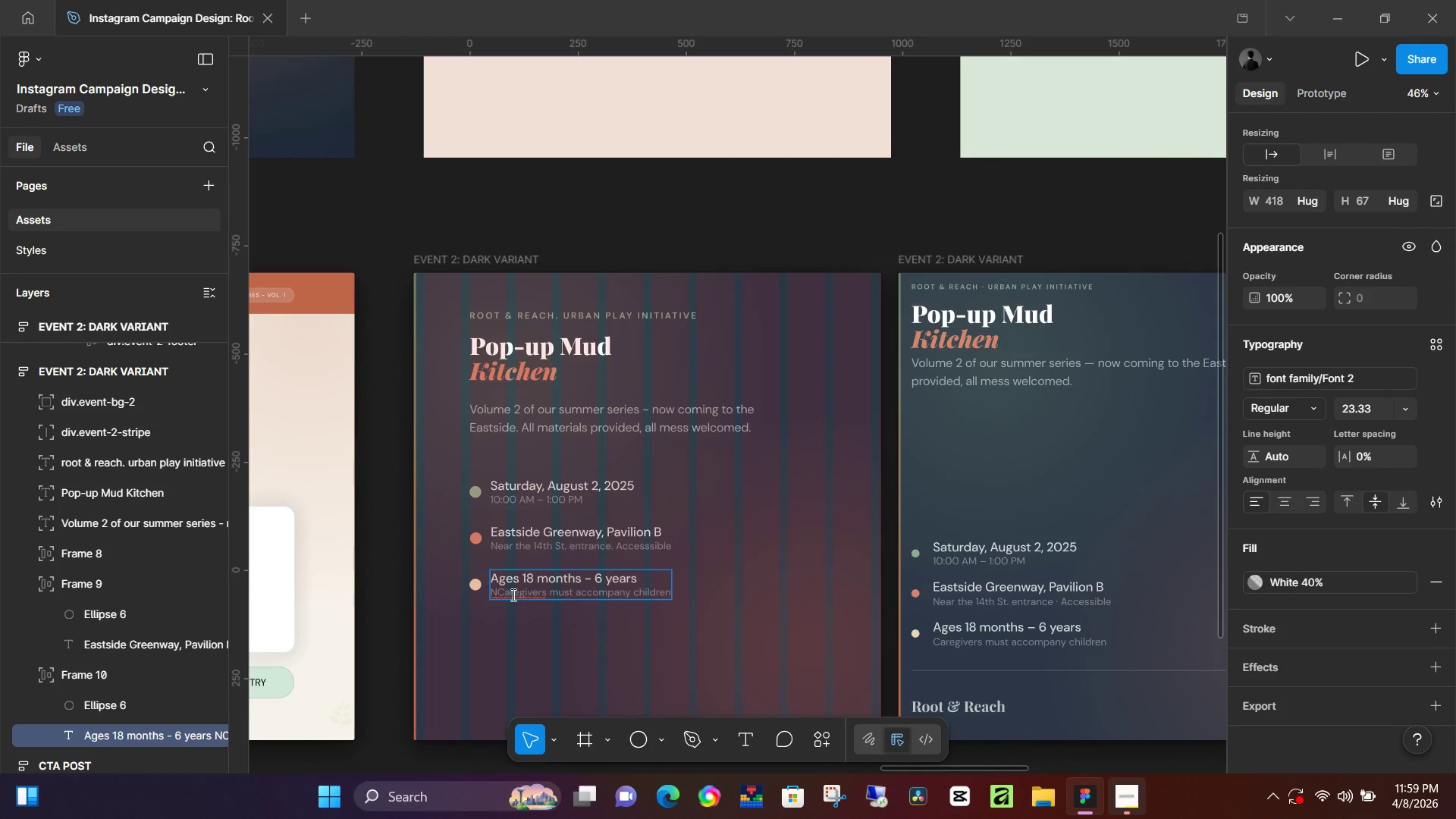 
key(Backspace)
 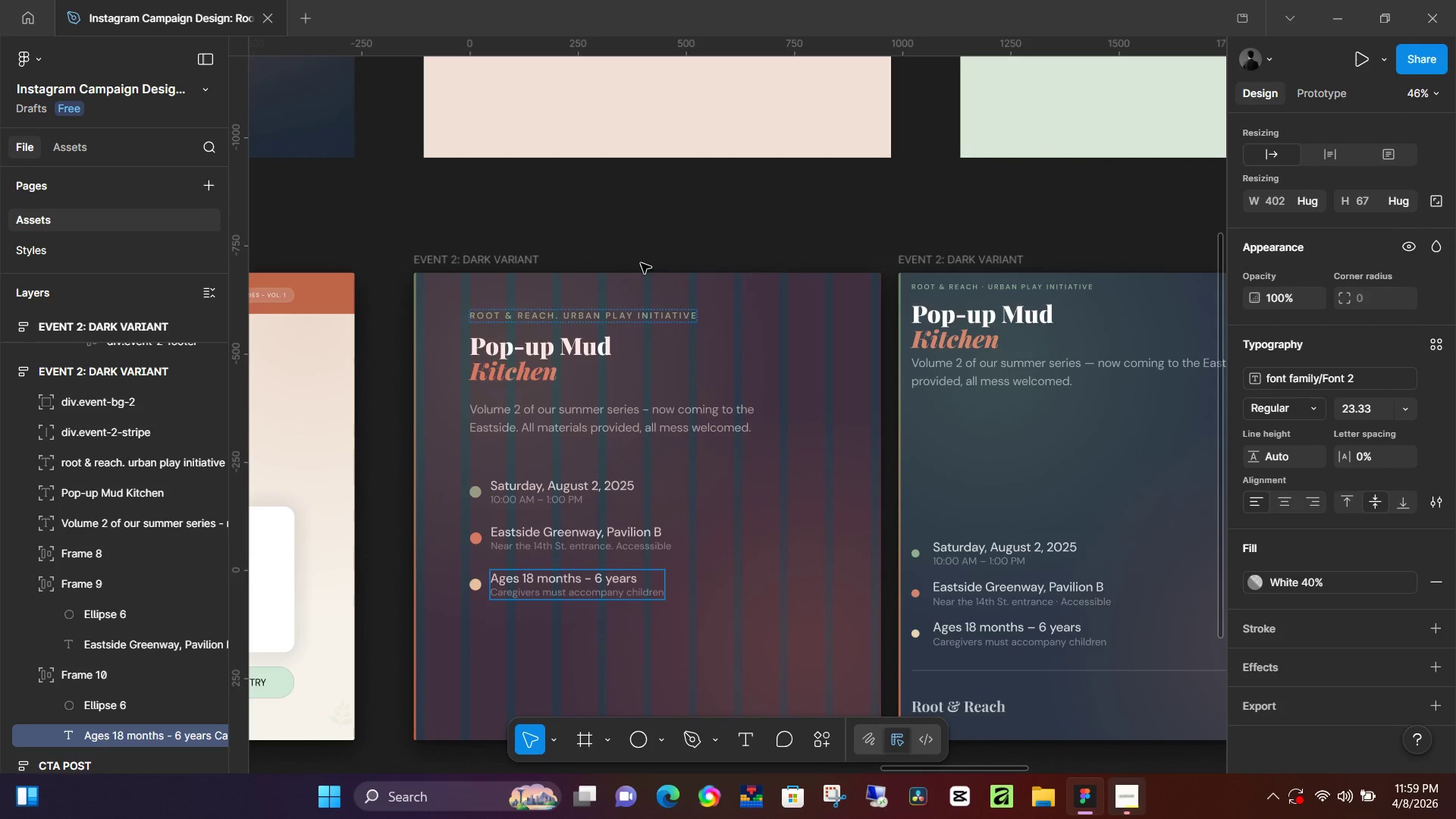 
left_click([658, 235])
 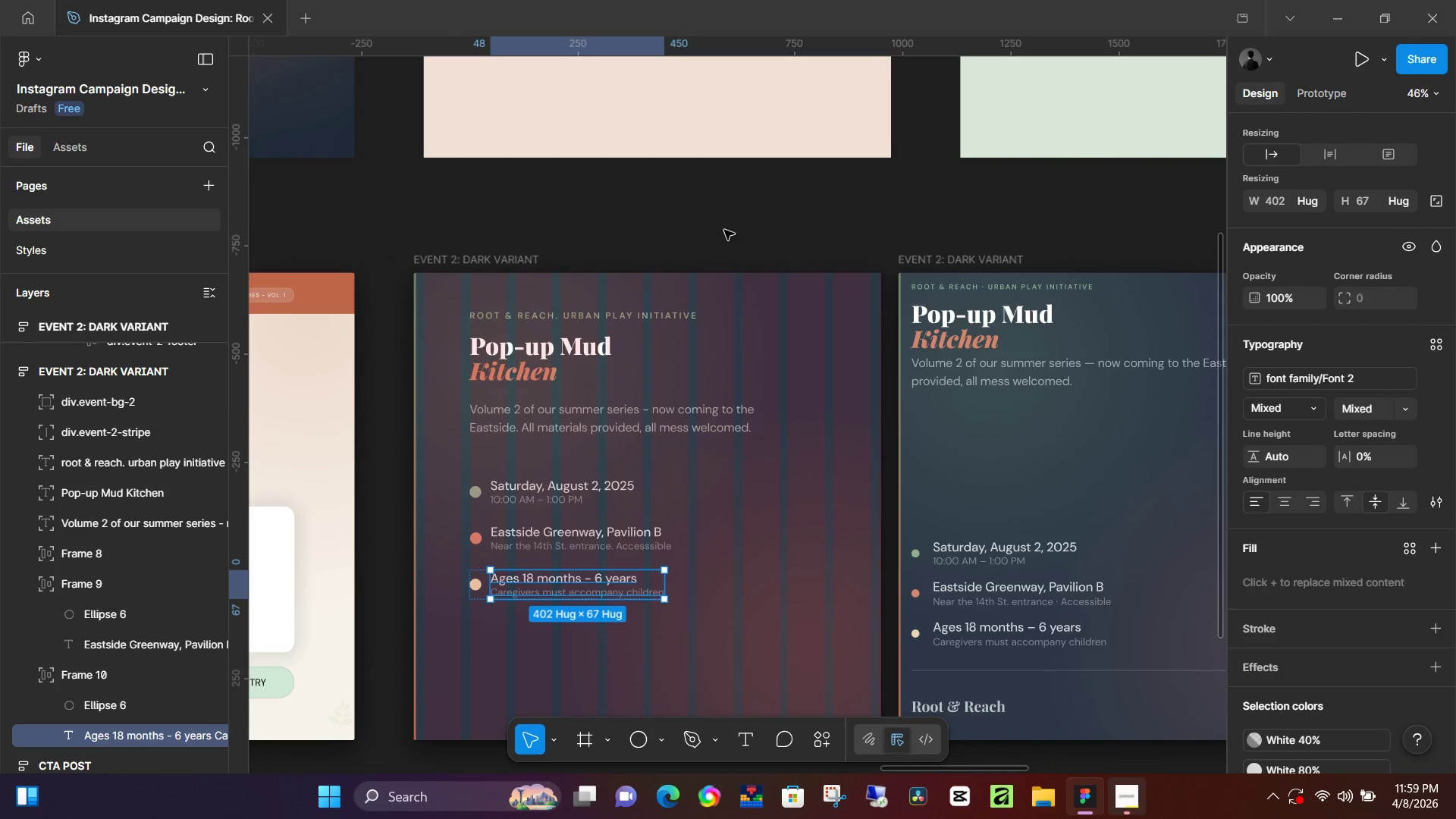 
left_click([727, 218])
 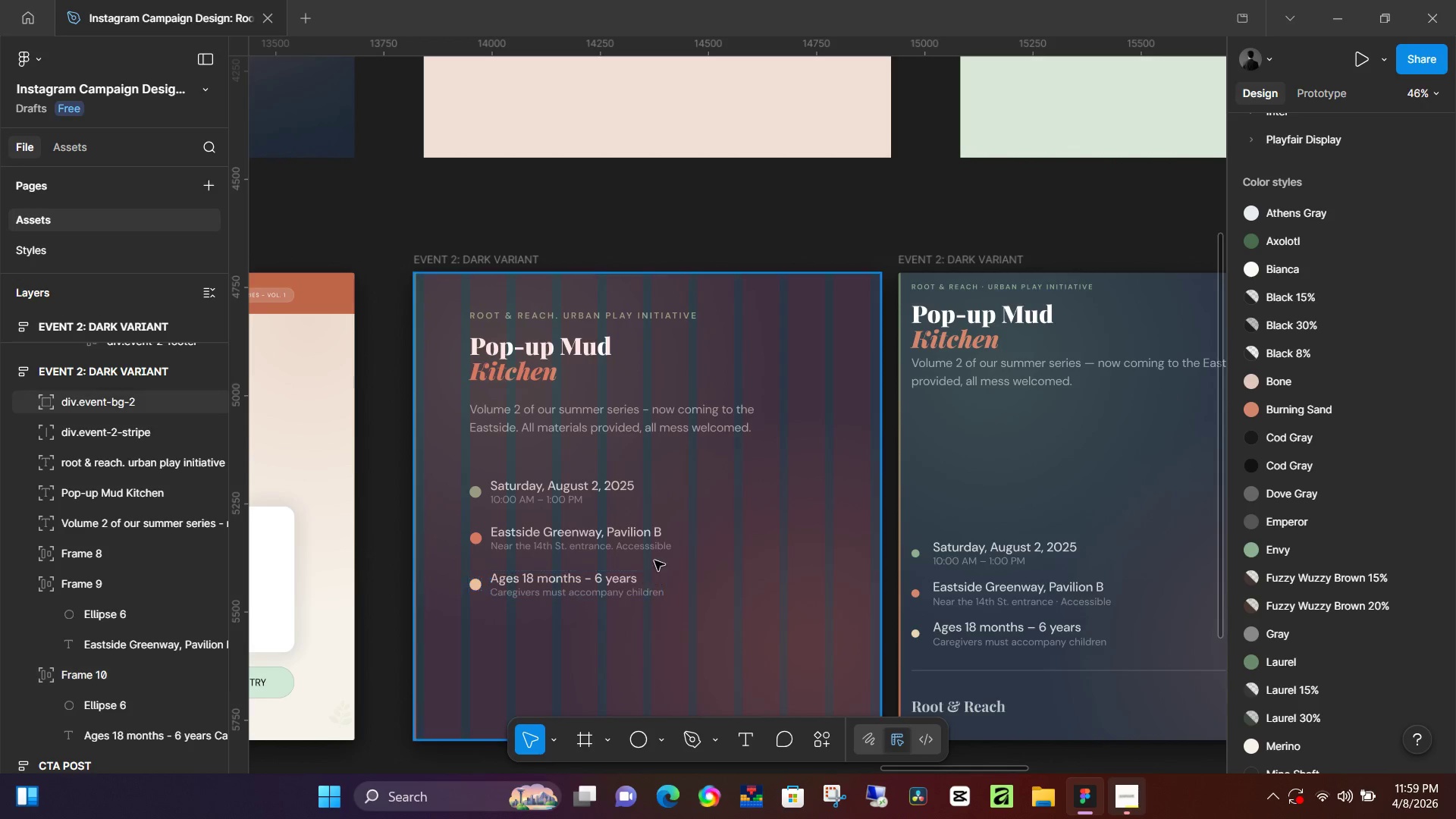 
key(L)
 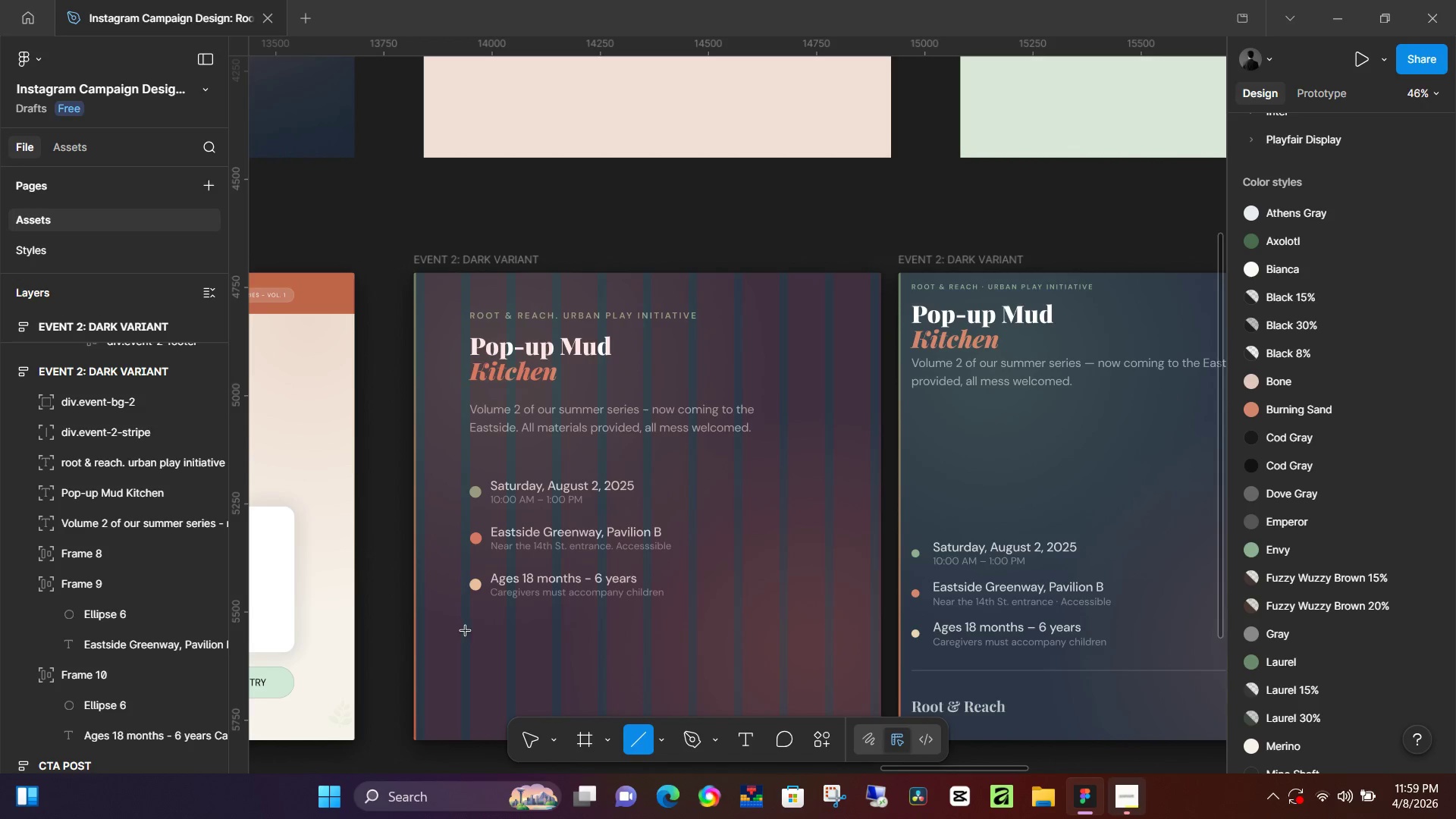 
hold_key(key=ShiftLeft, duration=1.52)
left_click_drag(start_coordinate=[471, 630], to_coordinate=[824, 632])
 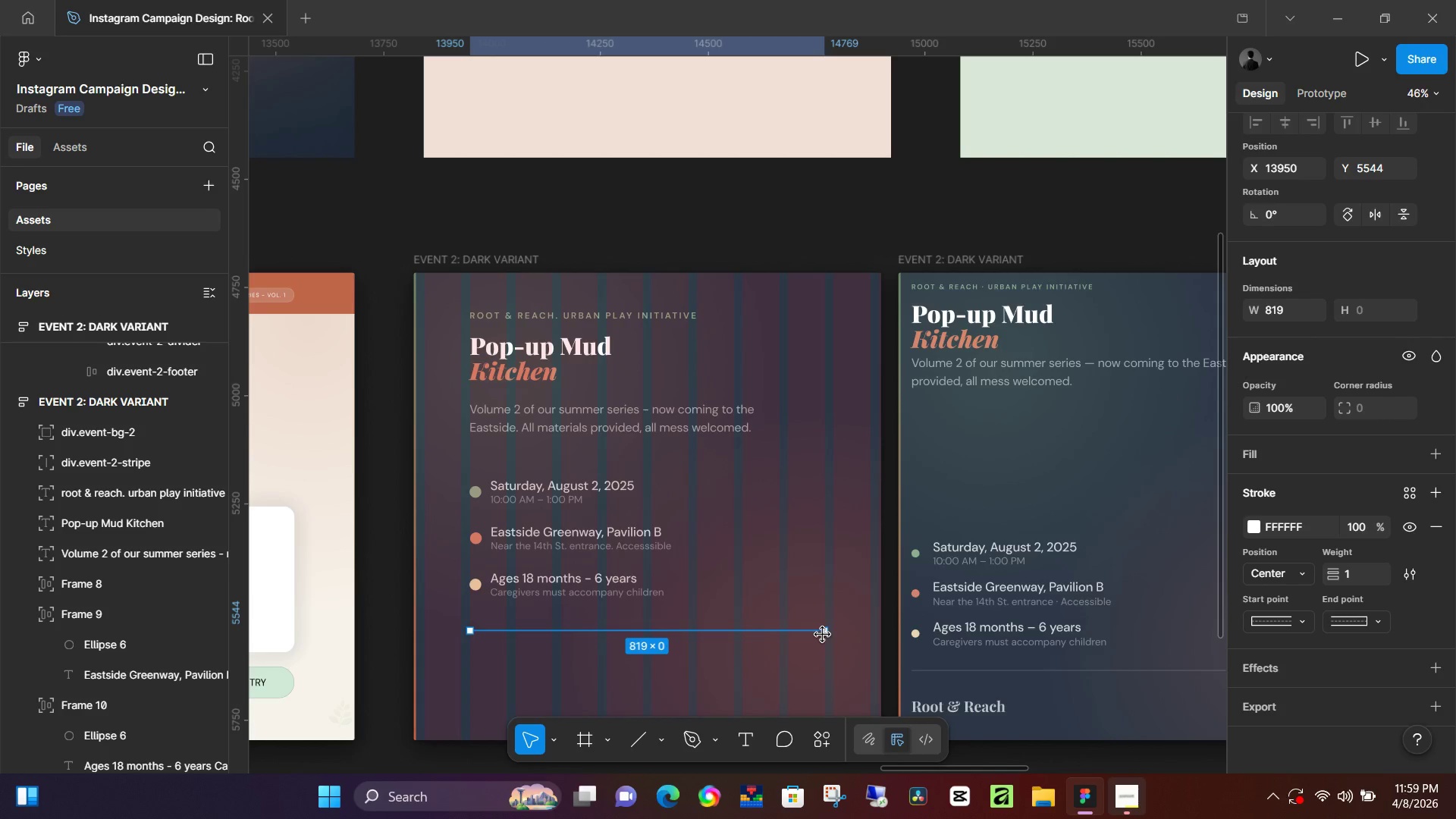 
hold_key(key=ShiftLeft, duration=1.5)
 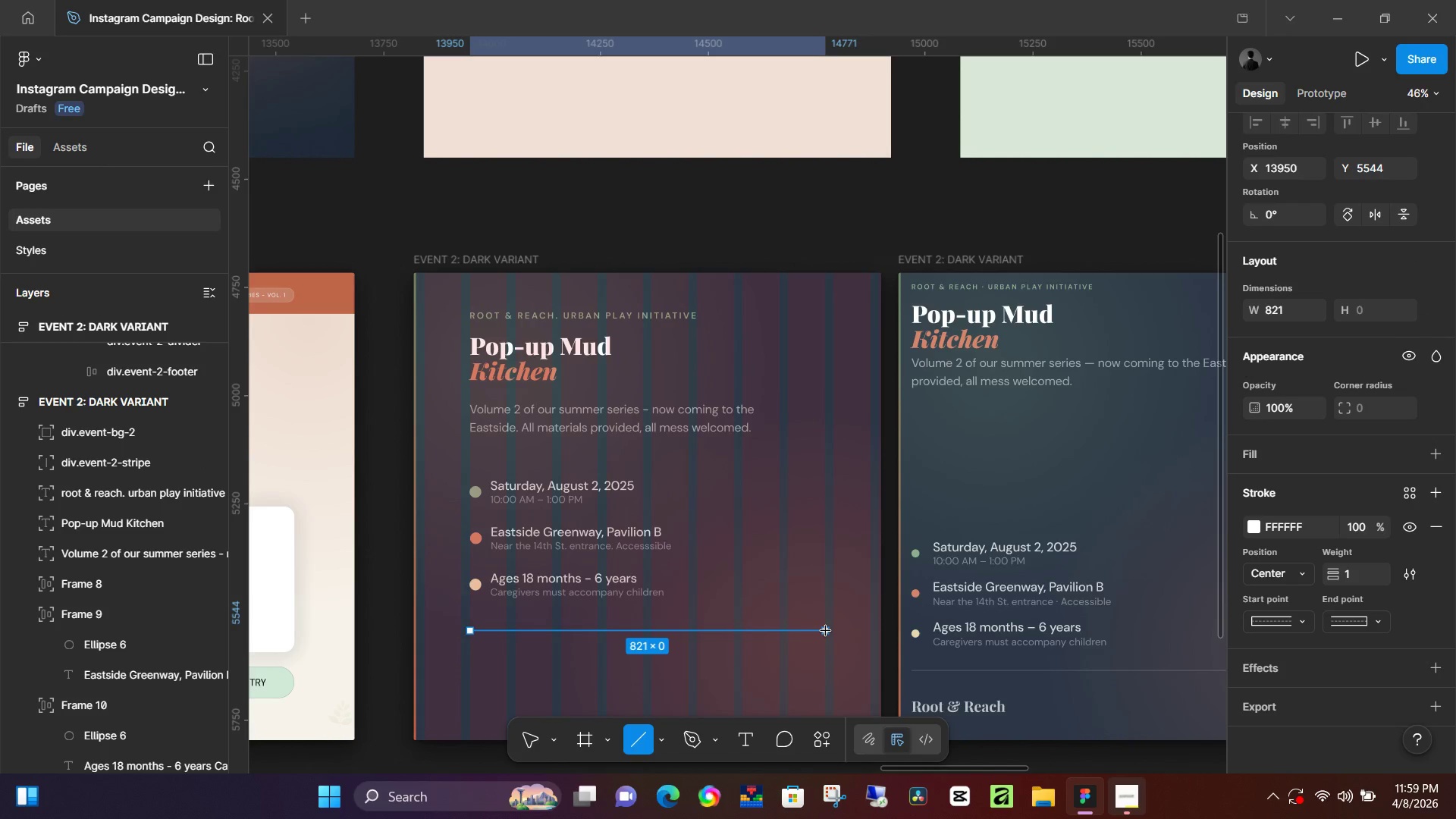 
hold_key(key=ShiftLeft, duration=1.5)
 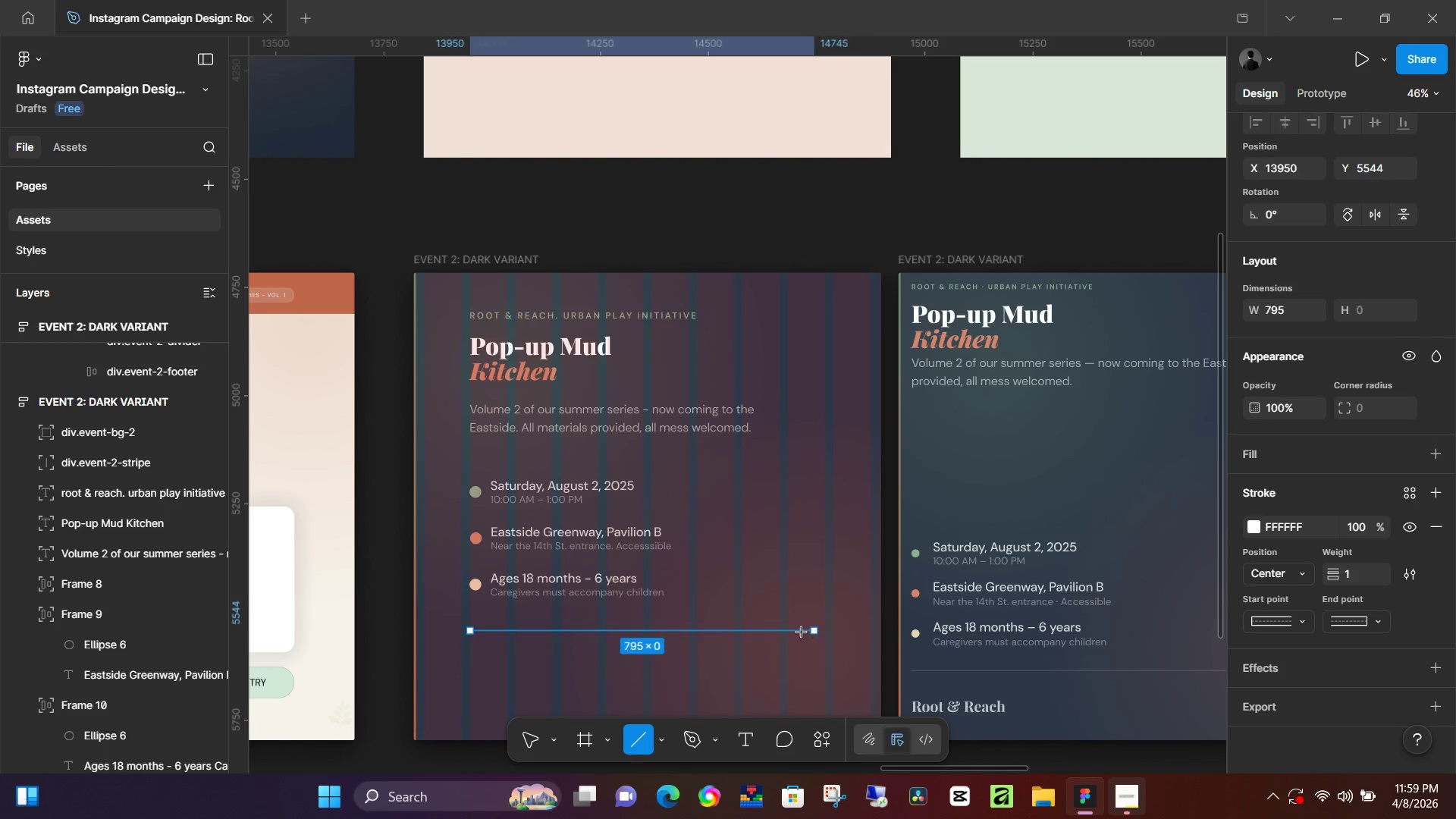 
hold_key(key=ShiftLeft, duration=1.5)
 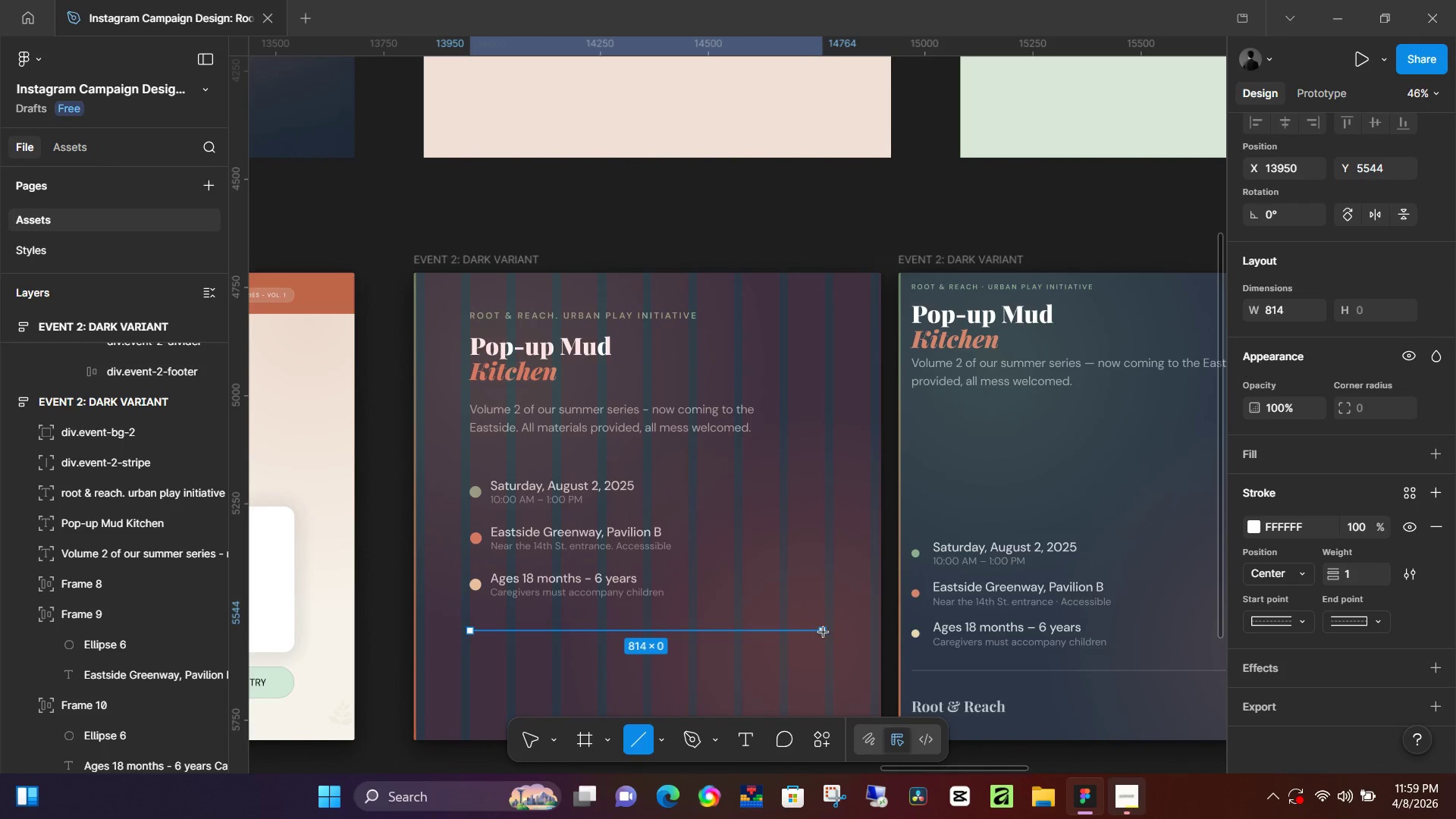 
hold_key(key=ShiftLeft, duration=1.5)
 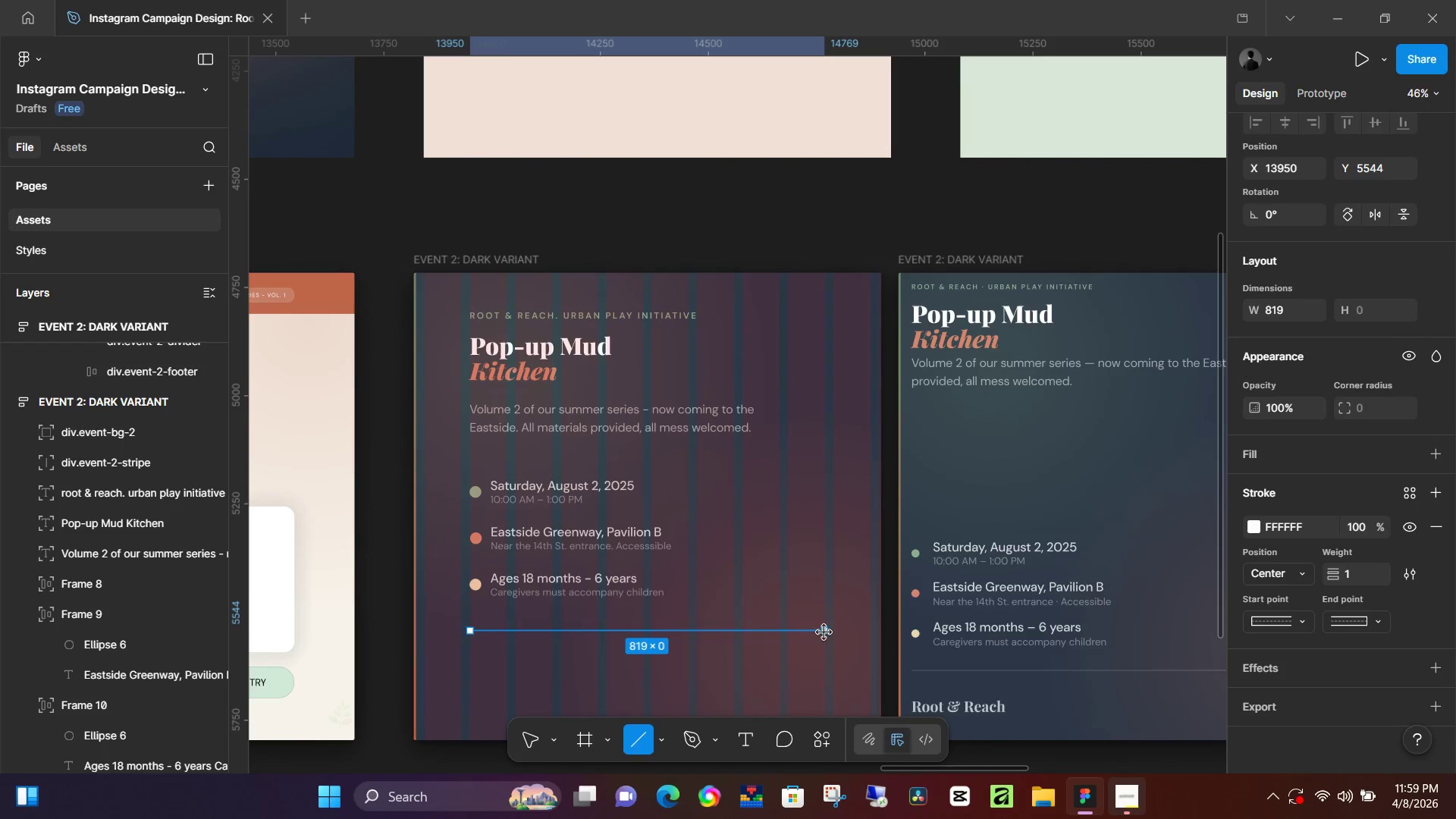 
key(Shift+ShiftLeft)
 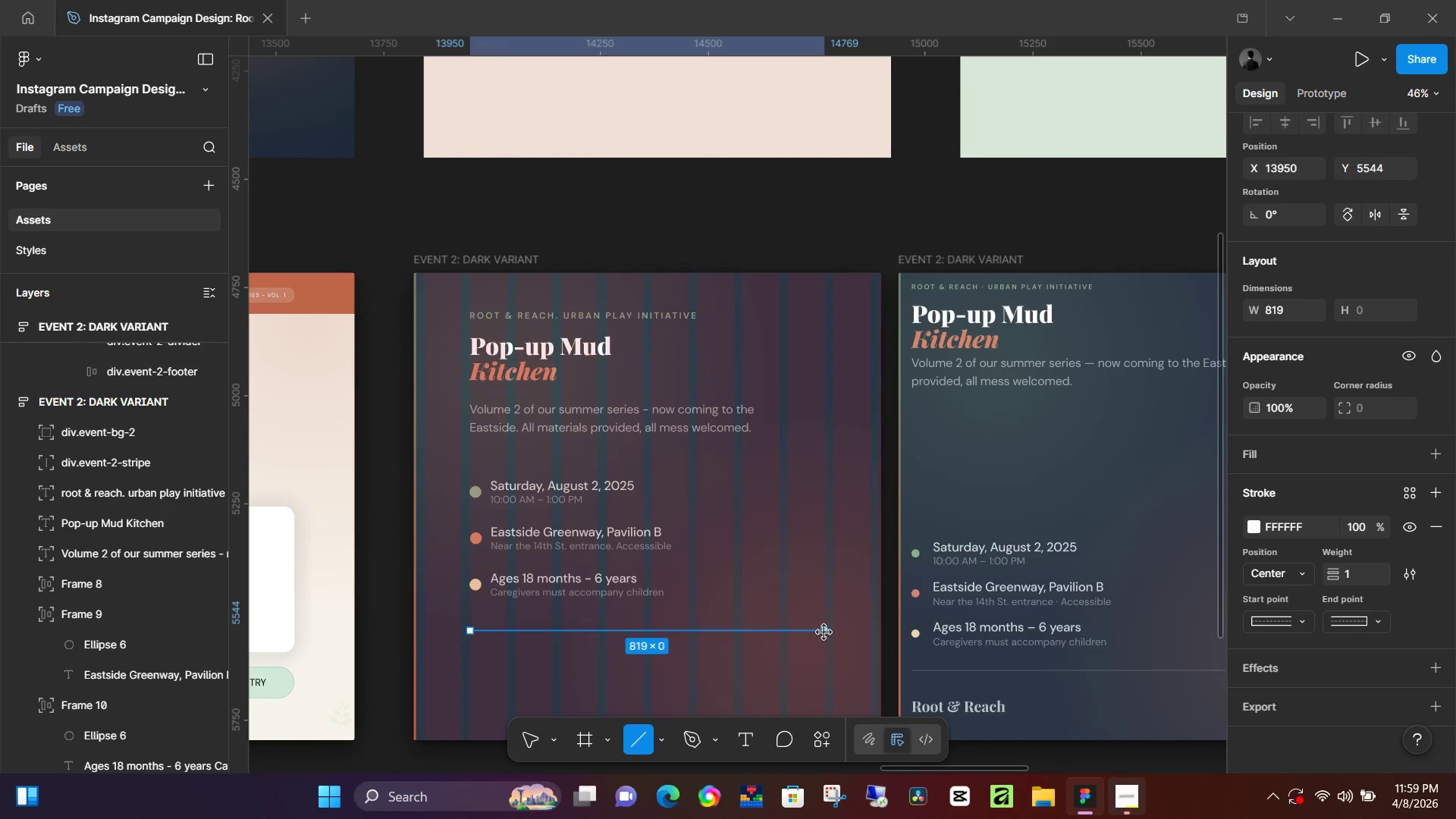 
key(Shift+ShiftLeft)
 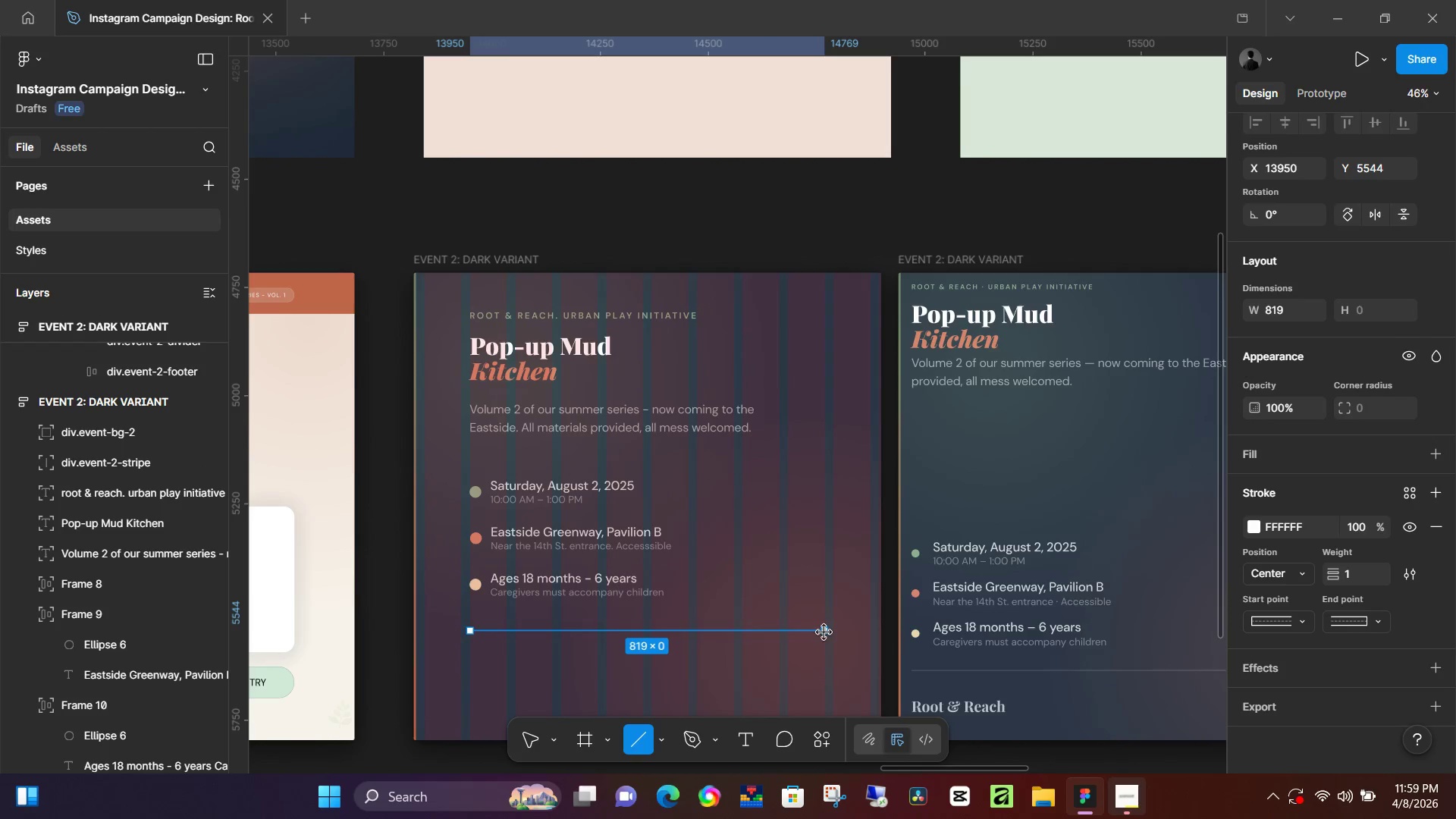 
key(Shift+ShiftLeft)
 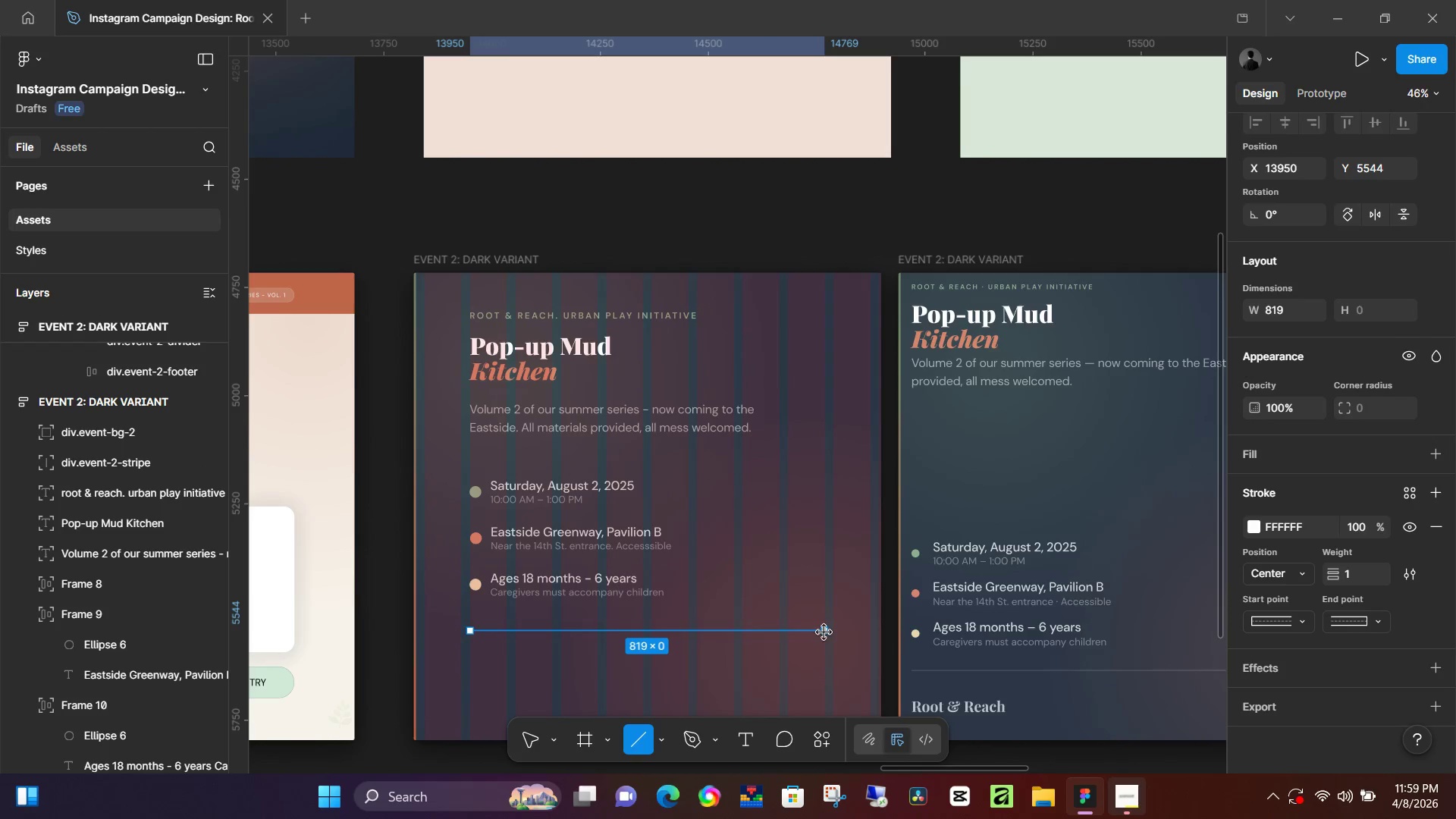 
key(Shift+ShiftLeft)
 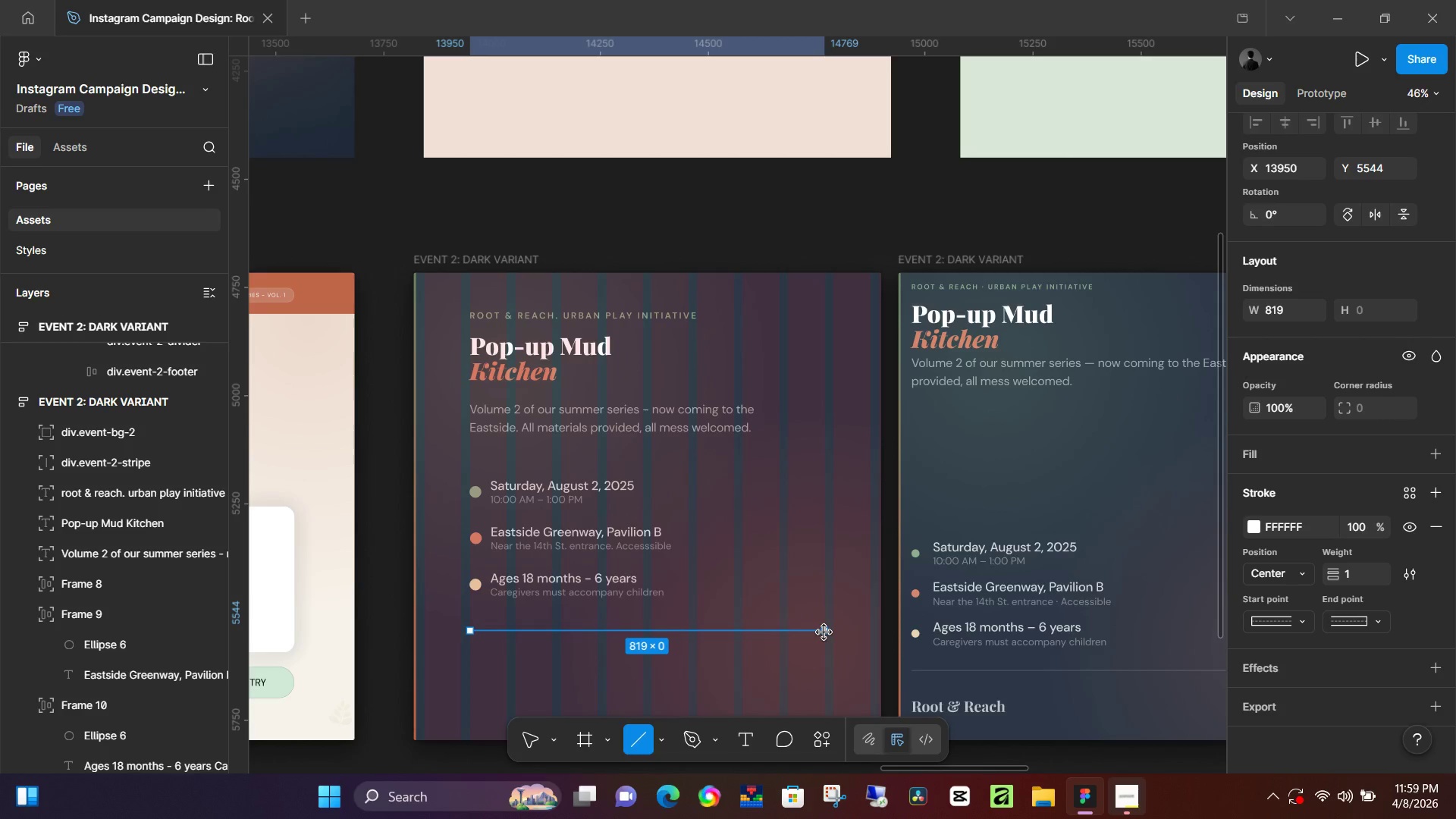 
key(Shift+ShiftLeft)
 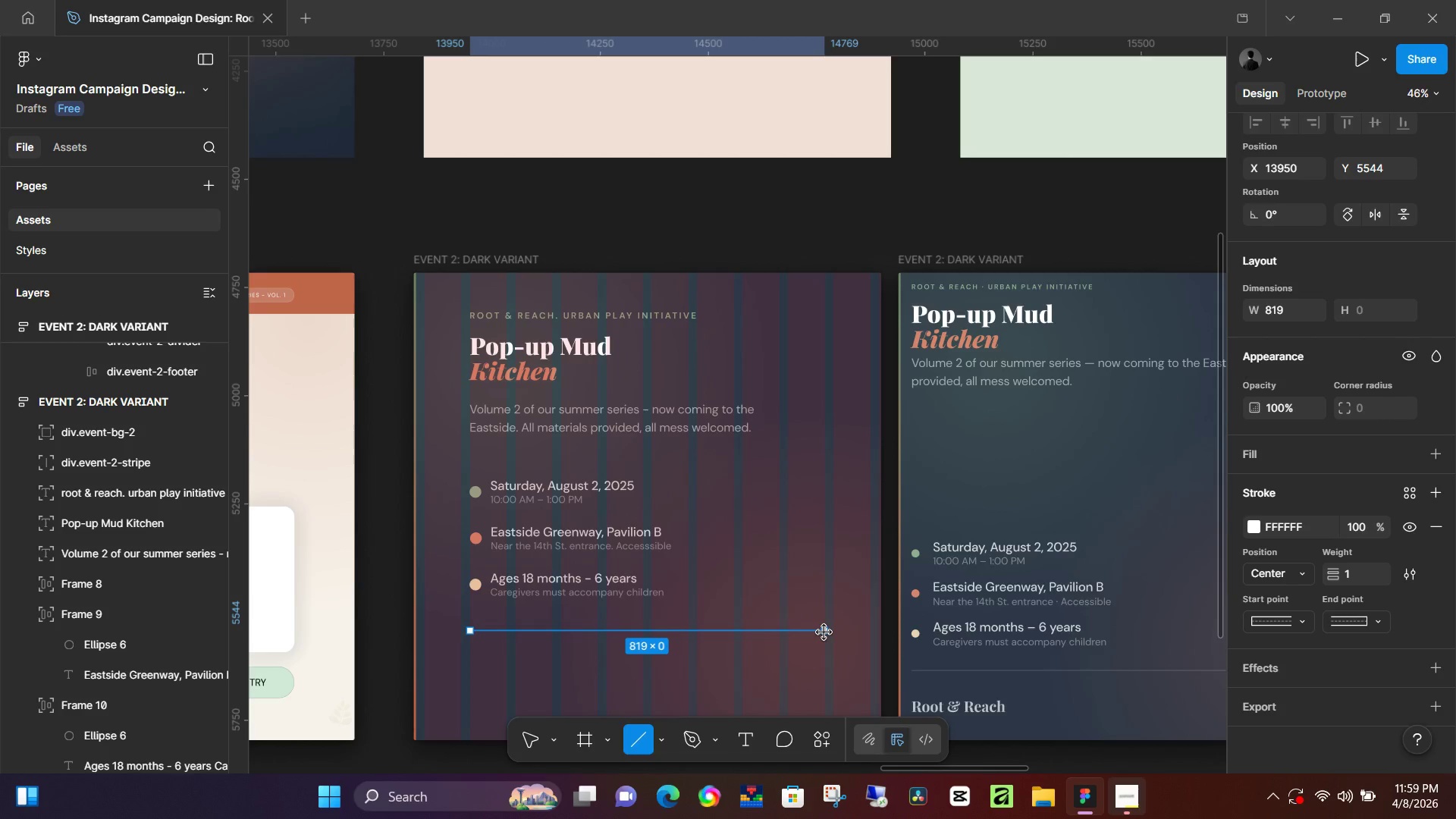 
key(Shift+ShiftLeft)
 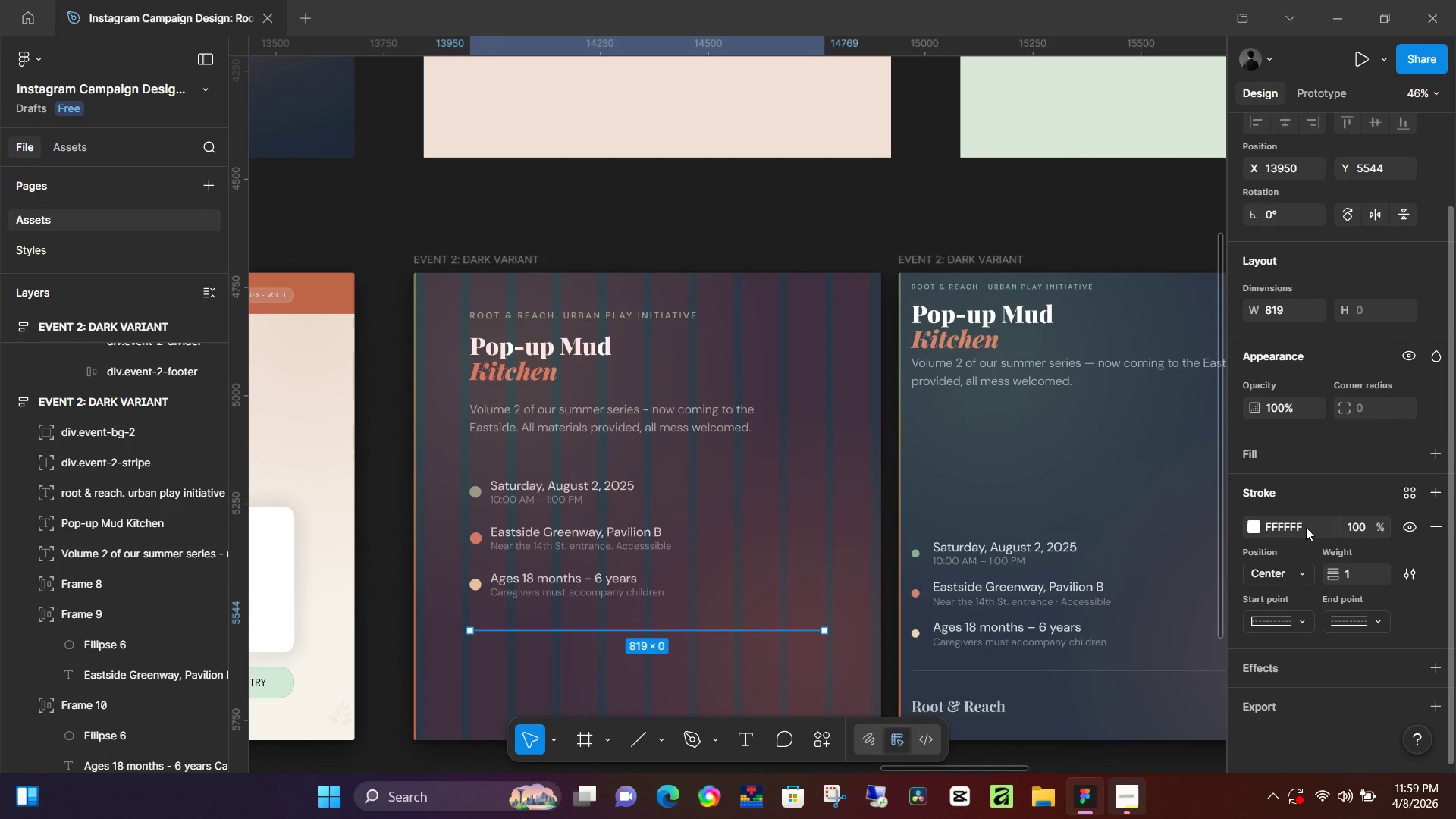 
left_click([1256, 529])
 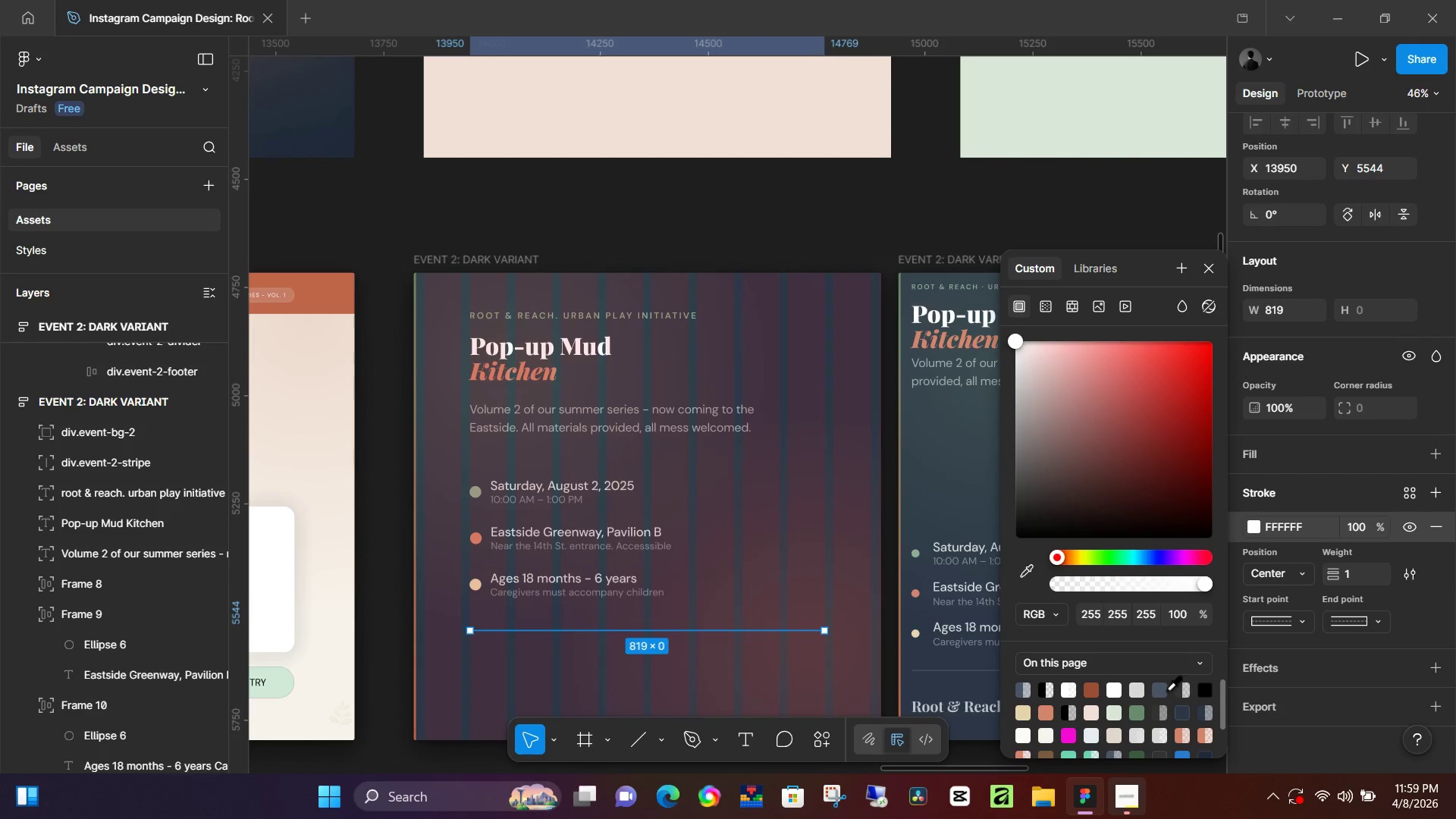 
left_click([1157, 689])
 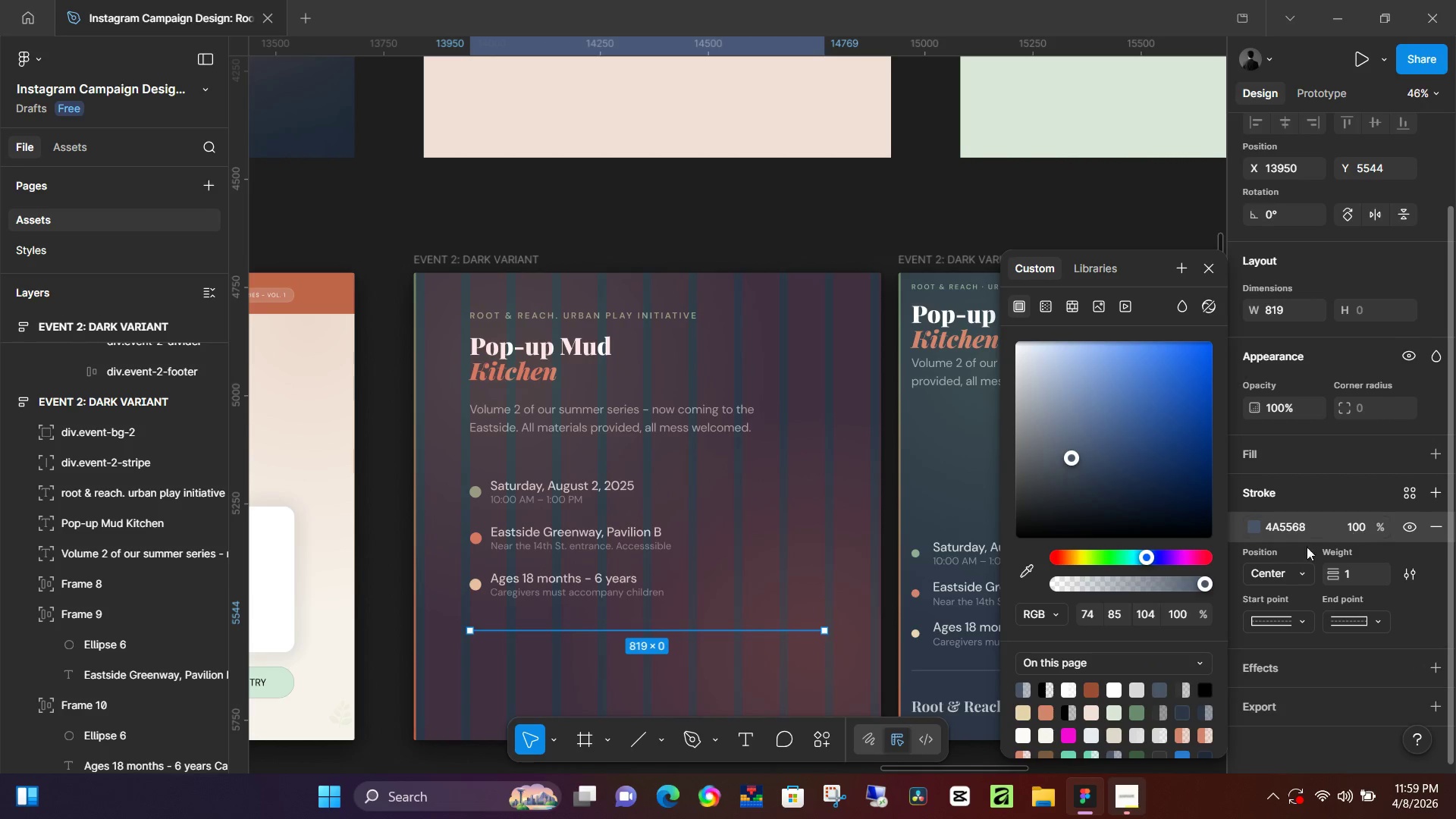 
left_click([1140, 683])
 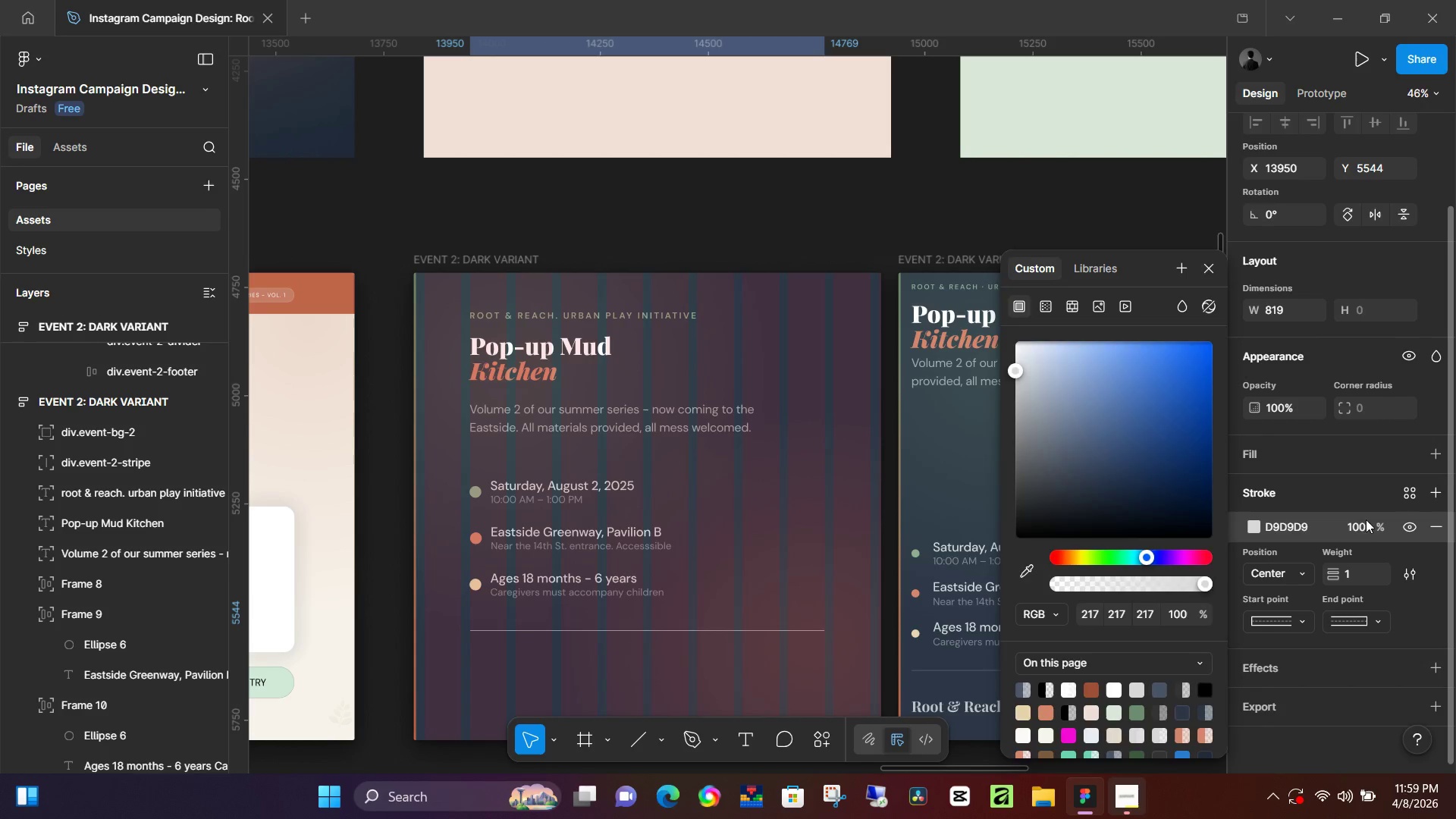 
left_click([1365, 524])
 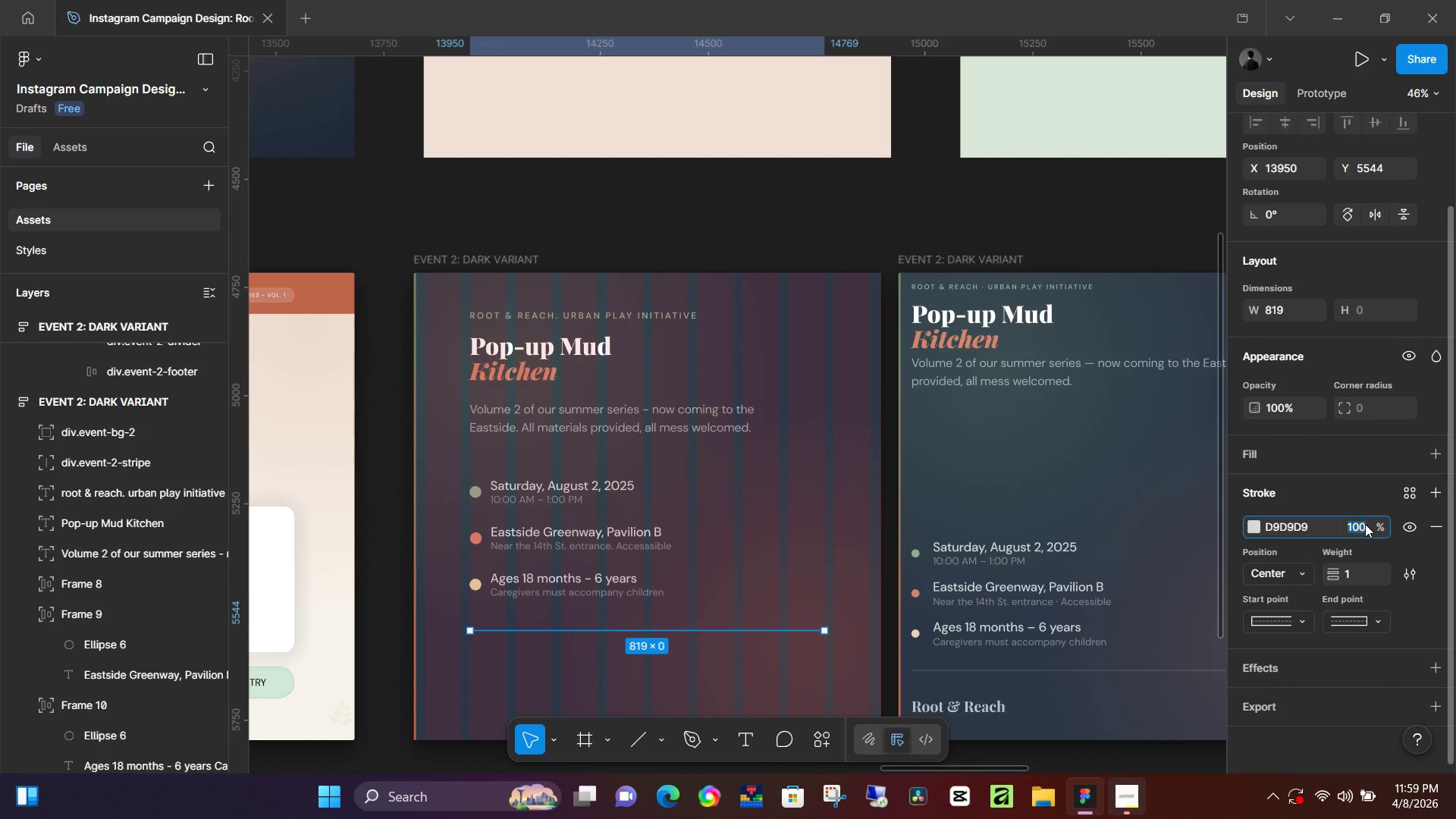 
type(40)
 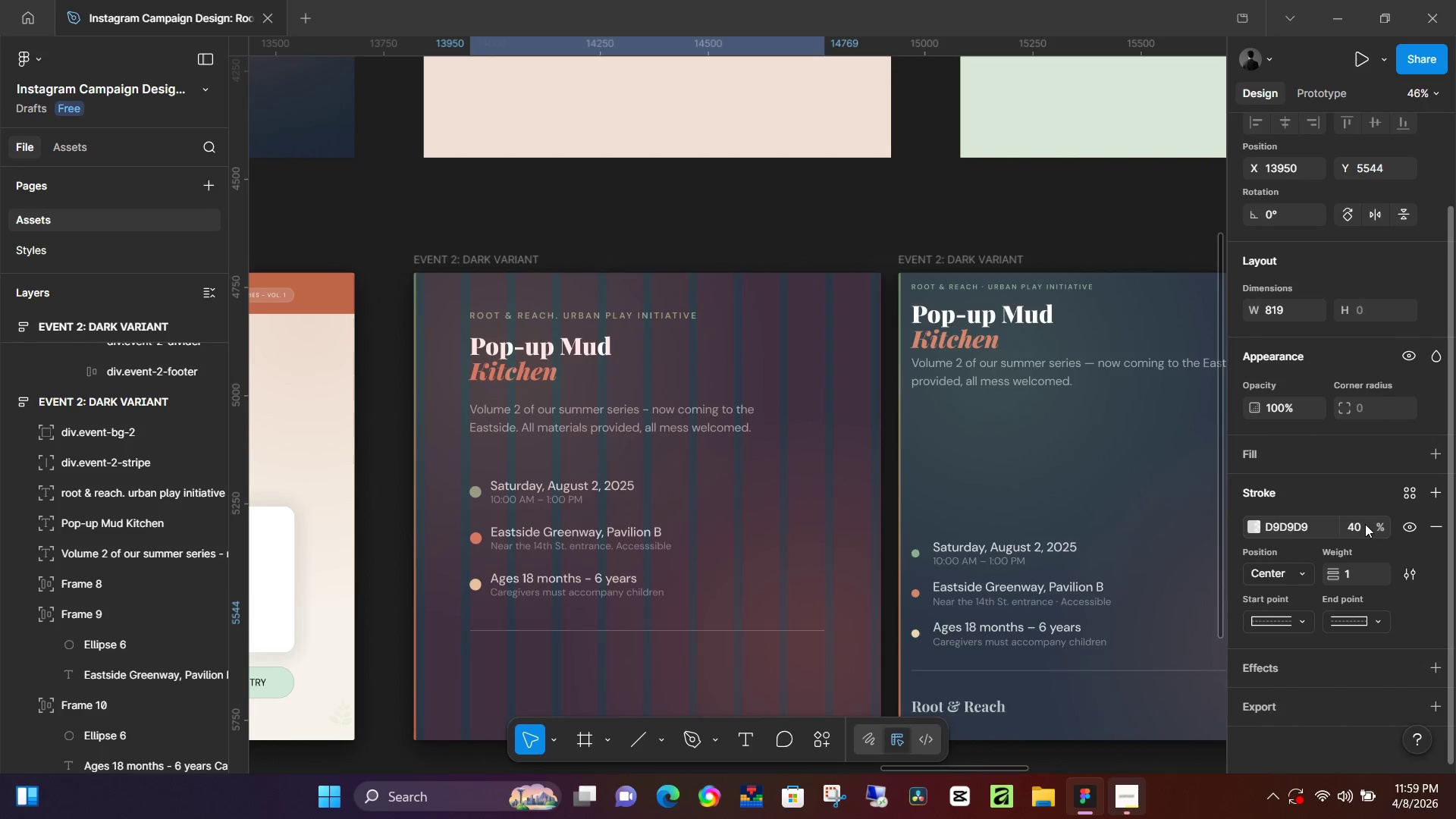 
key(Enter)
 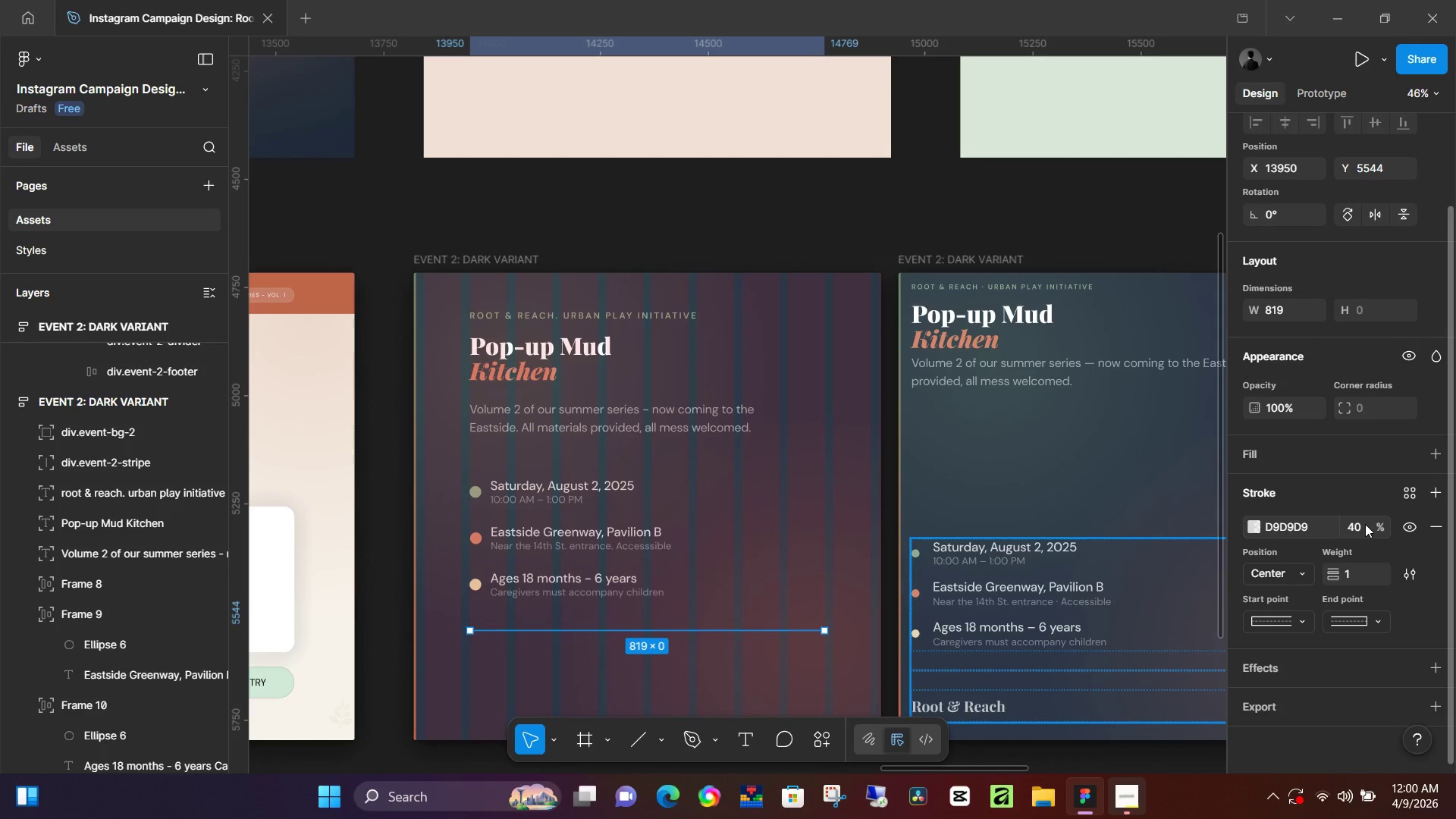 
wait(28.89)
 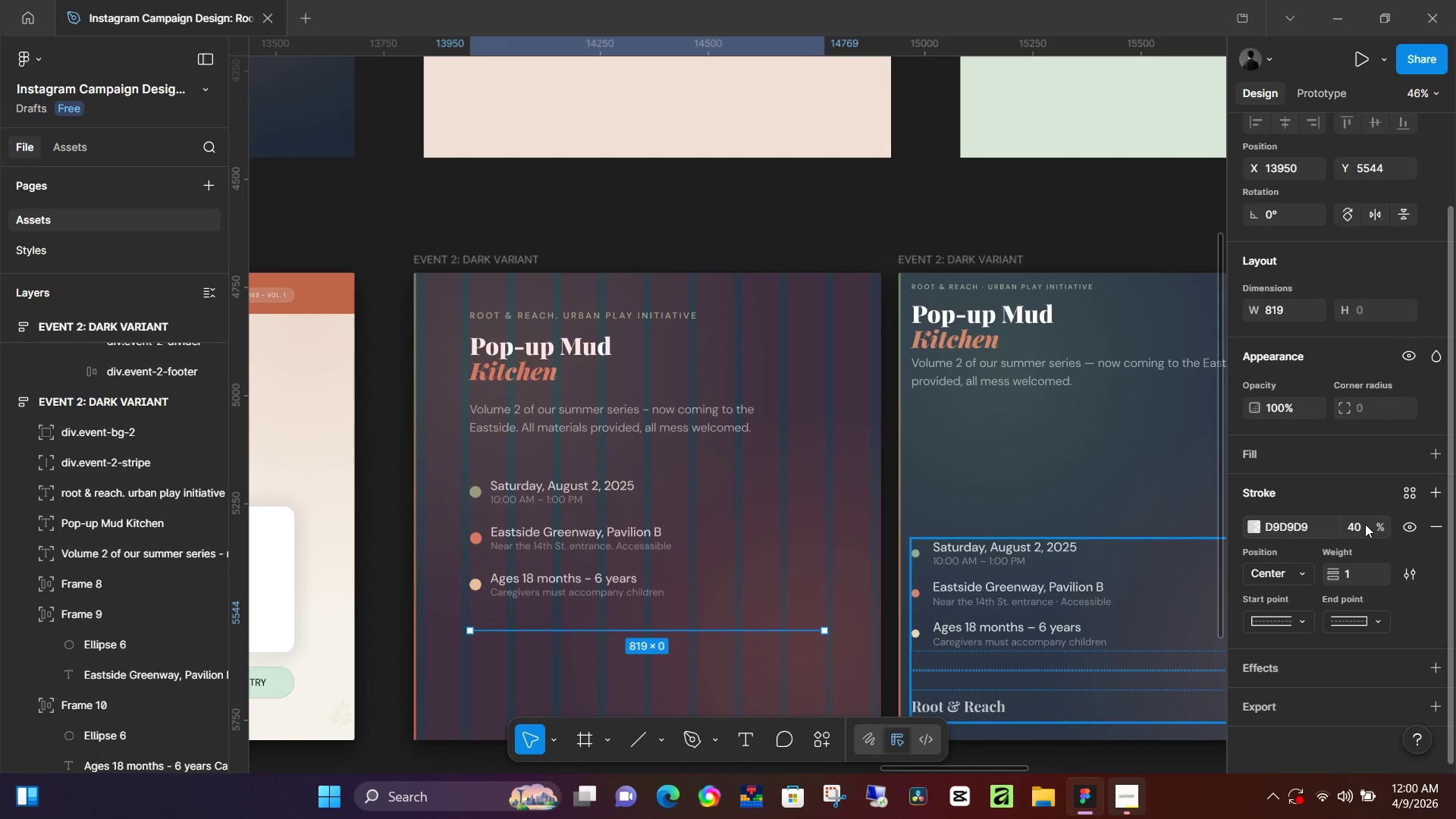 
hold_key(key=ArrowUp, duration=0.97)
 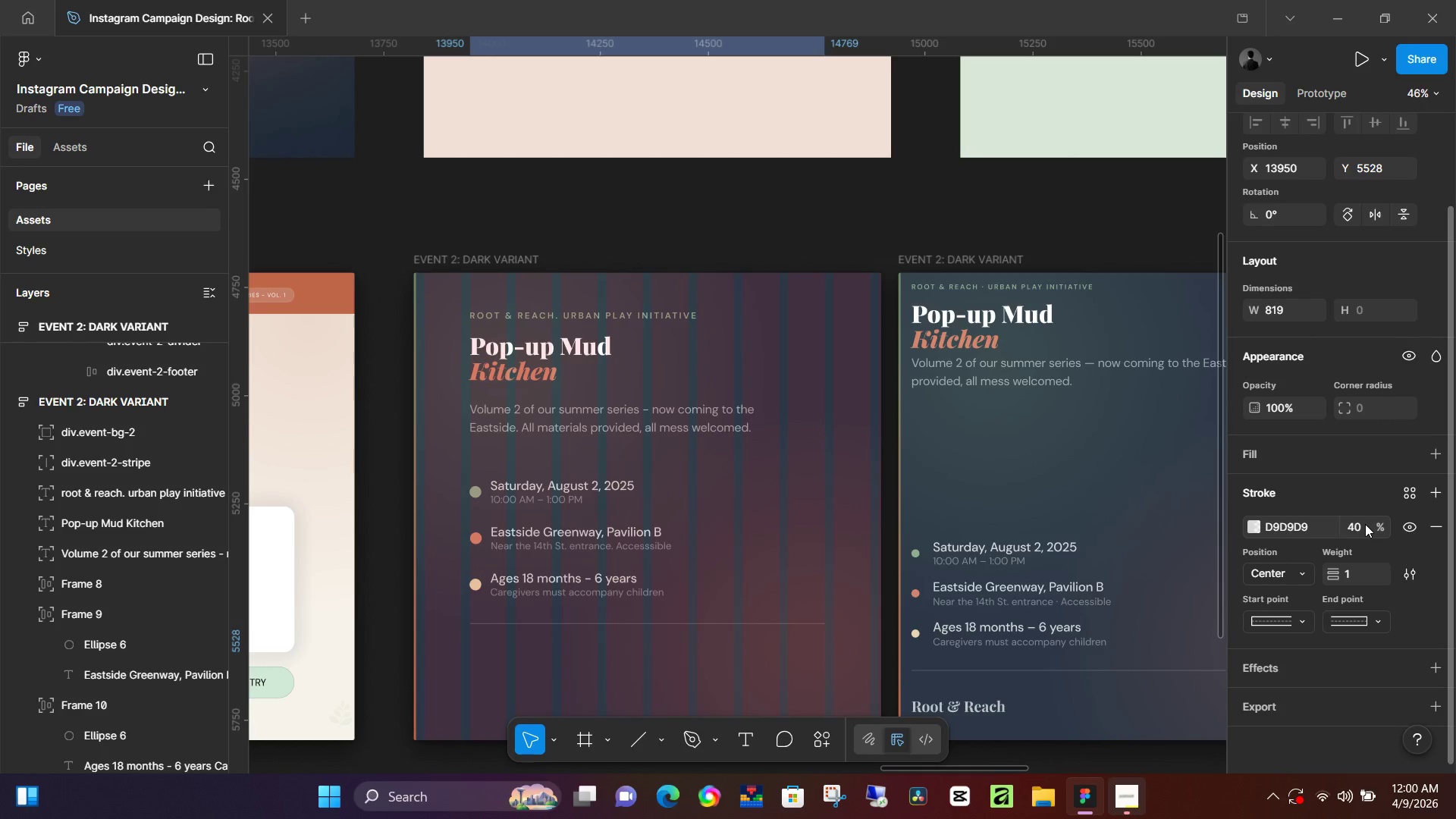 
key(ArrowDown)
 